 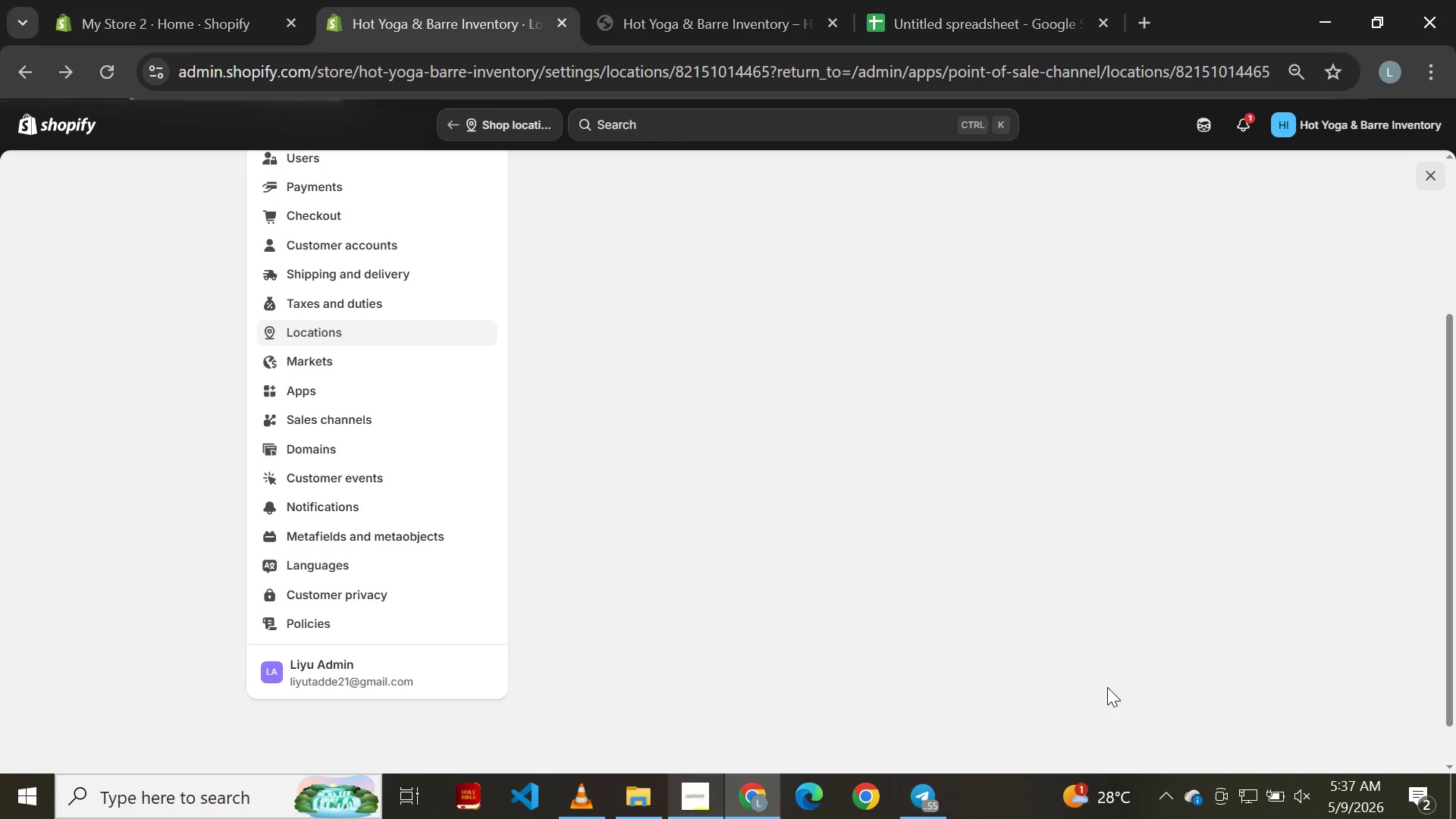 
left_click([37, 71])
 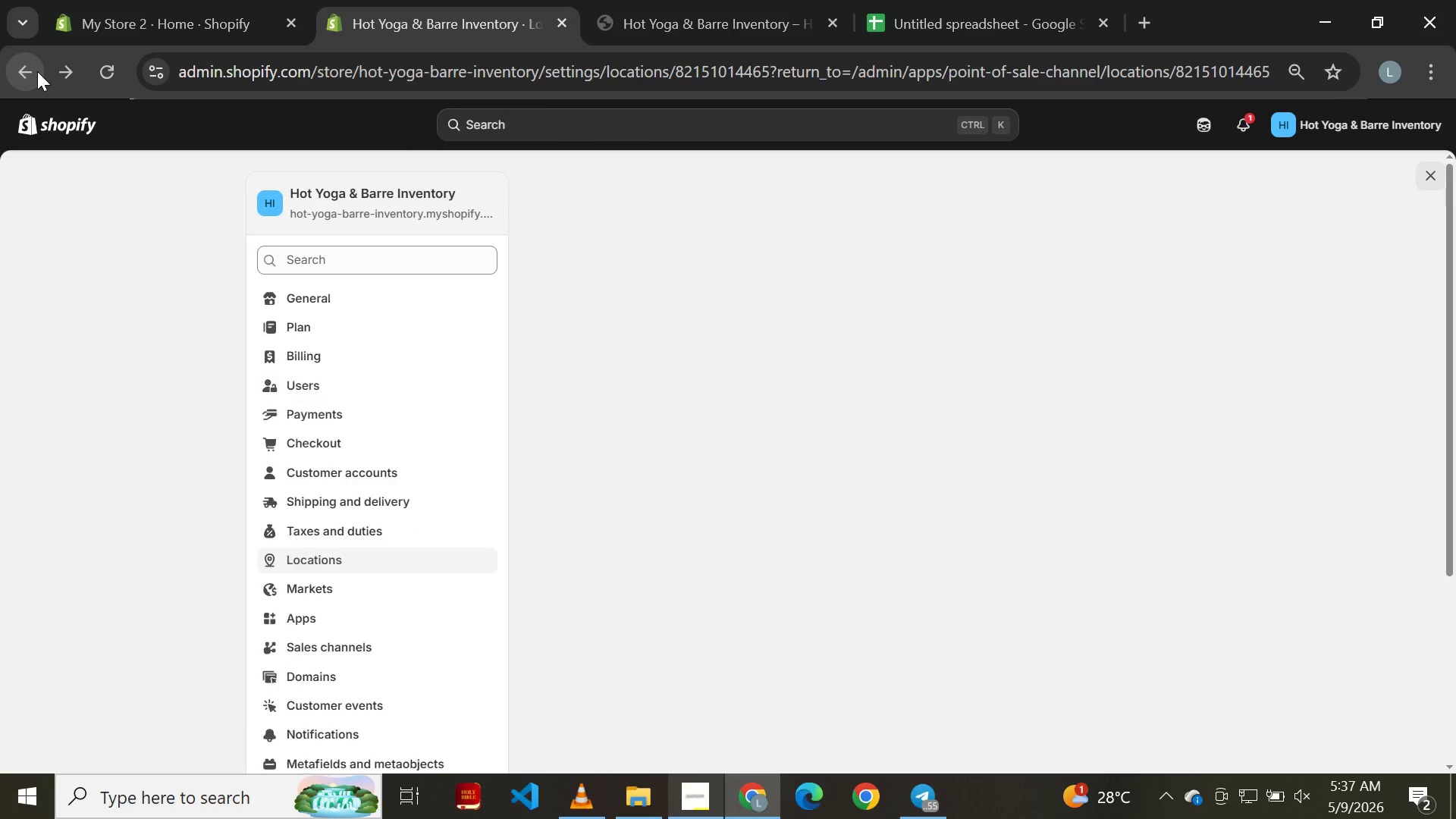 
left_click([37, 71])
 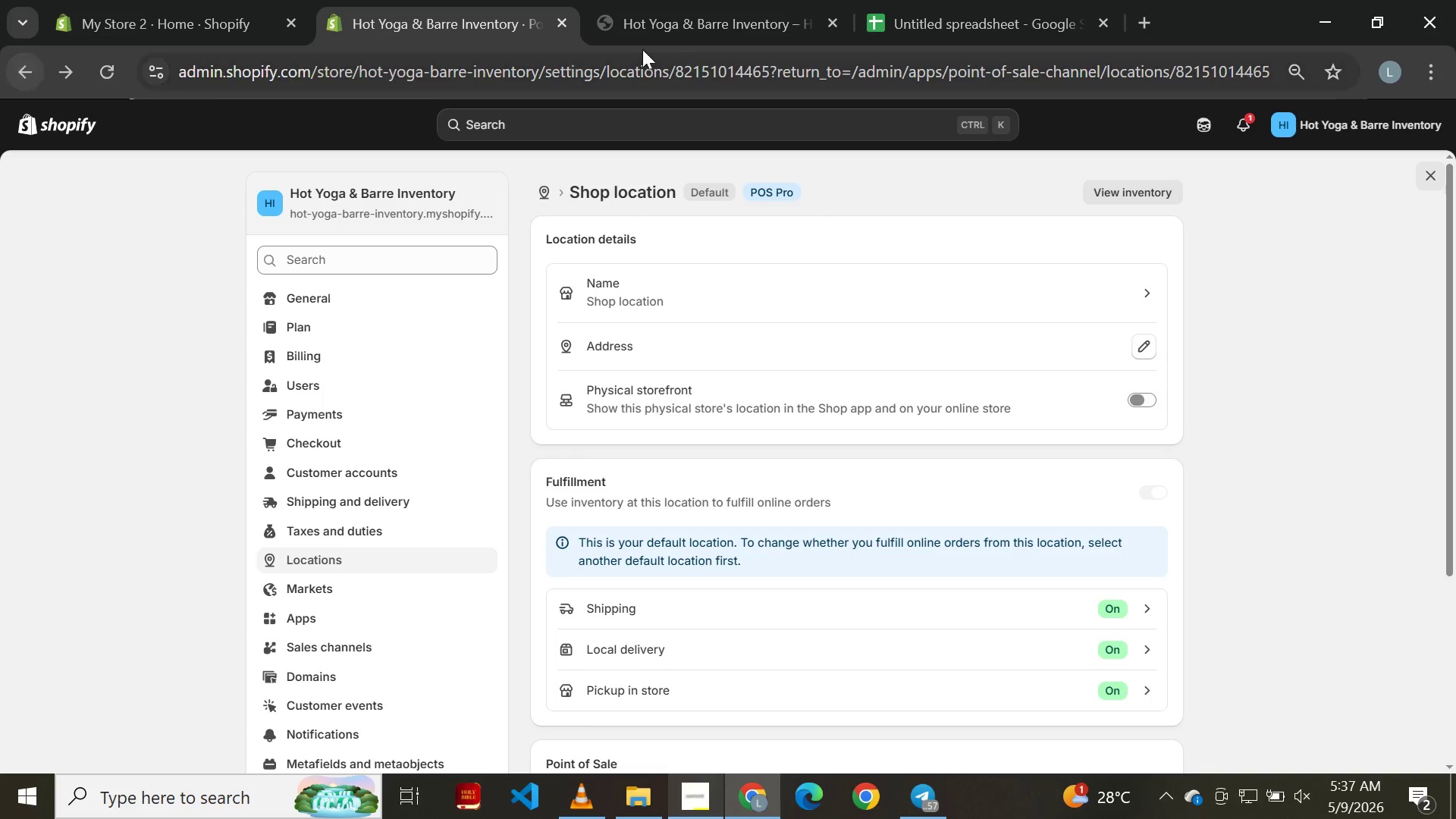 
left_click([831, 20])
 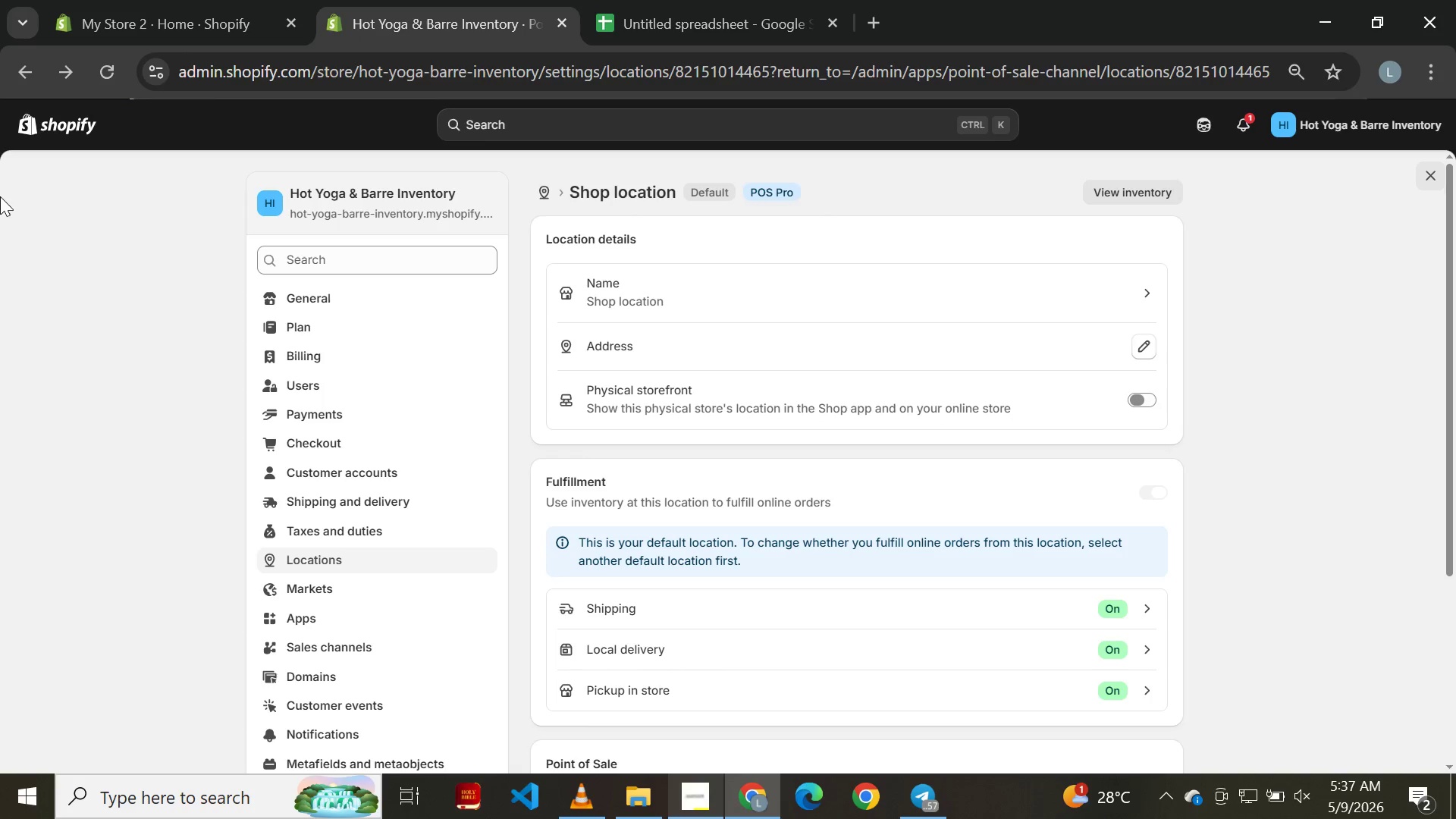 
left_click([25, 67])
 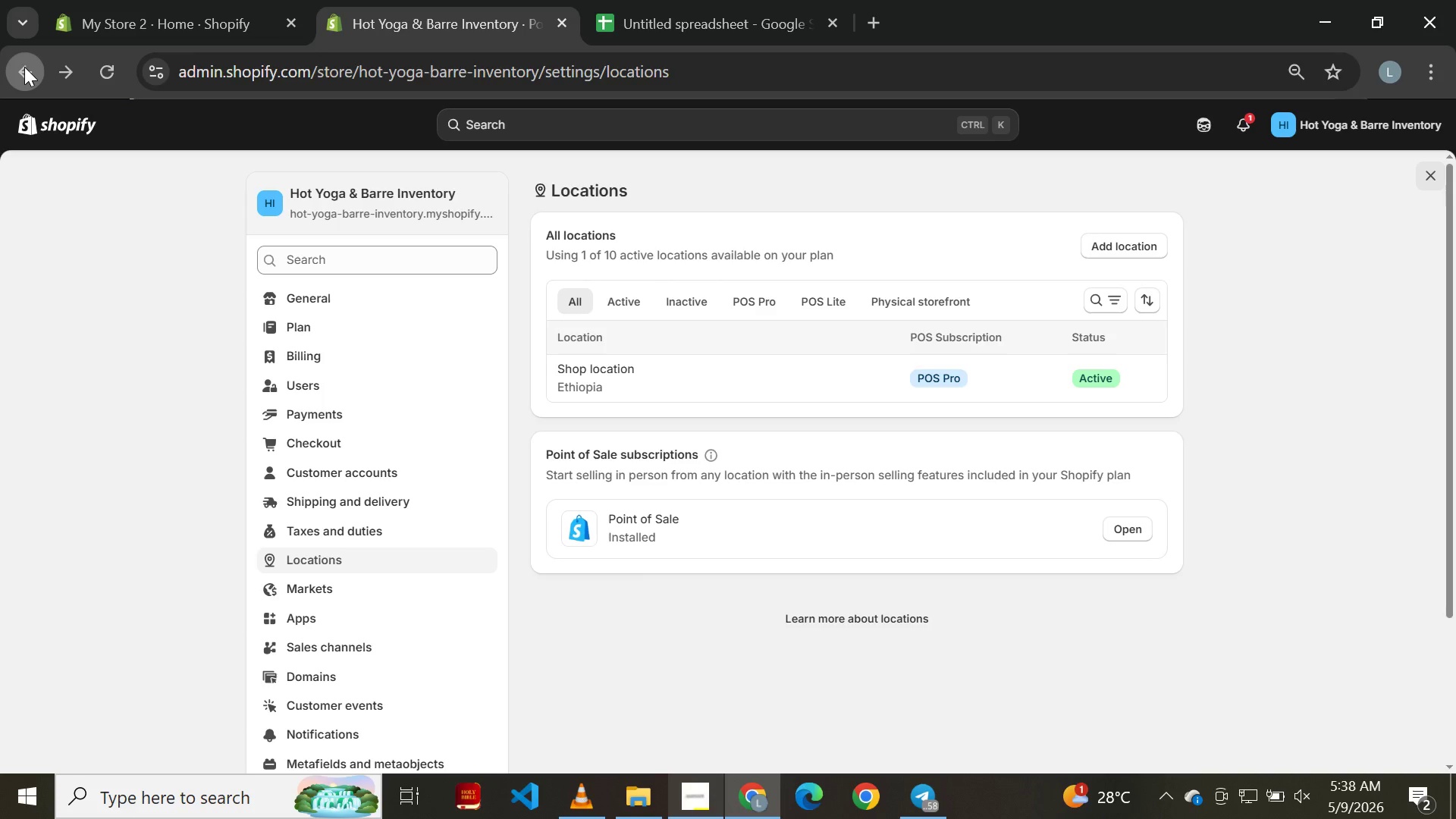 
wait(11.11)
 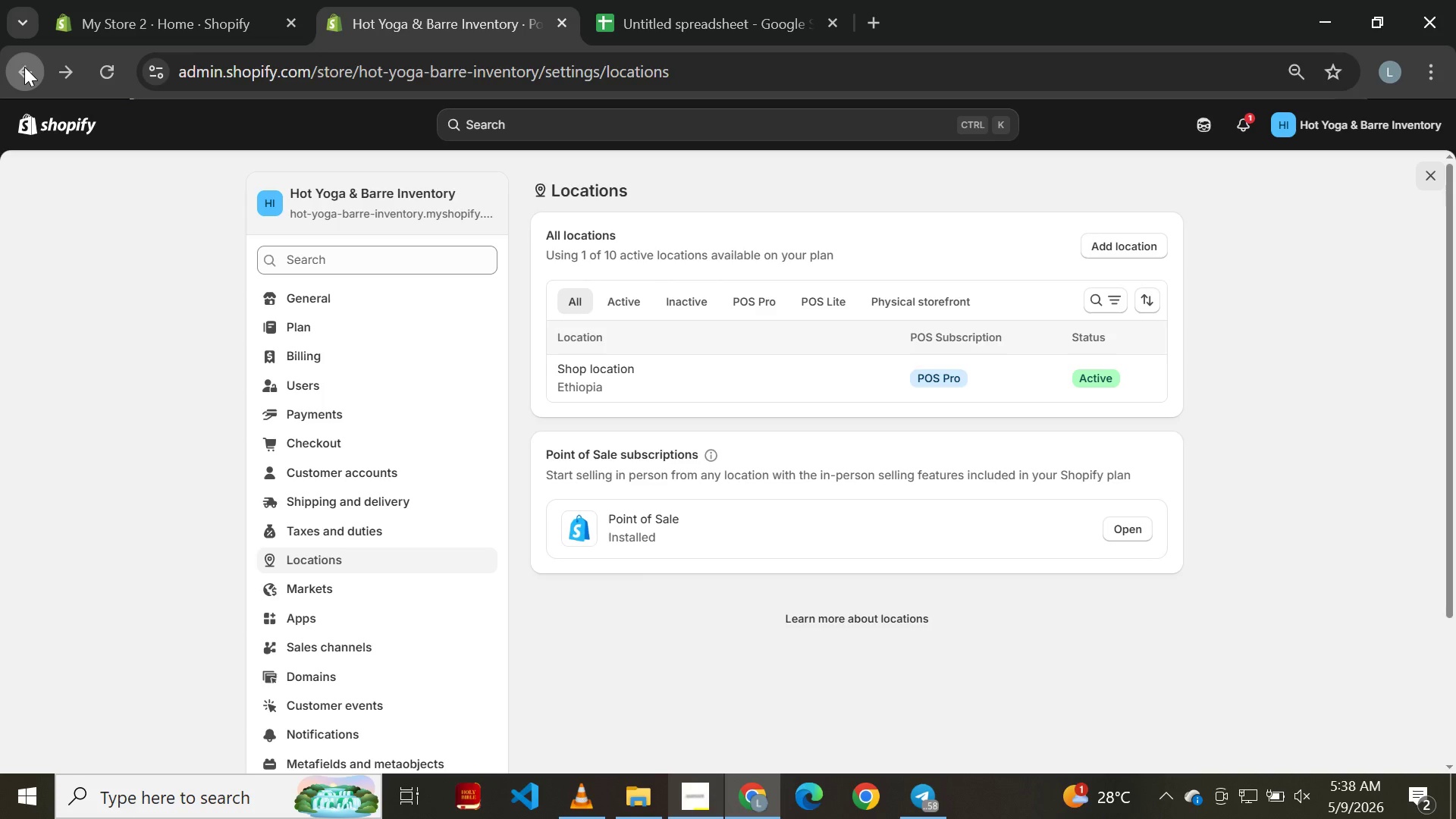 
left_click([28, 67])
 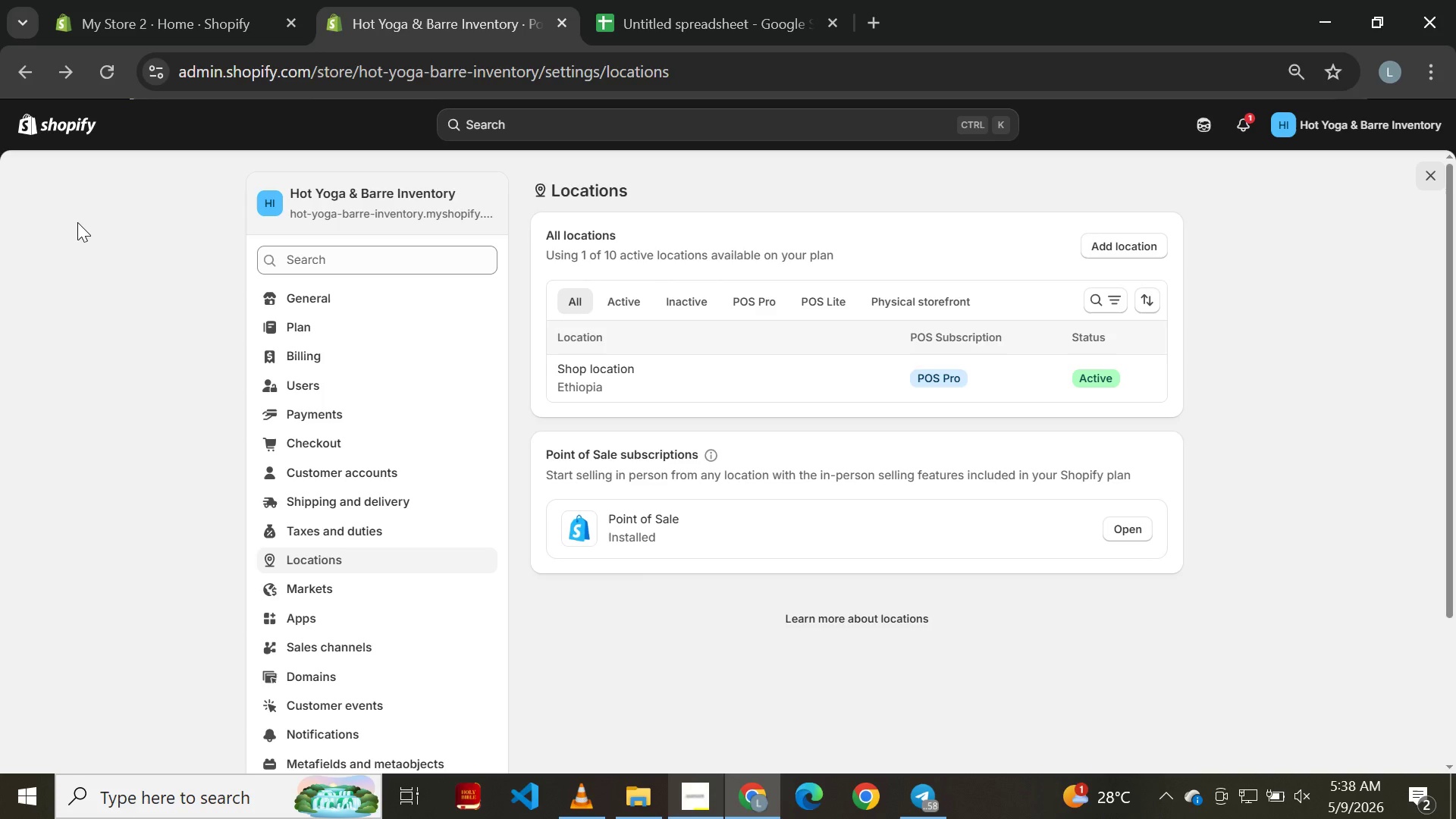 
wait(6.78)
 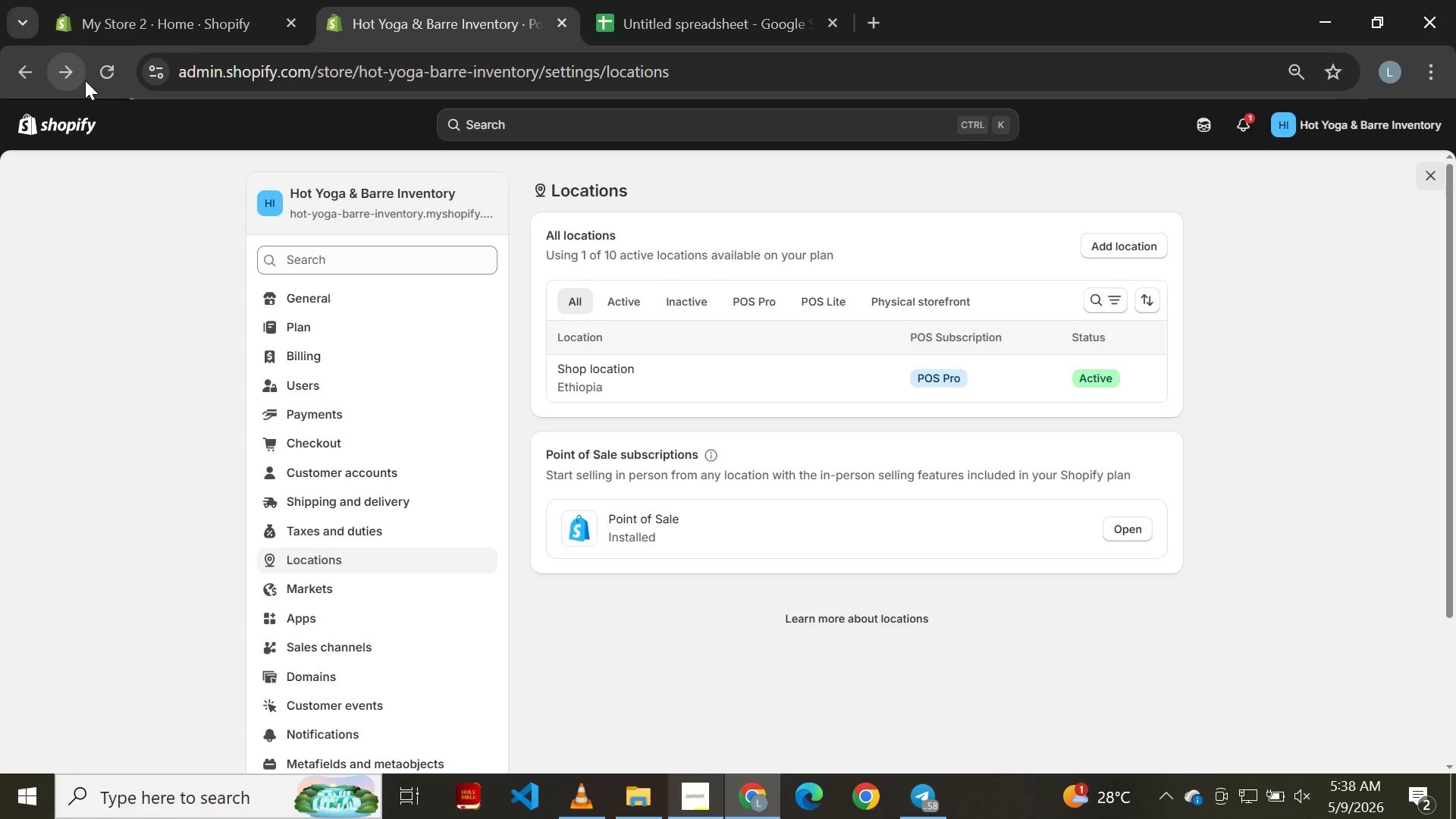 
left_click([31, 71])
 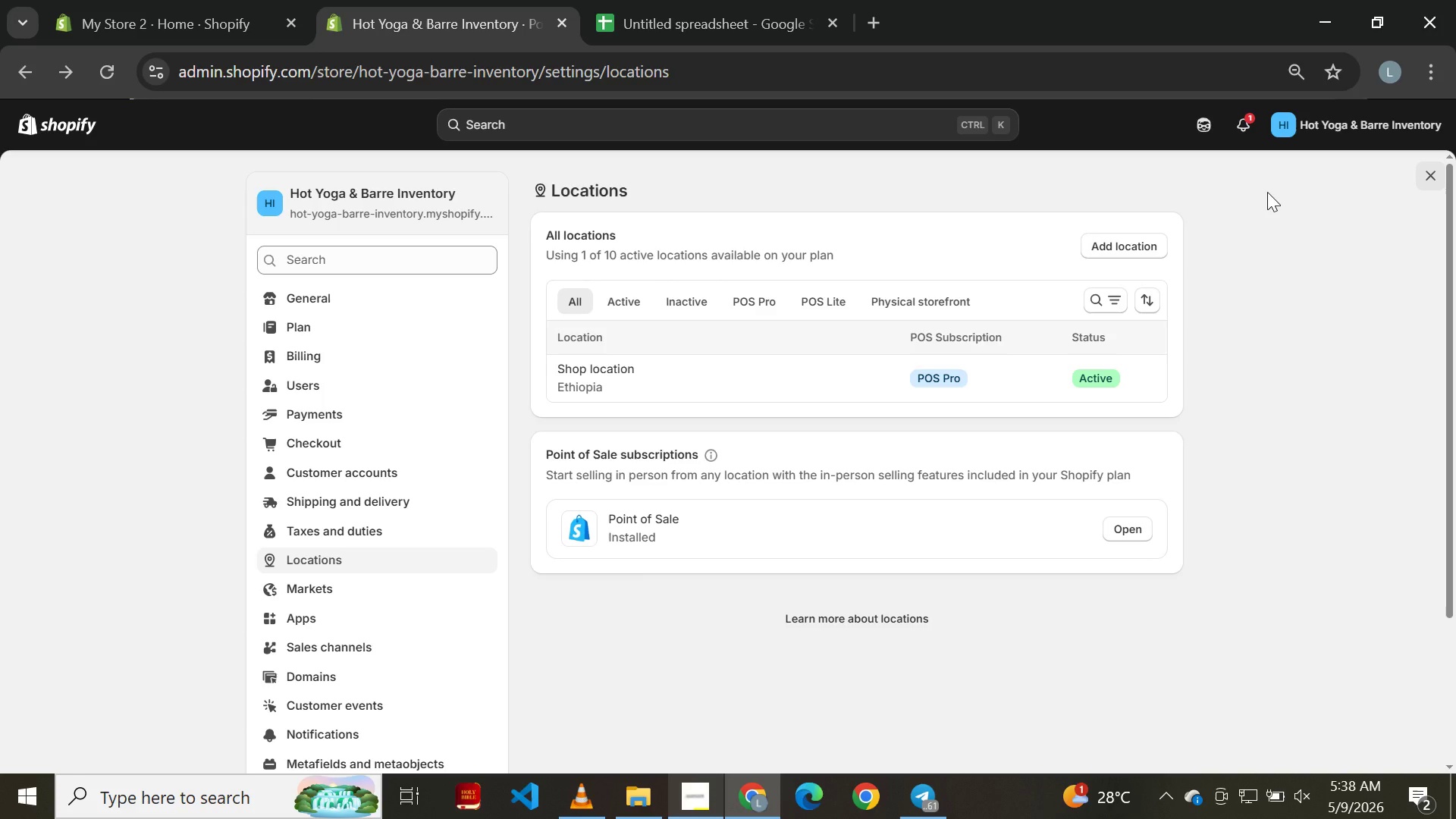 
wait(10.7)
 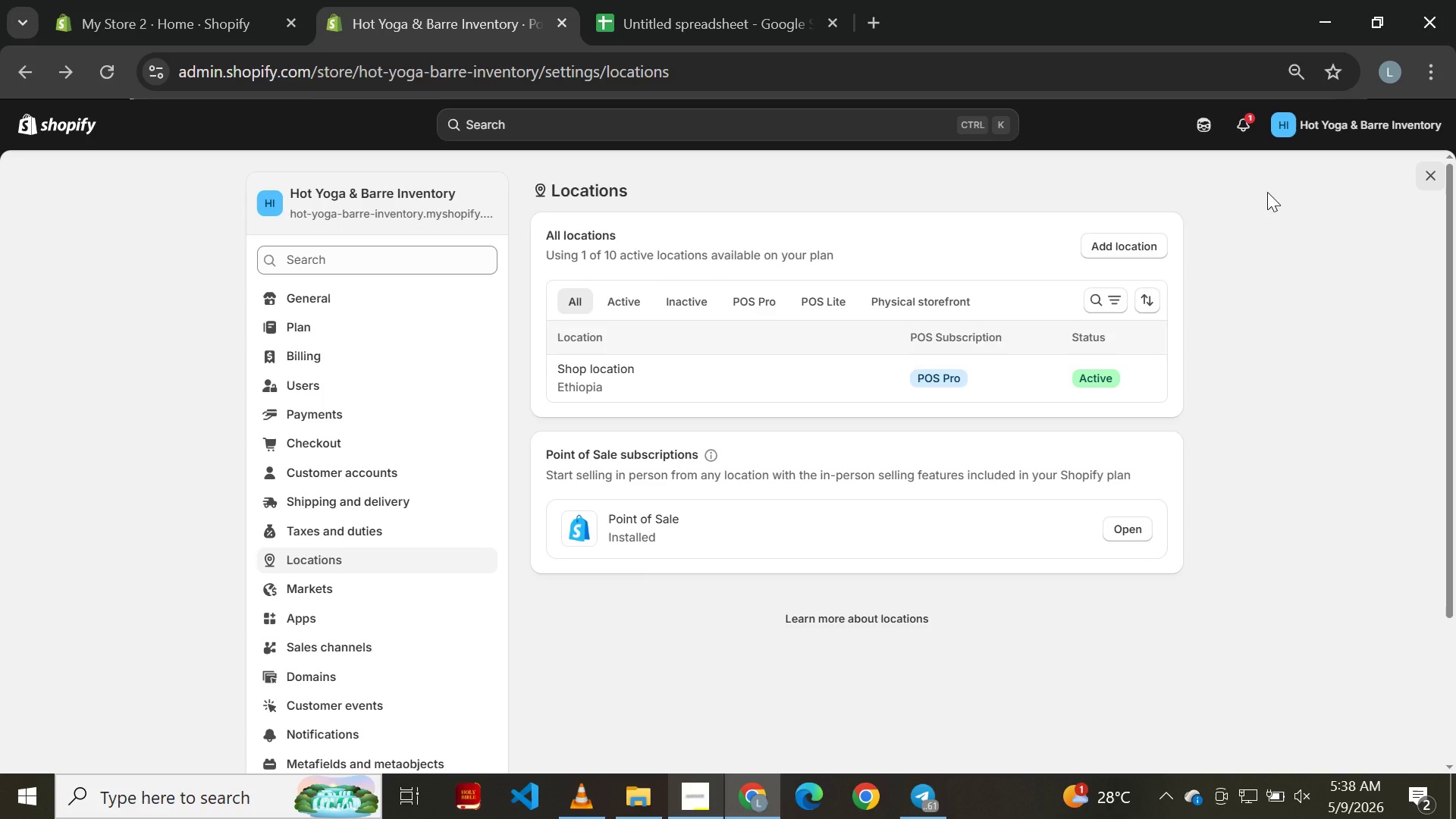 
left_click([19, 72])
 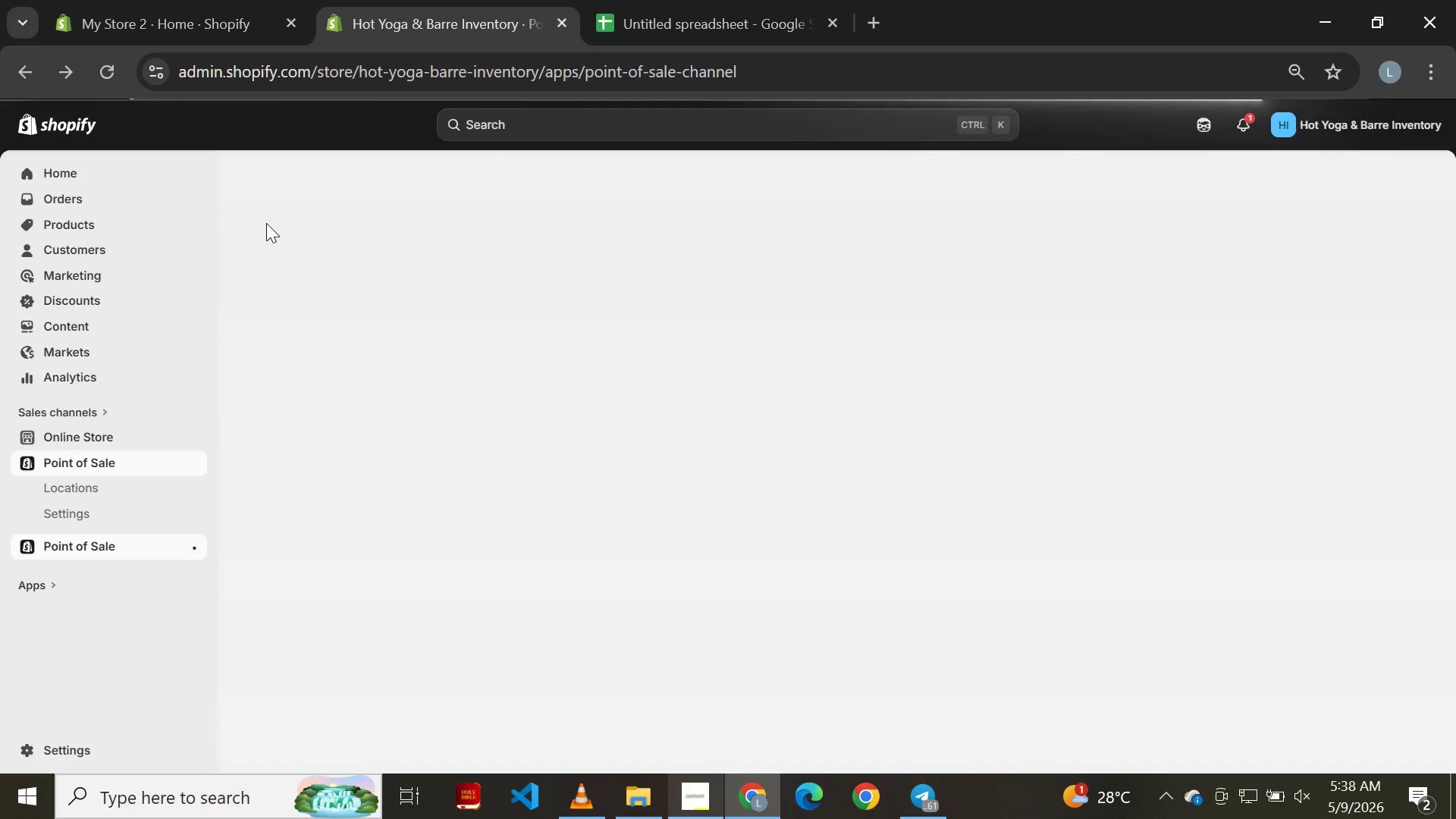 
wait(7.06)
 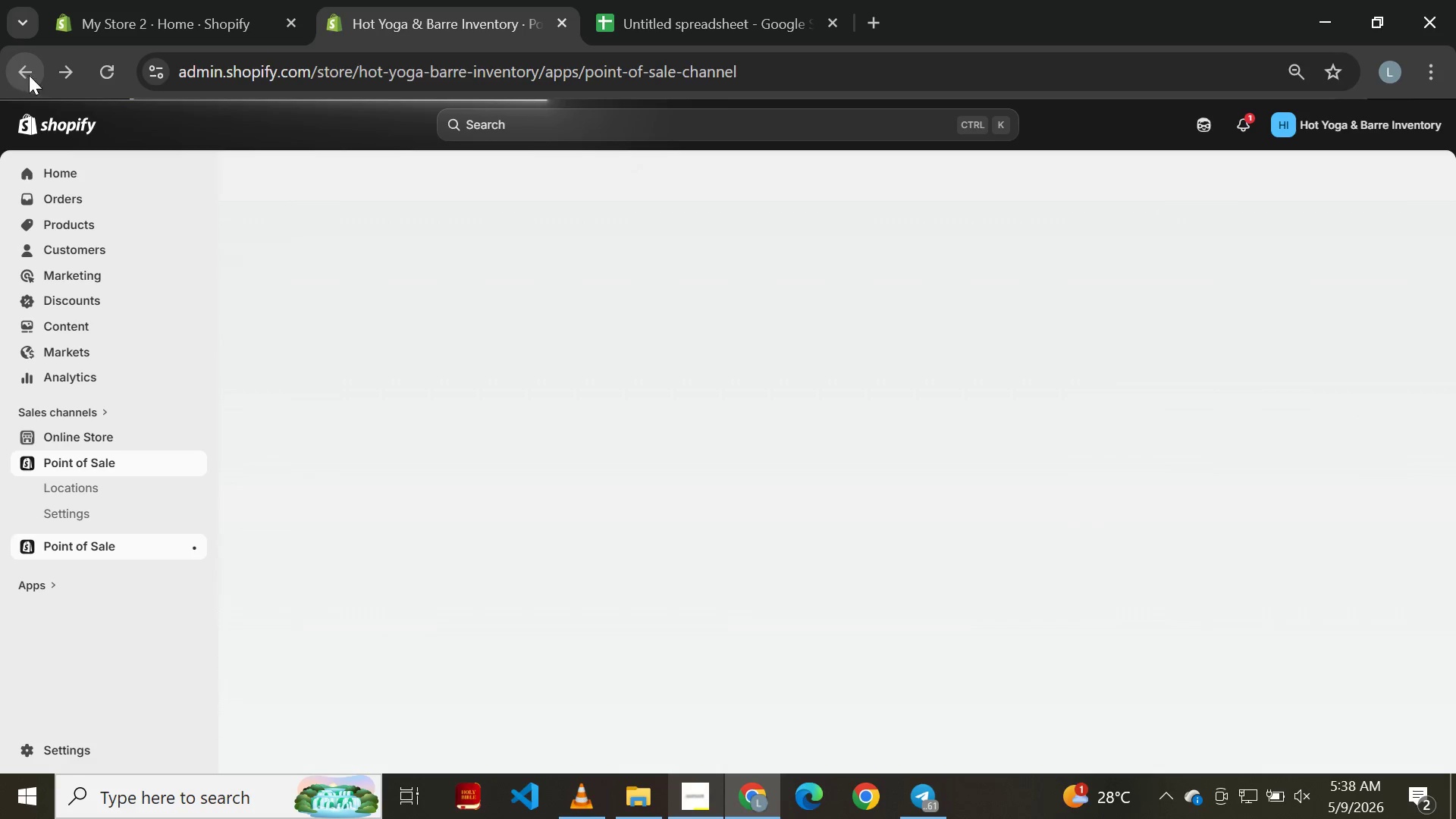 
left_click([89, 231])
 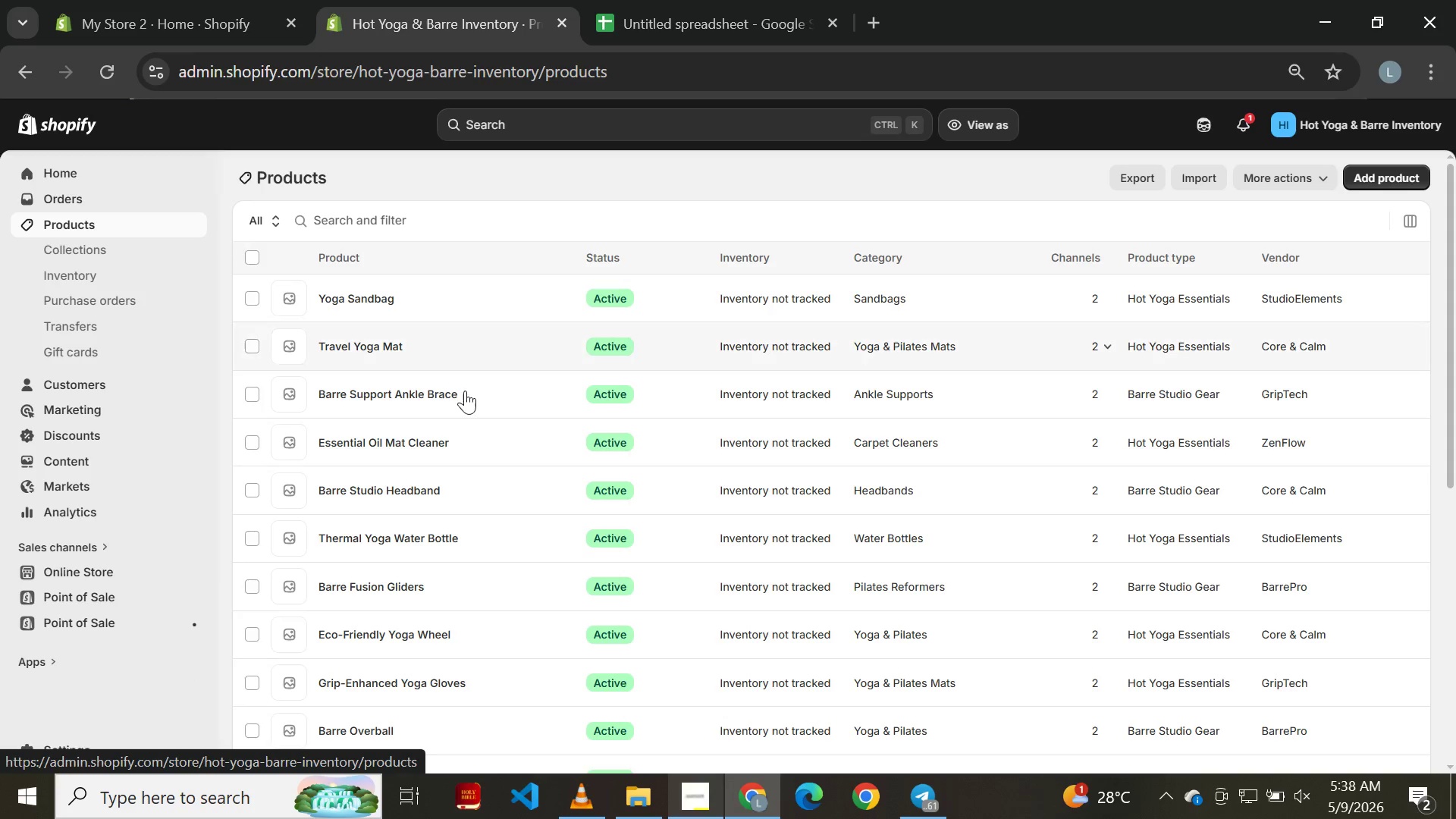 
wait(6.25)
 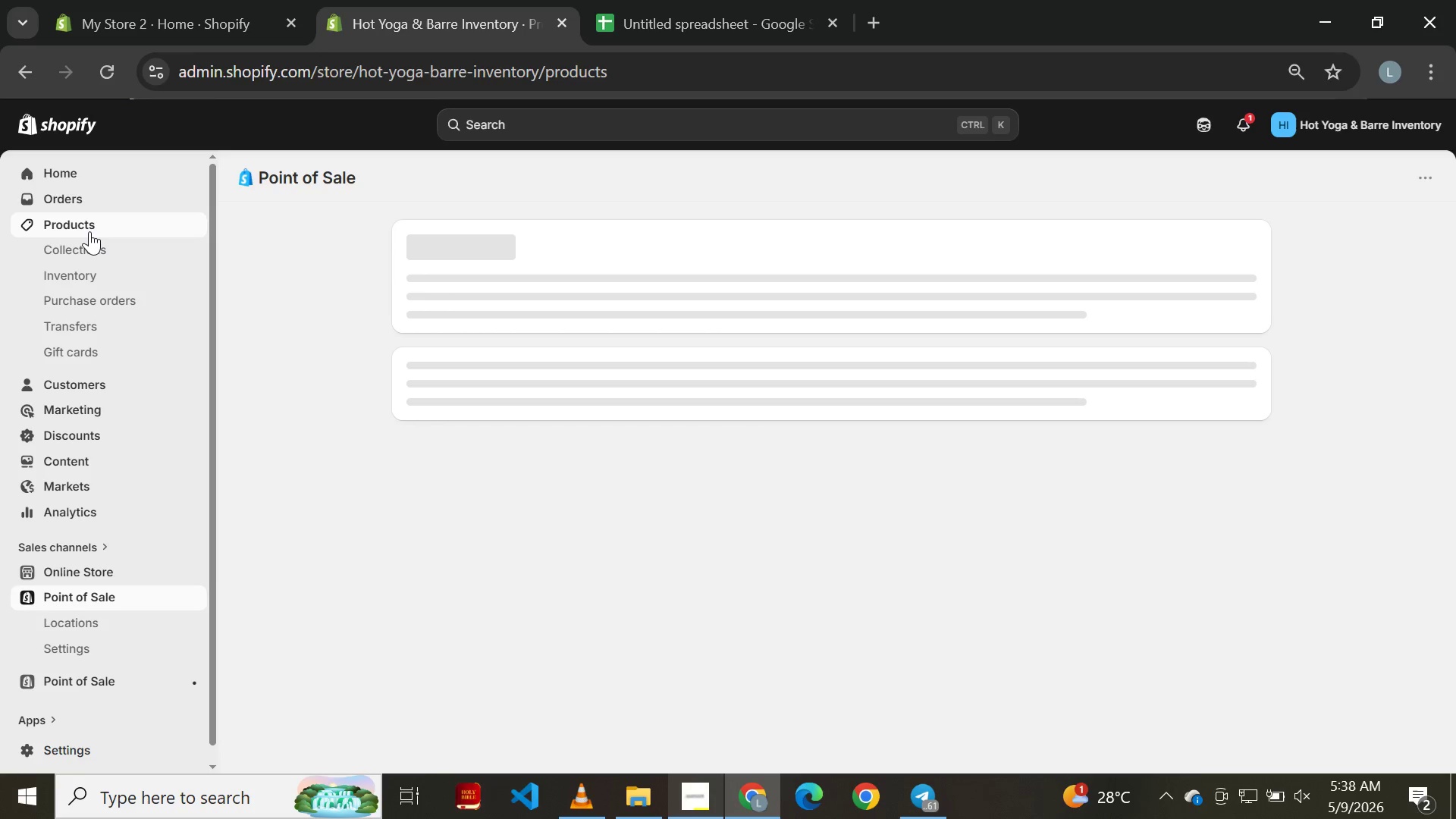 
left_click([341, 303])
 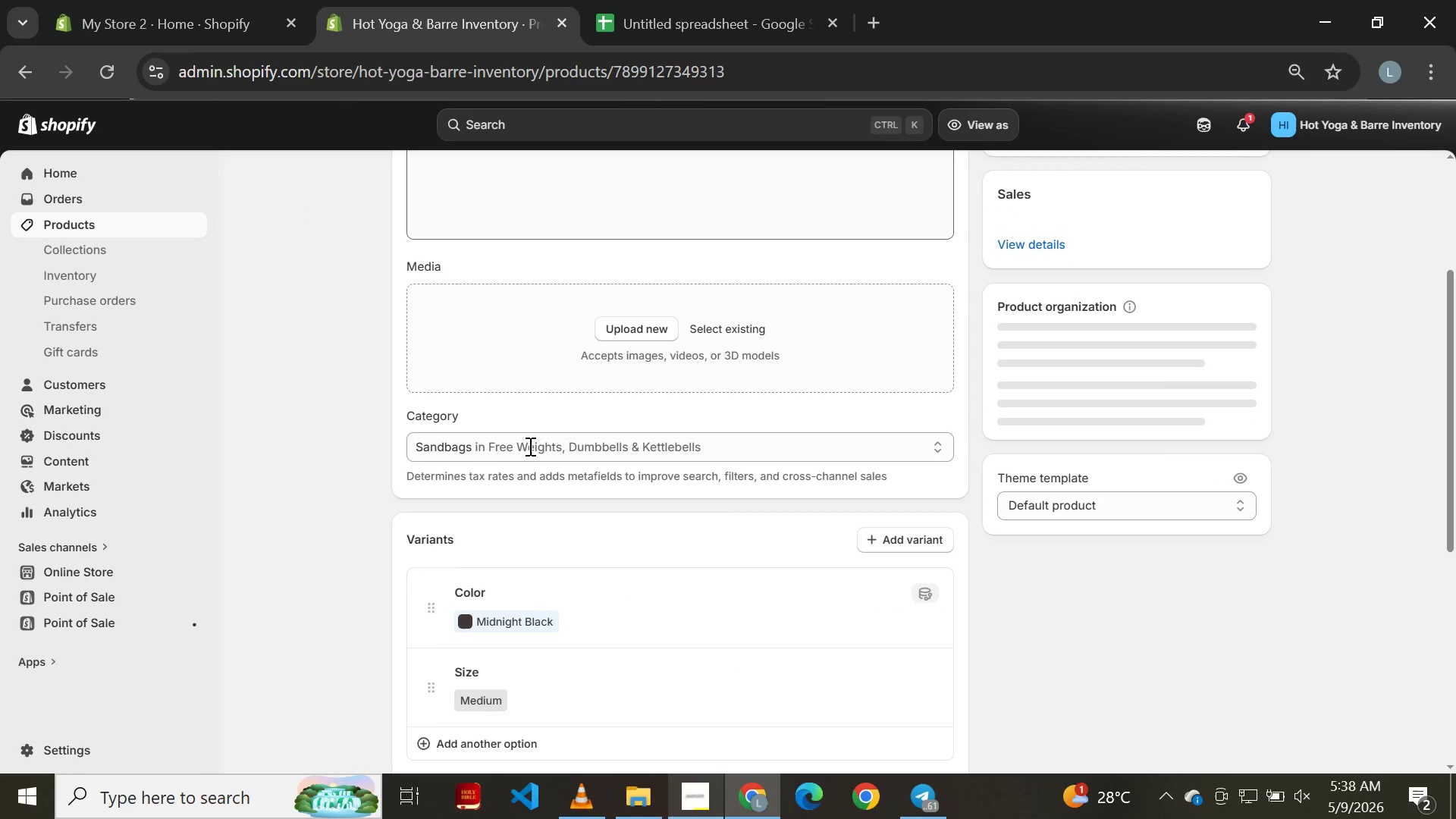 
wait(5.77)
 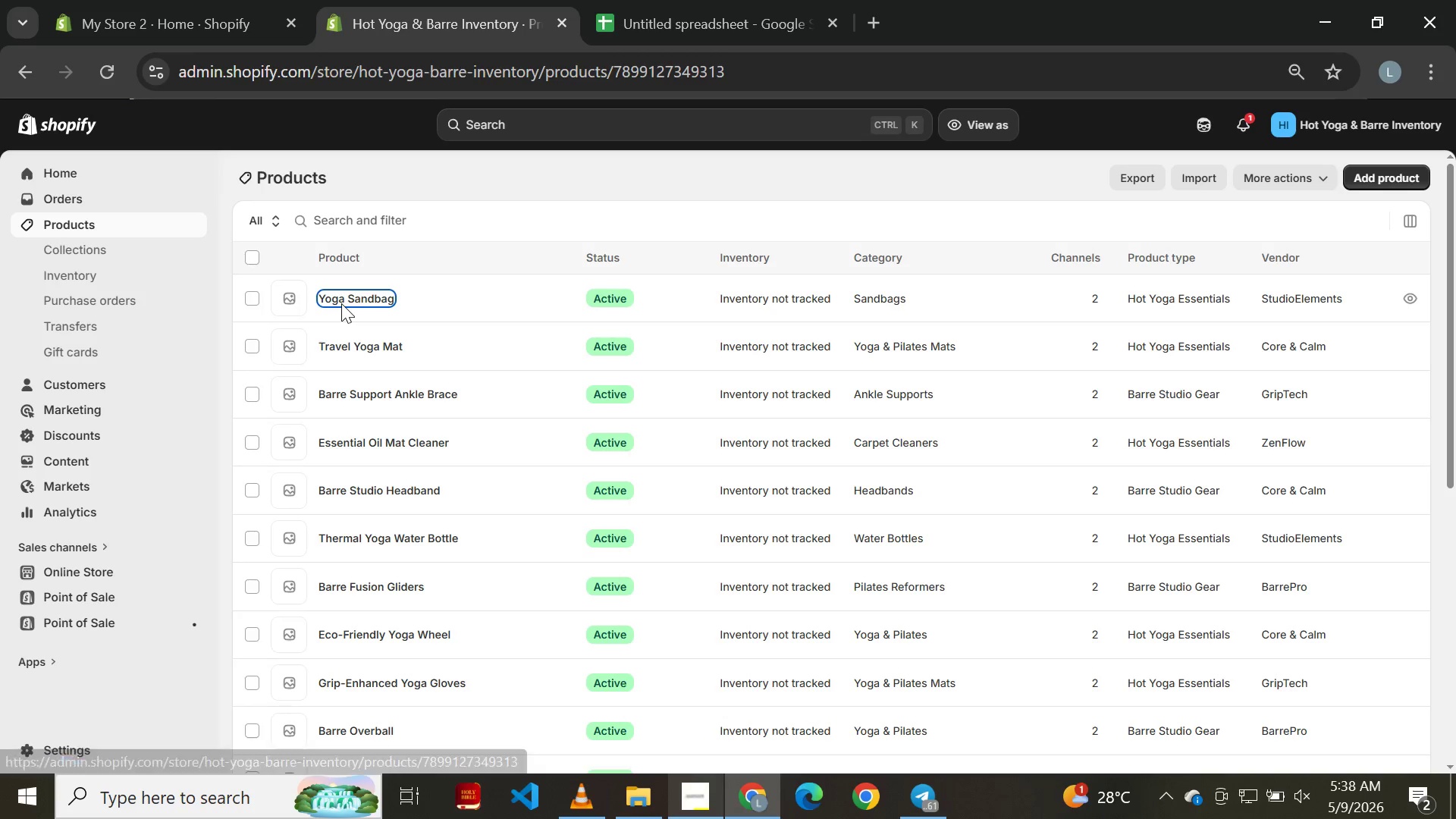 
mouse_move([537, 515])
 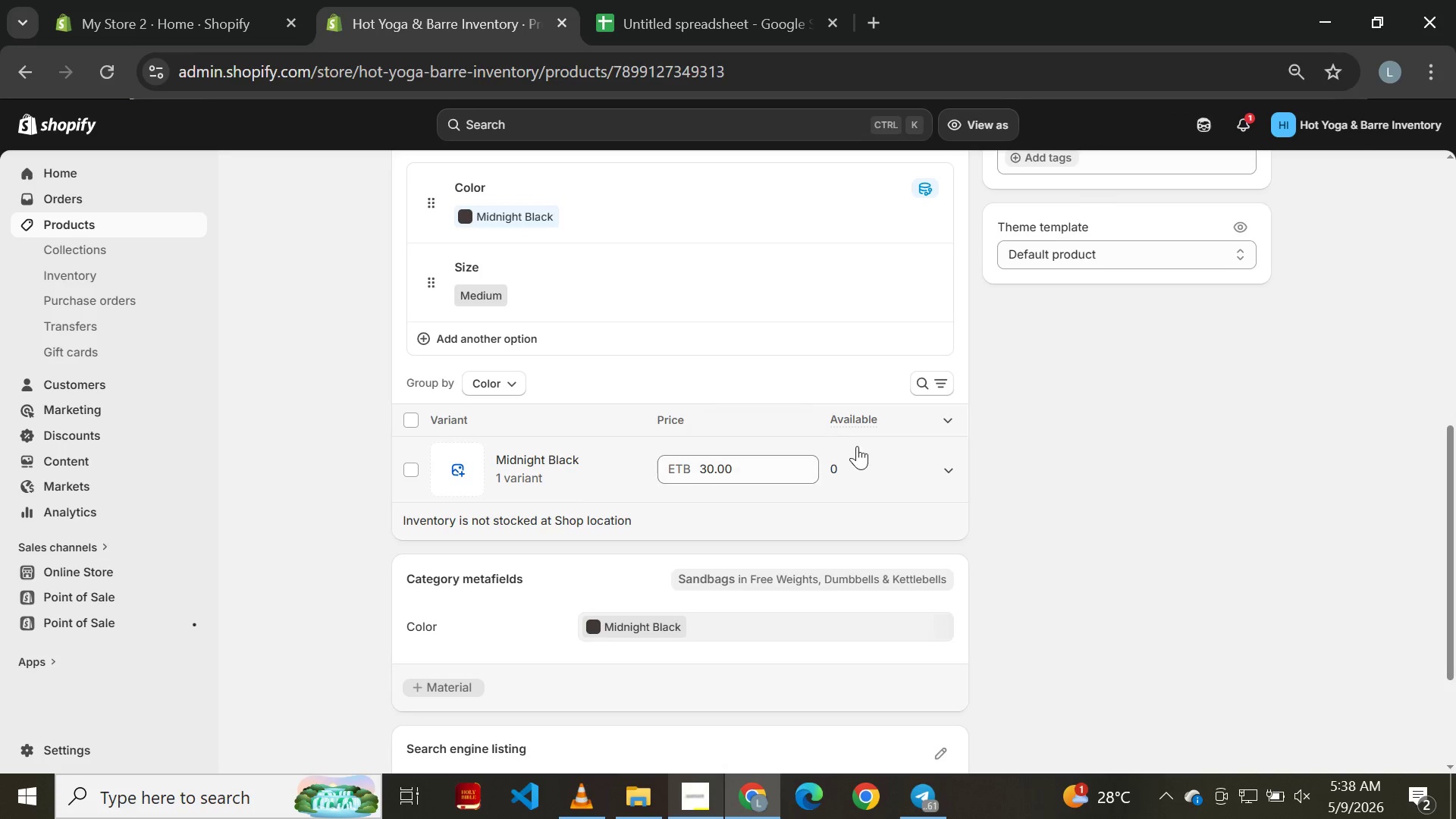 
left_click([887, 425])
 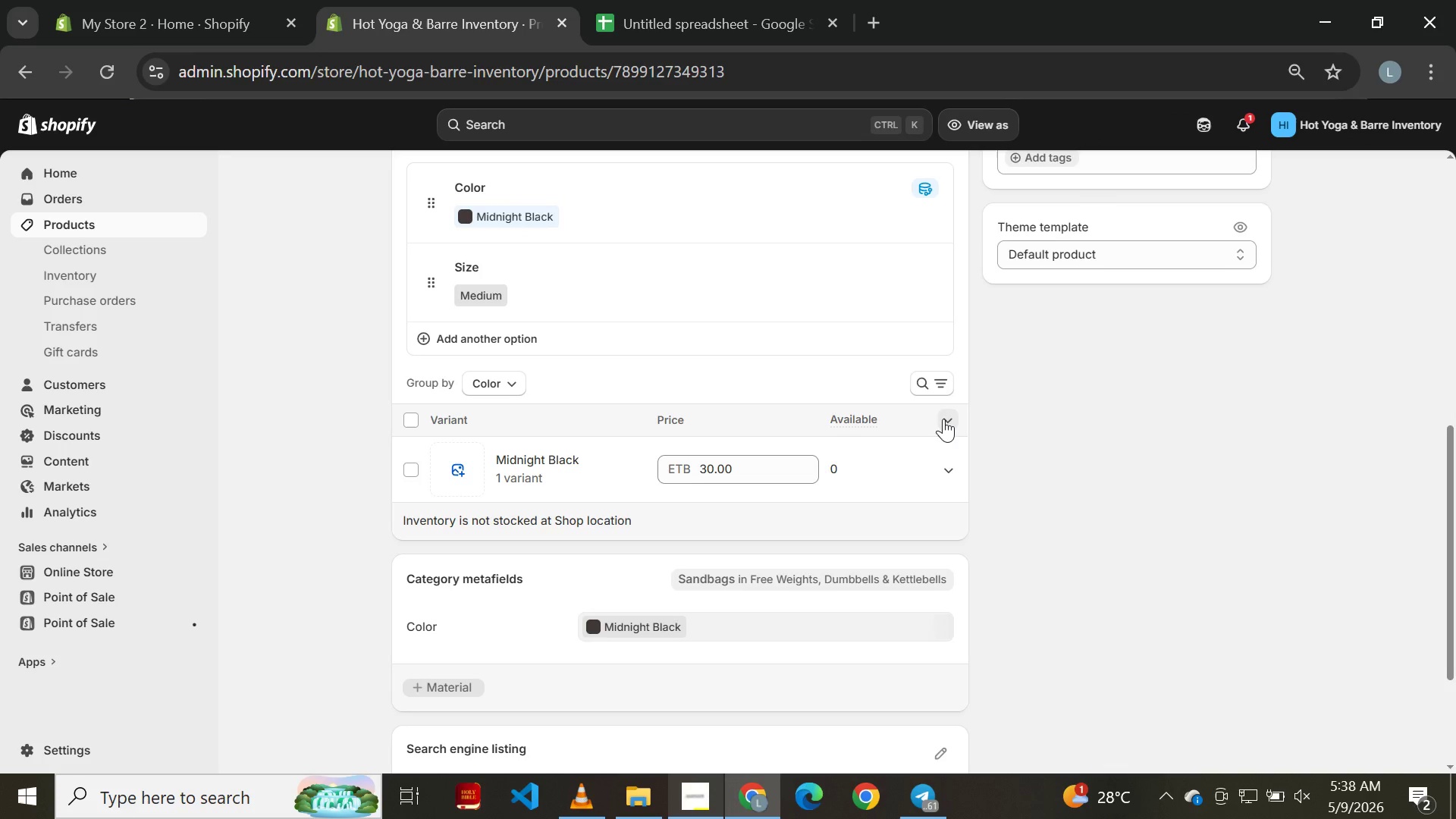 
left_click([943, 419])
 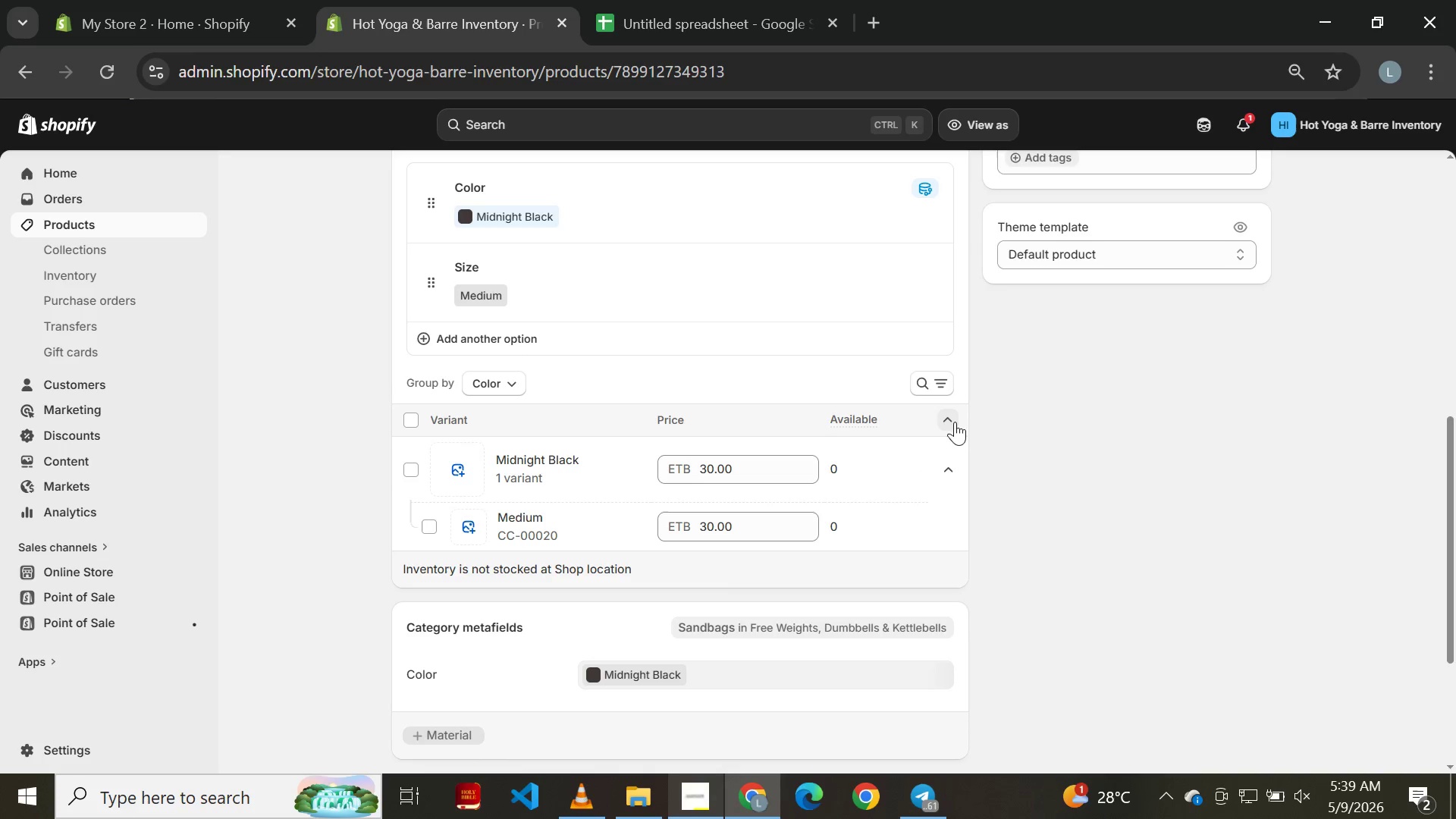 
wait(7.64)
 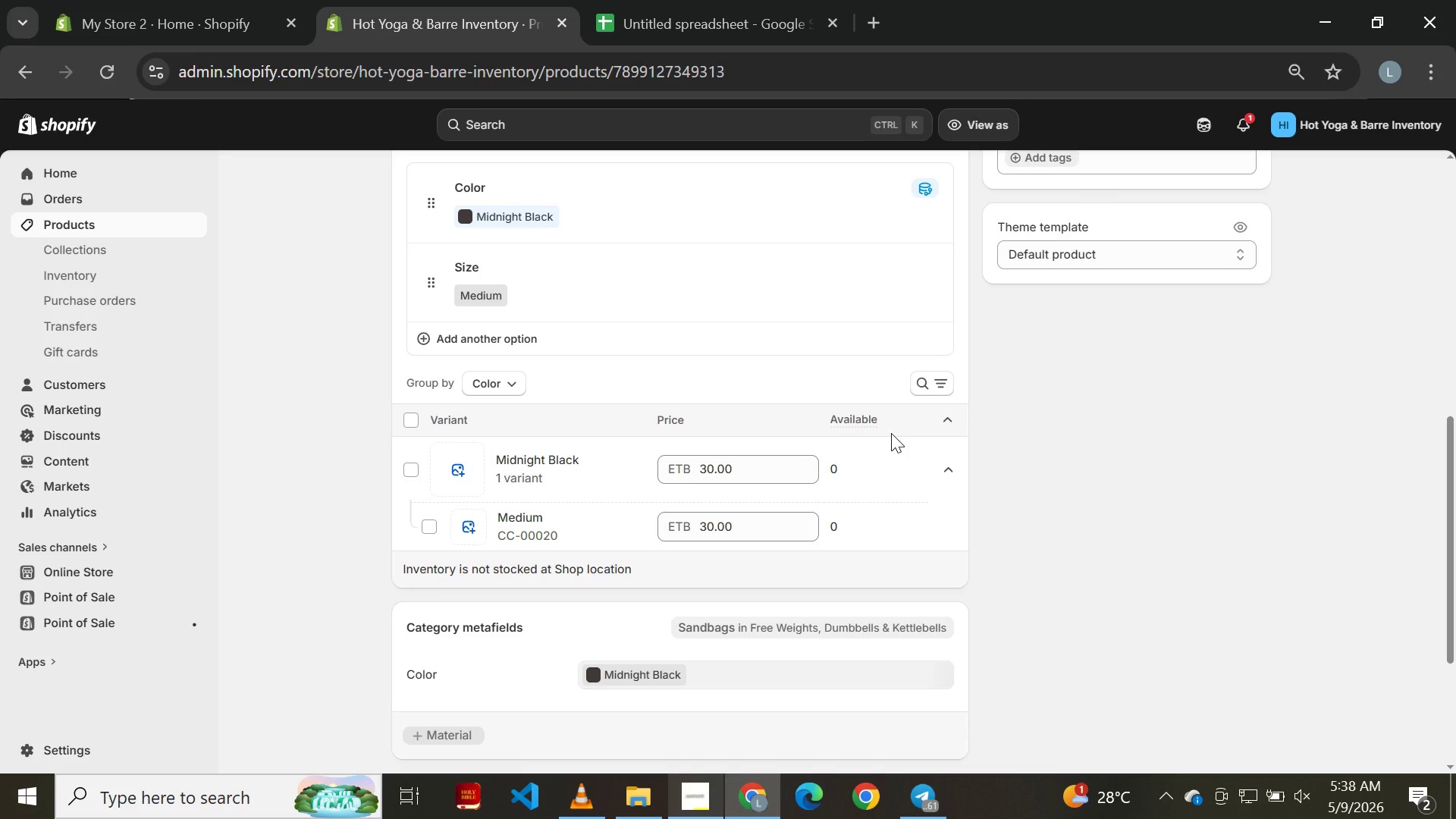 
right_click([858, 410])
 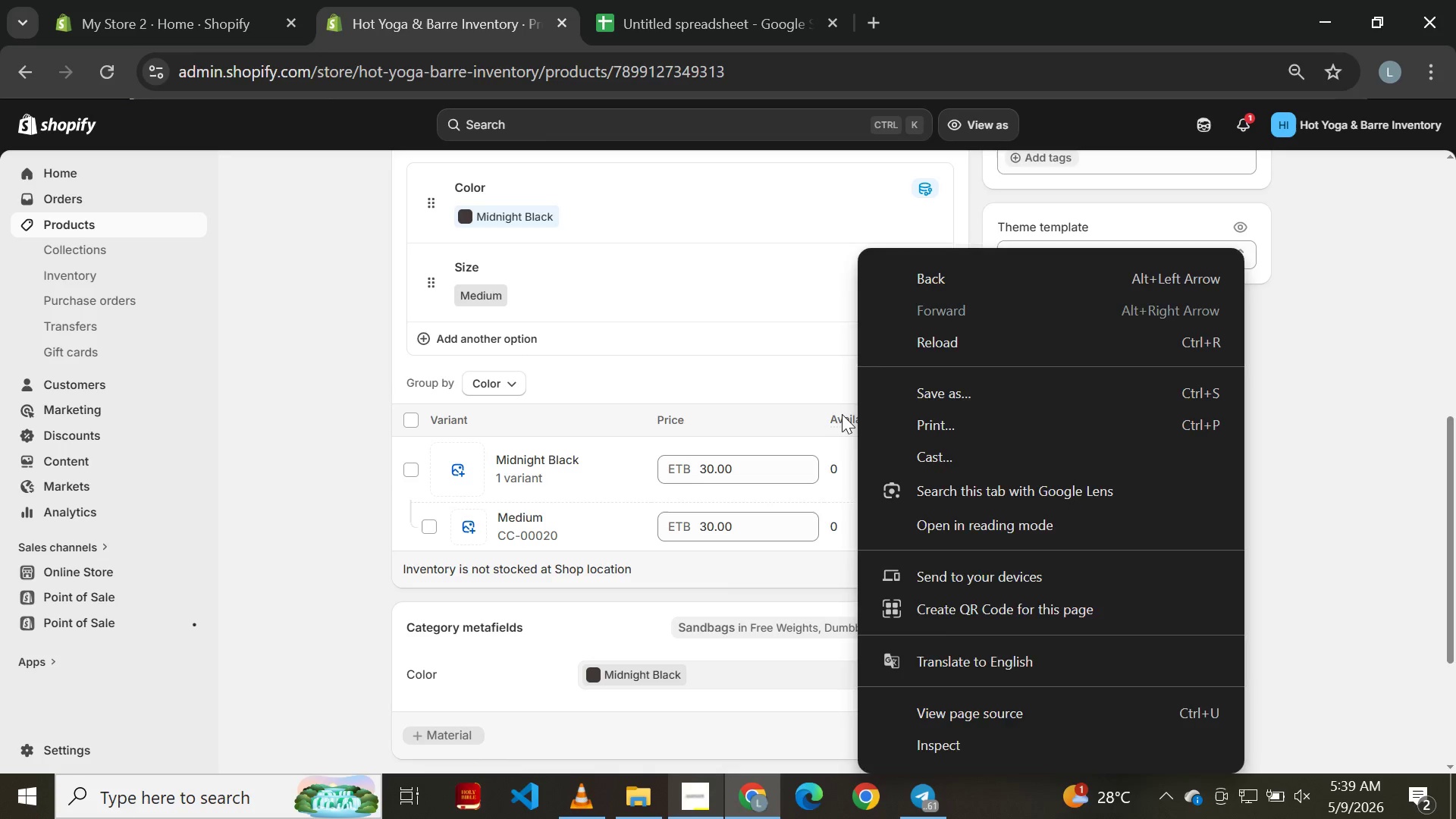 
left_click([842, 414])
 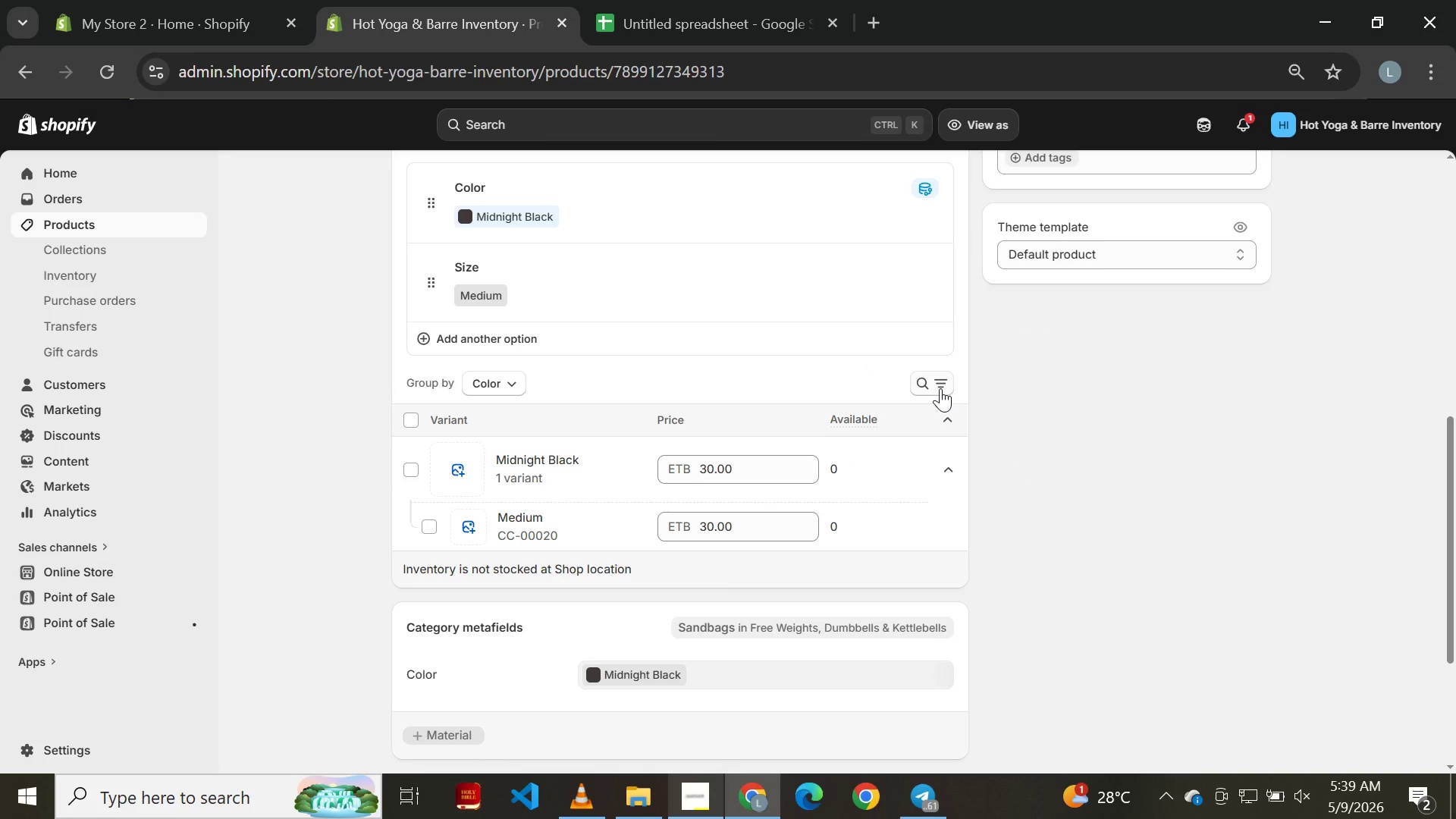 
left_click([940, 388])
 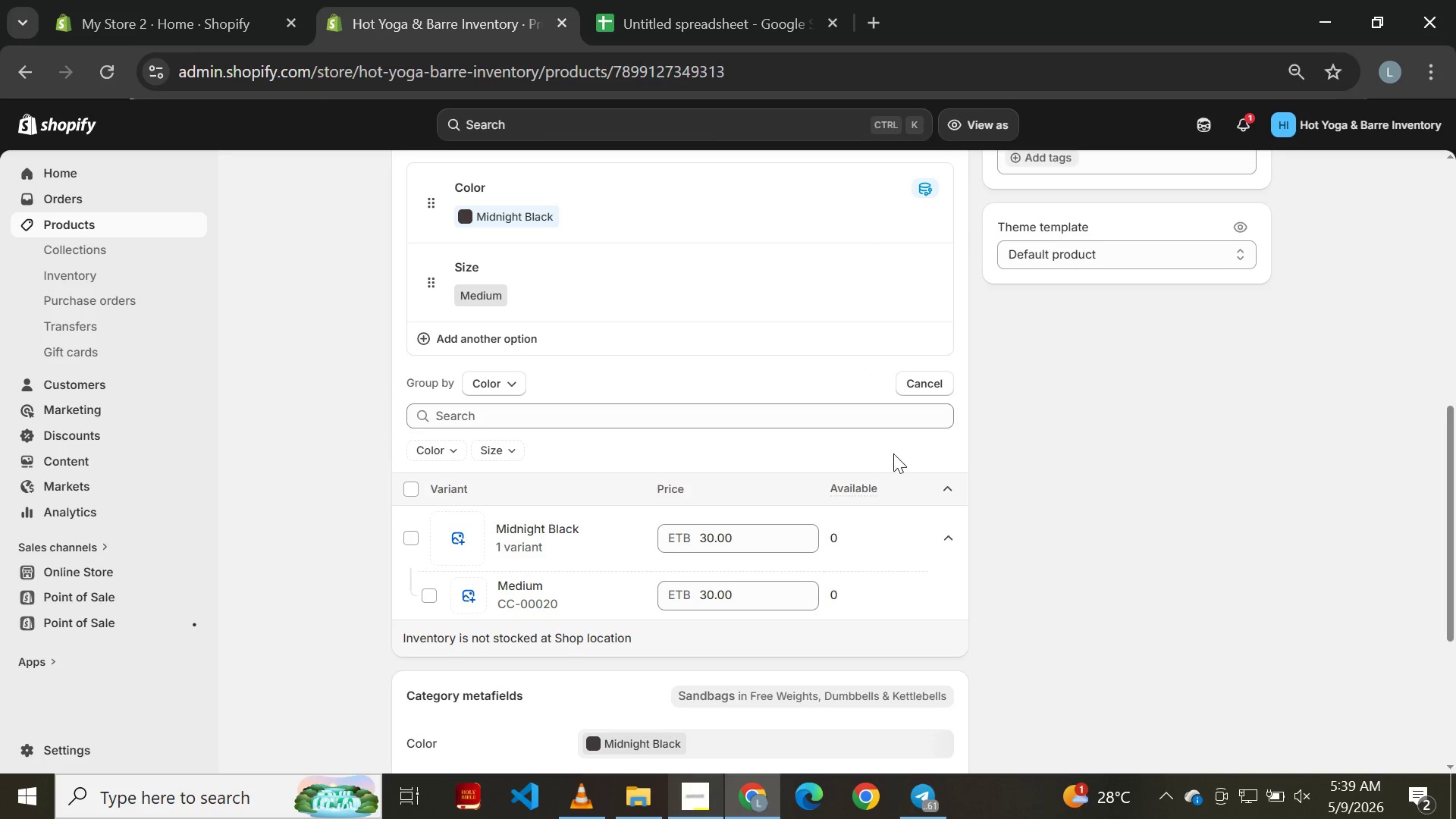 
left_click([861, 483])
 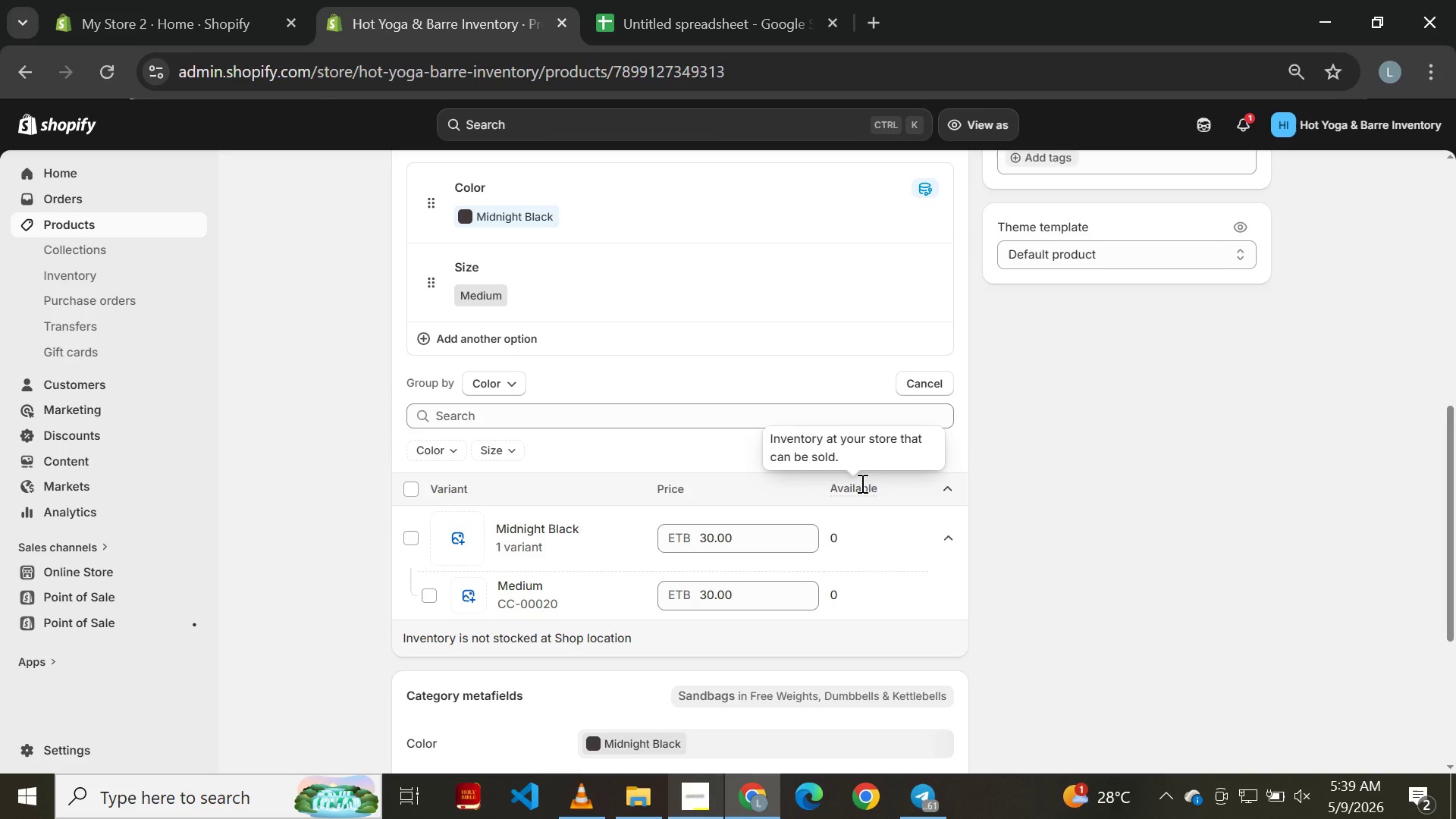 
double_click([861, 483])
 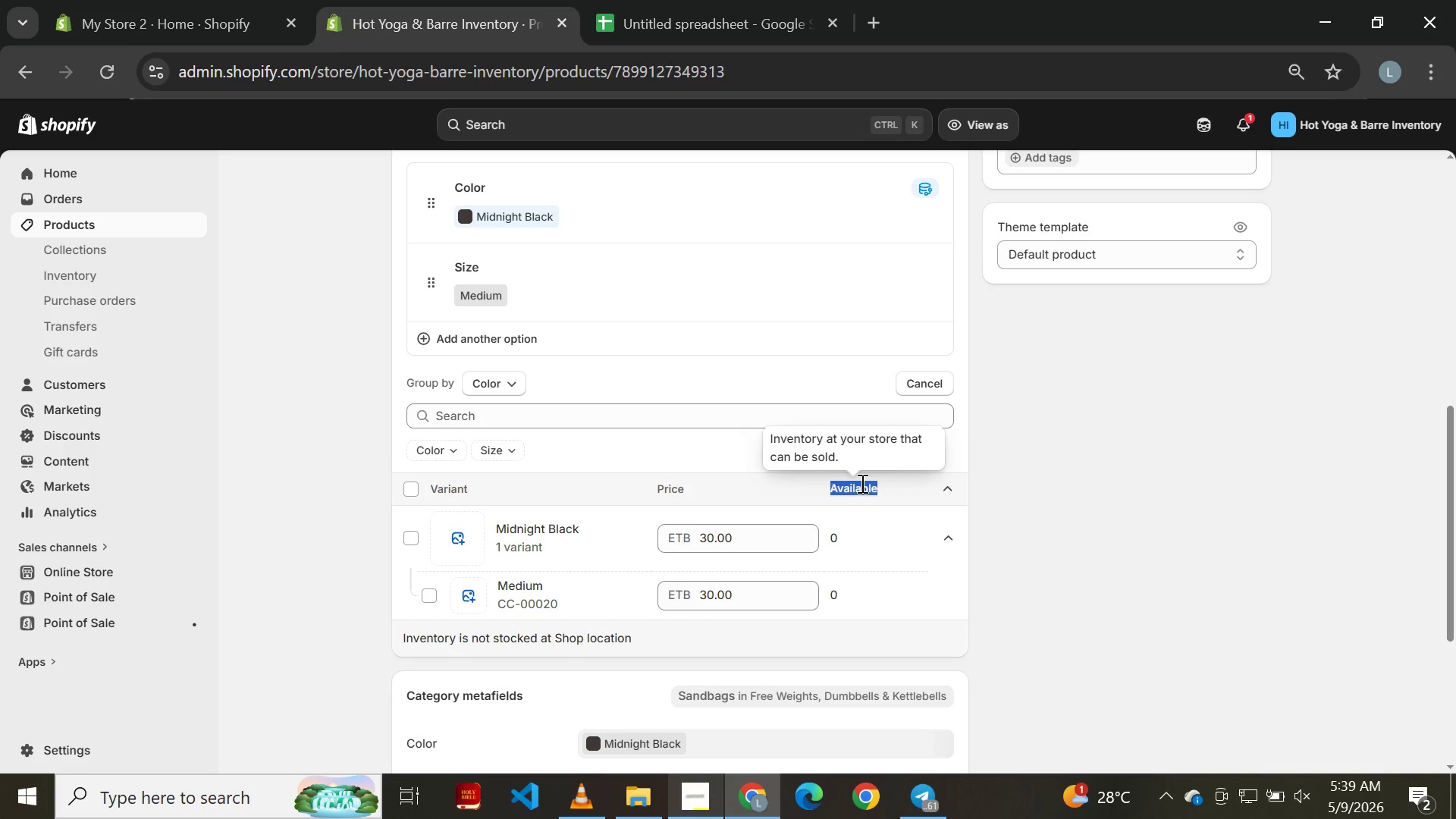 
triple_click([861, 483])
 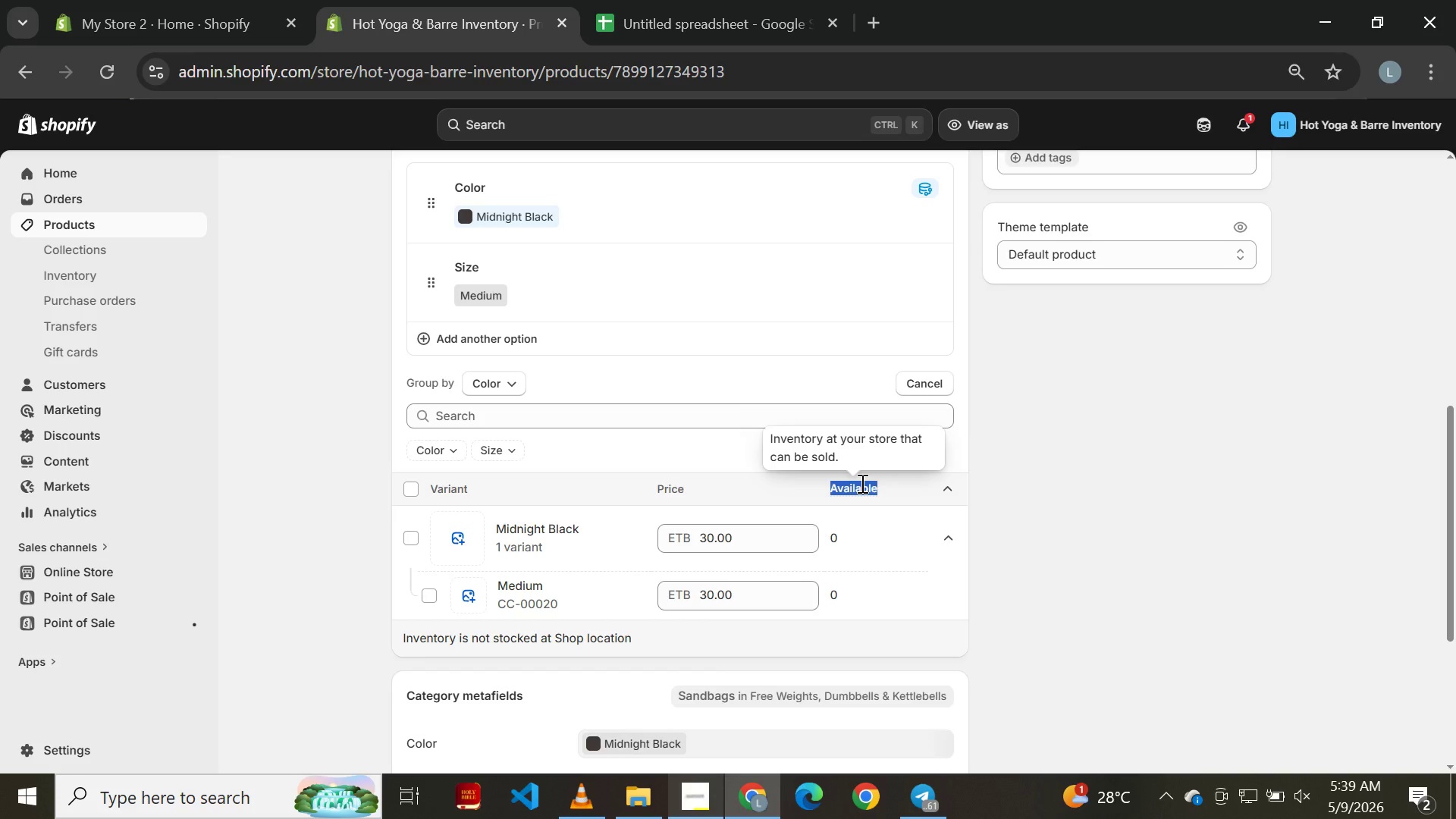 
triple_click([861, 483])
 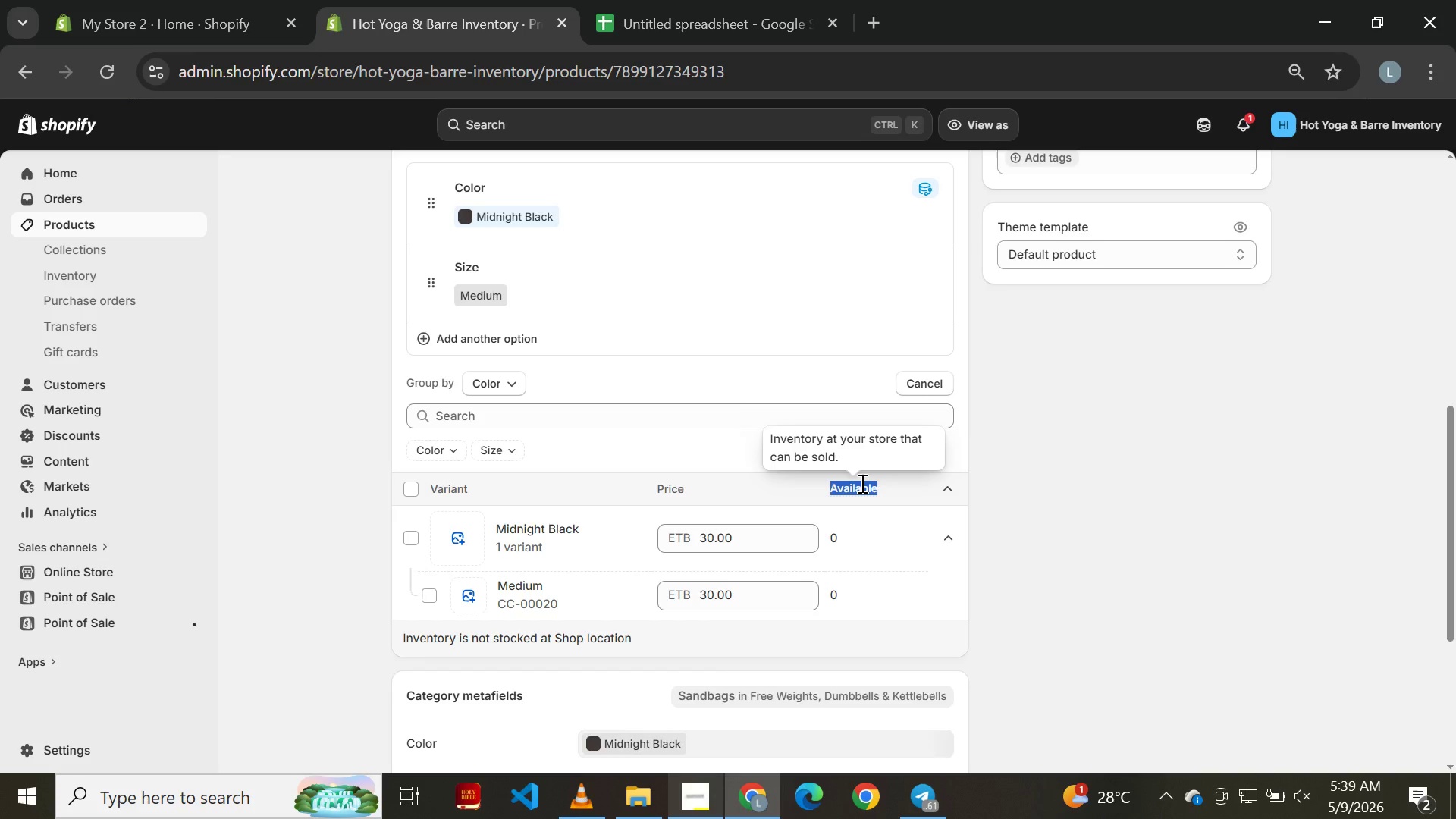 
left_click([861, 483])
 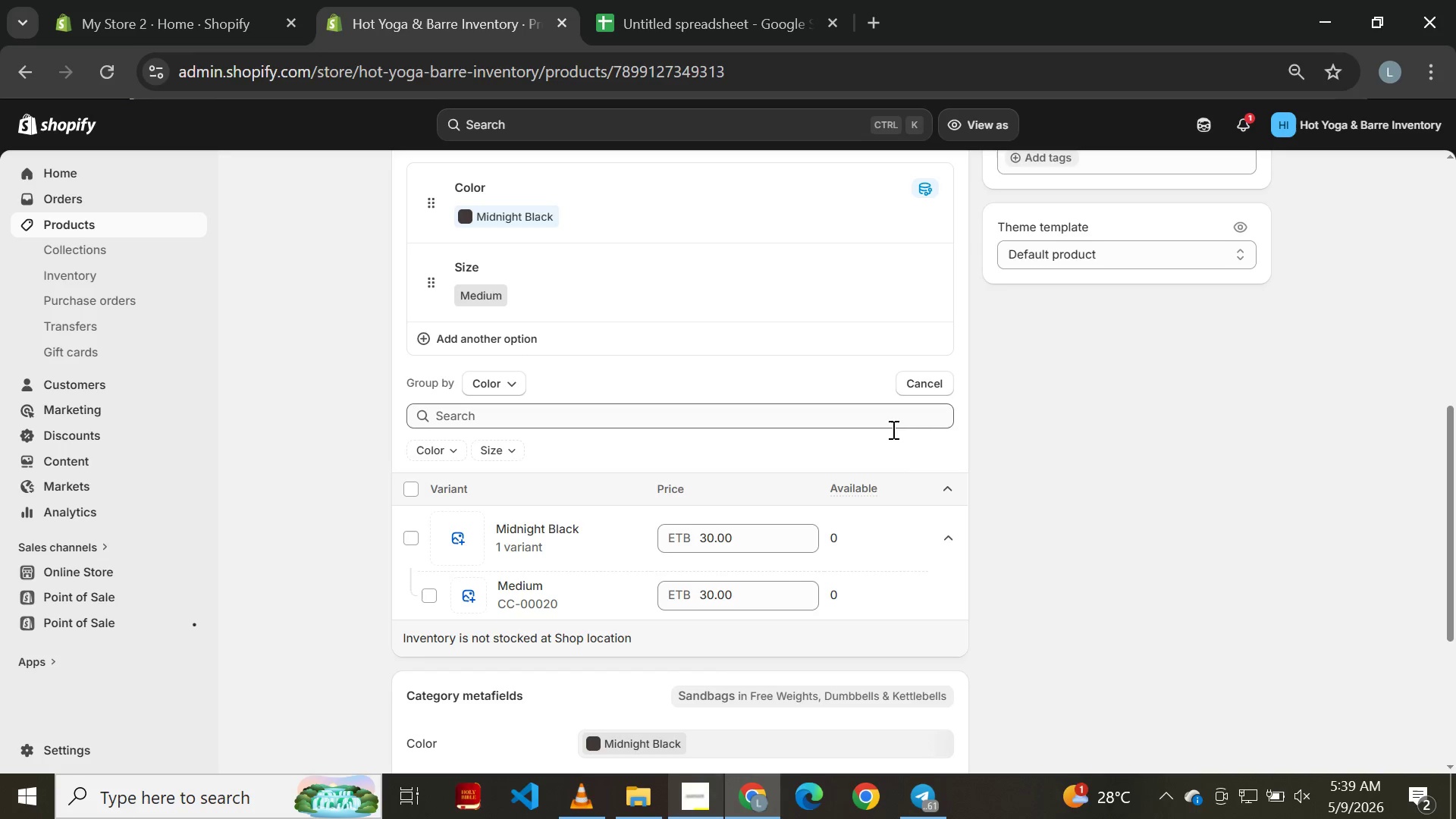 
left_click([947, 485])
 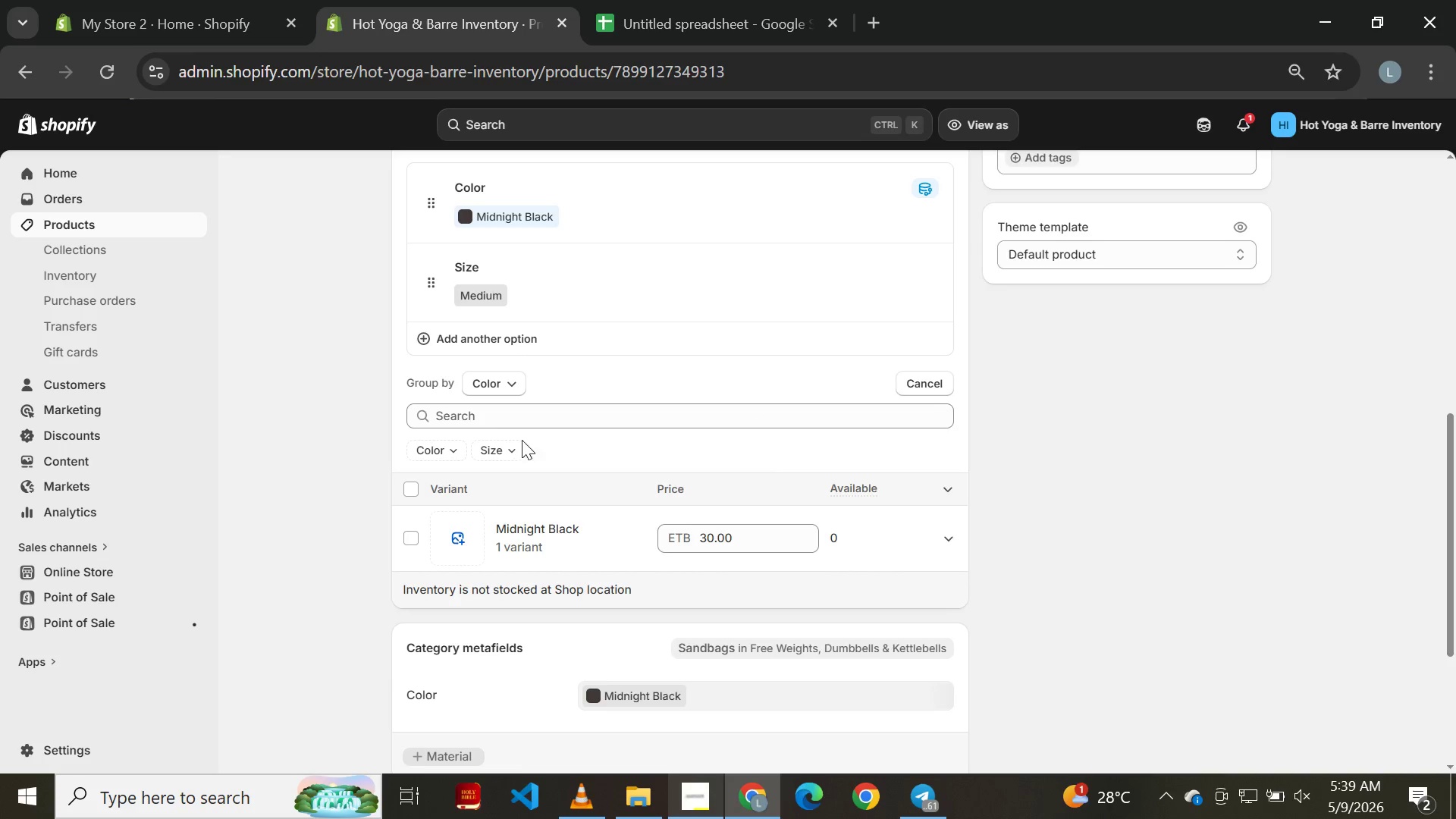 
mouse_move([395, 335])
 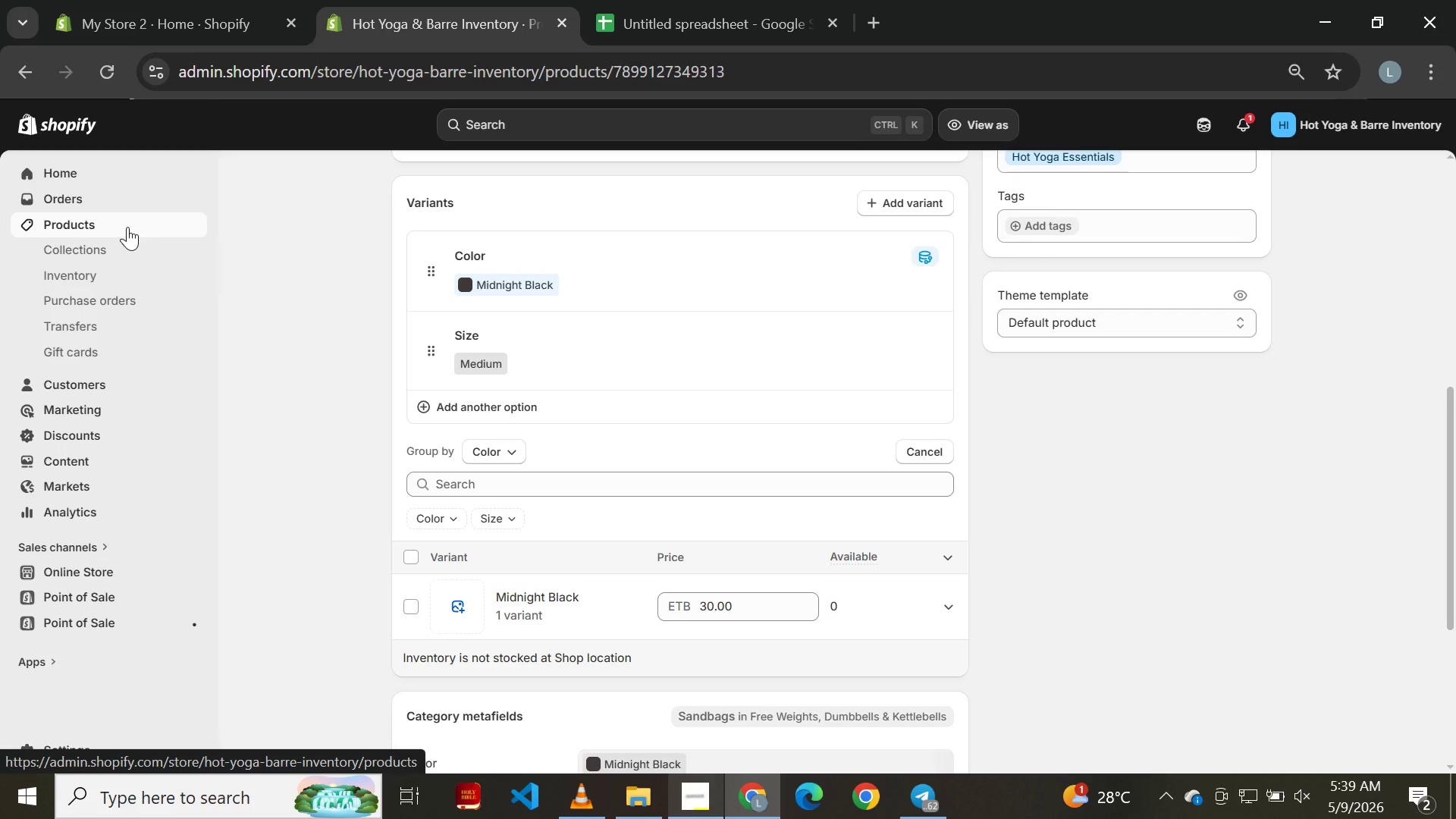 
wait(5.62)
 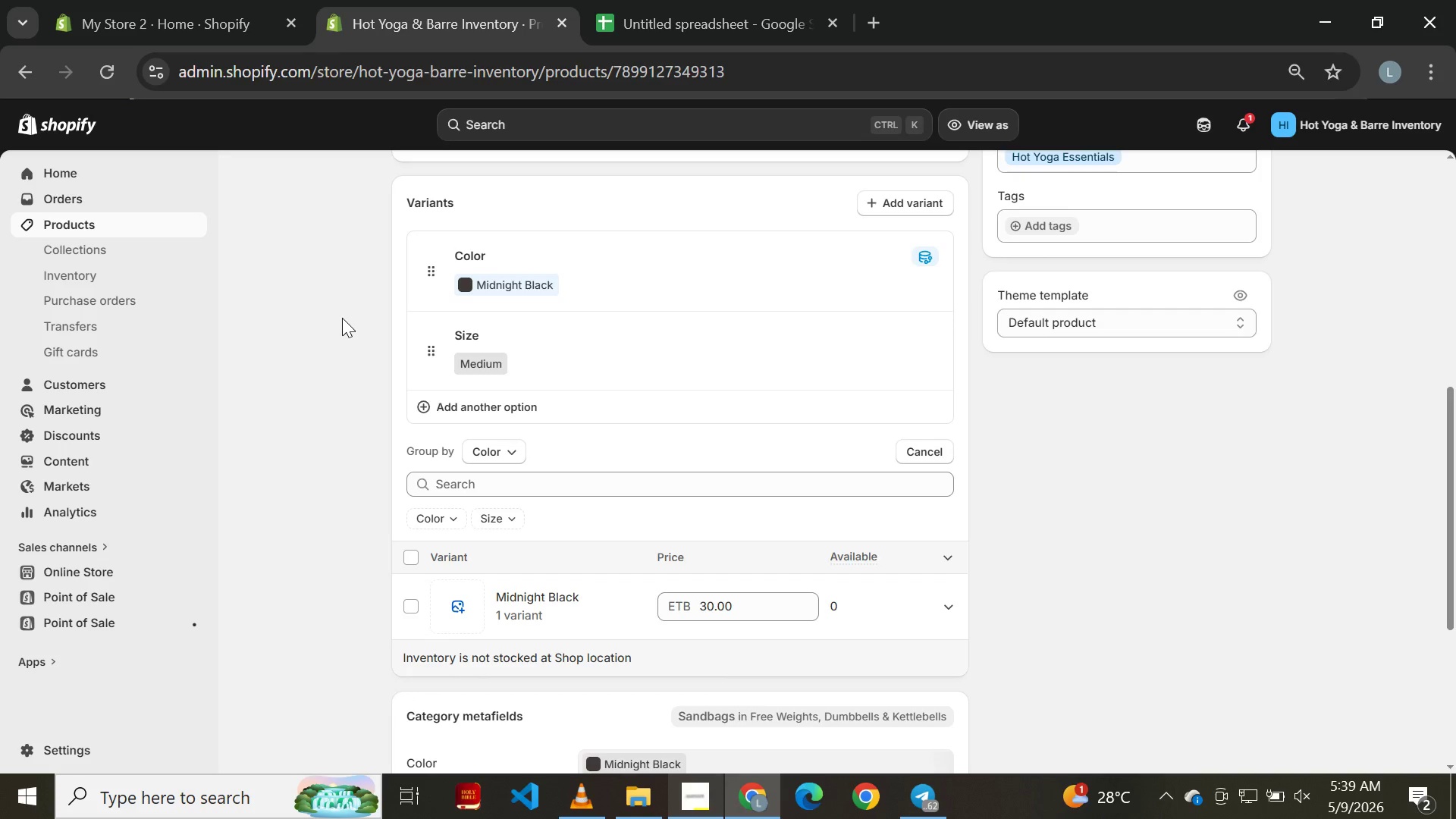 
left_click([23, 81])
 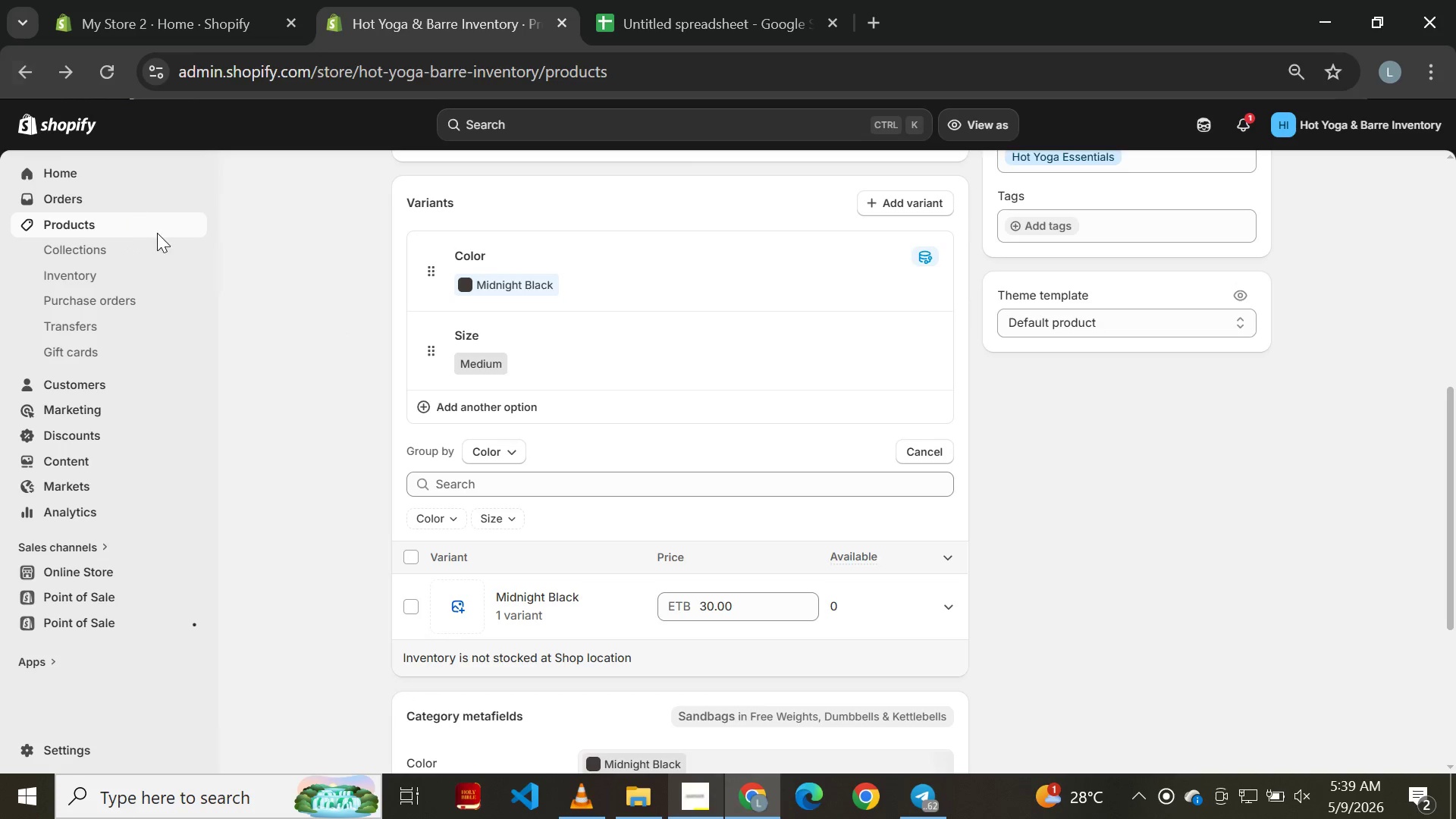 
mouse_move([277, 312])
 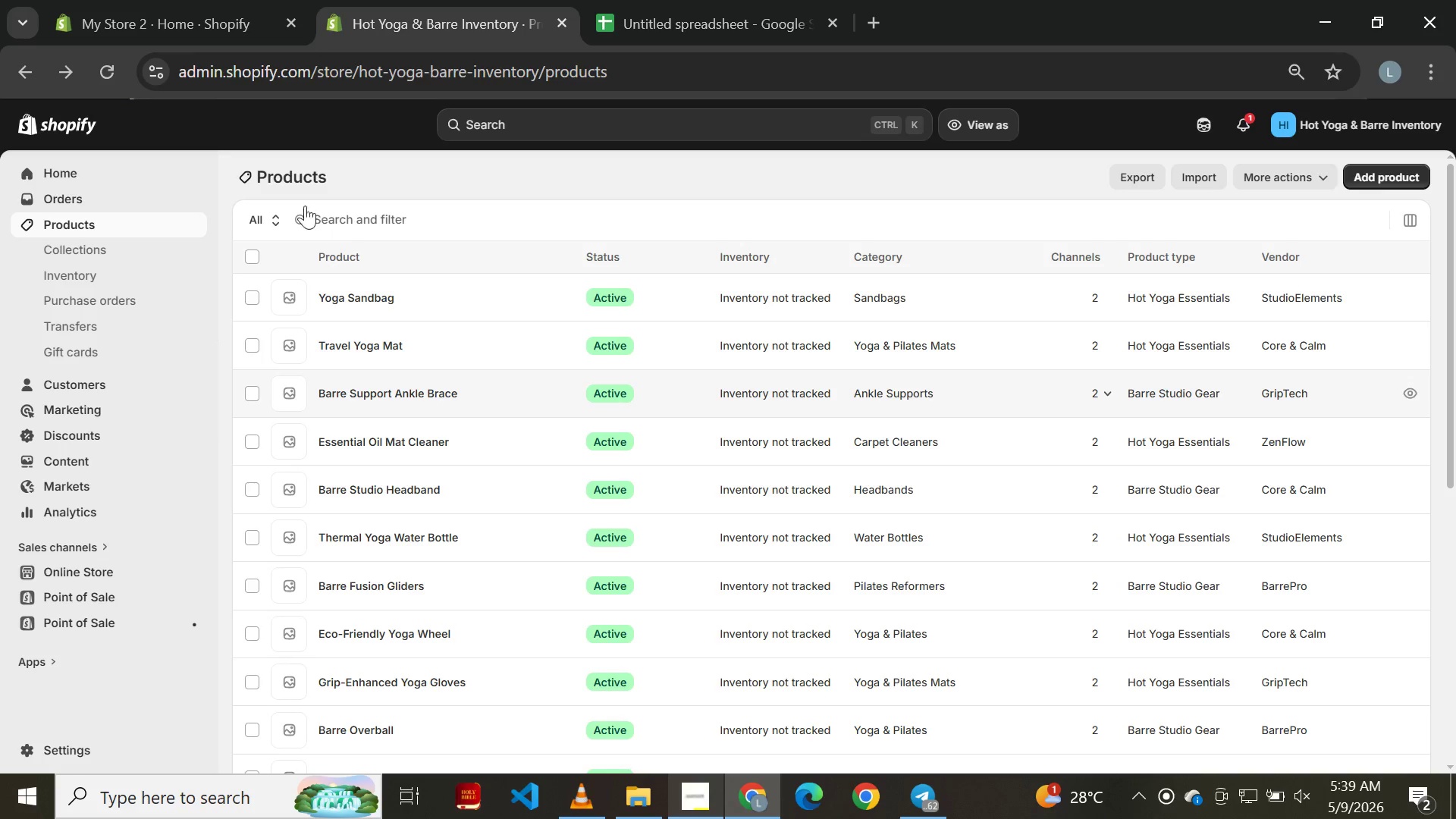 
left_click([258, 256])
 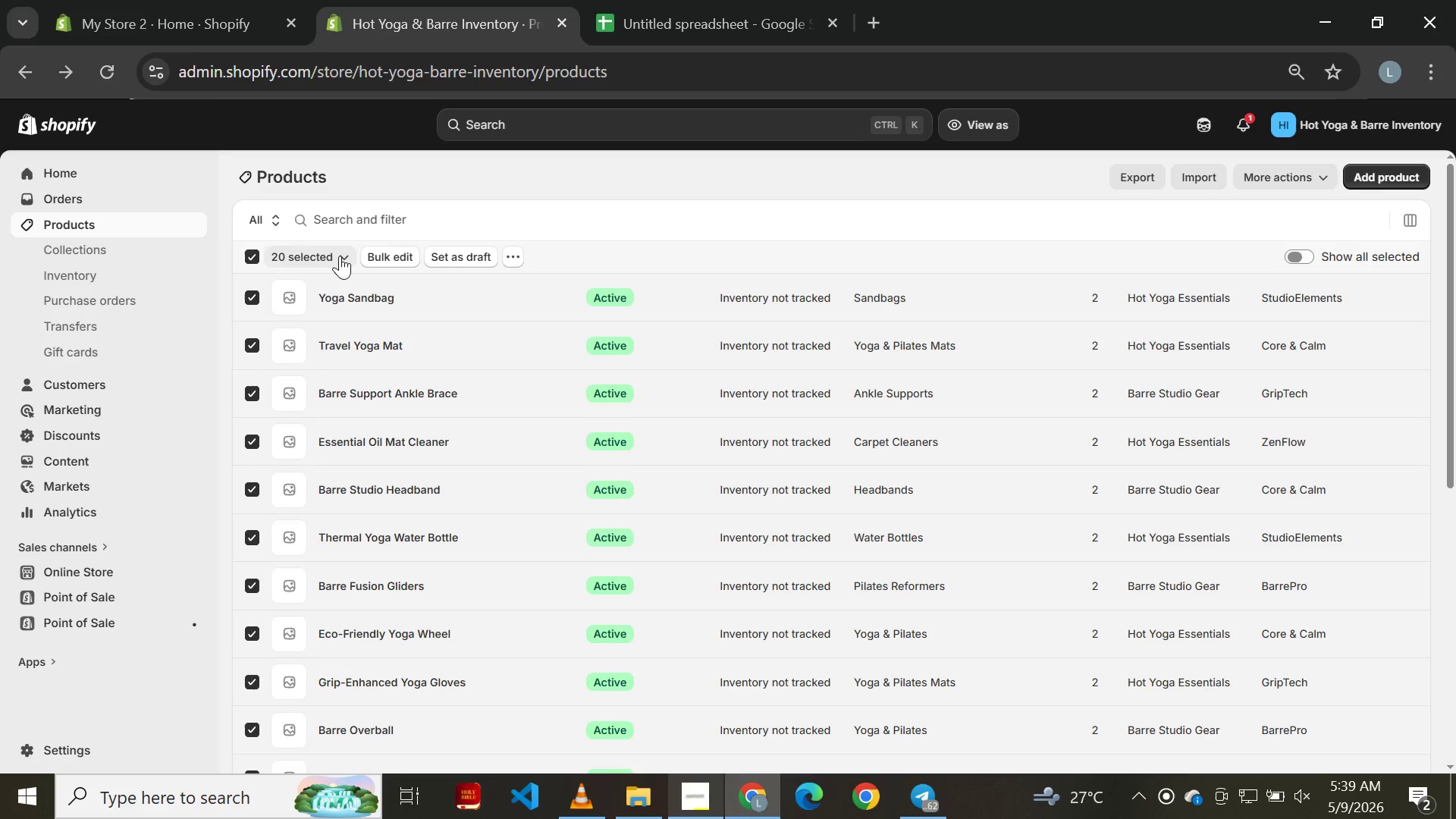 
left_click([387, 256])
 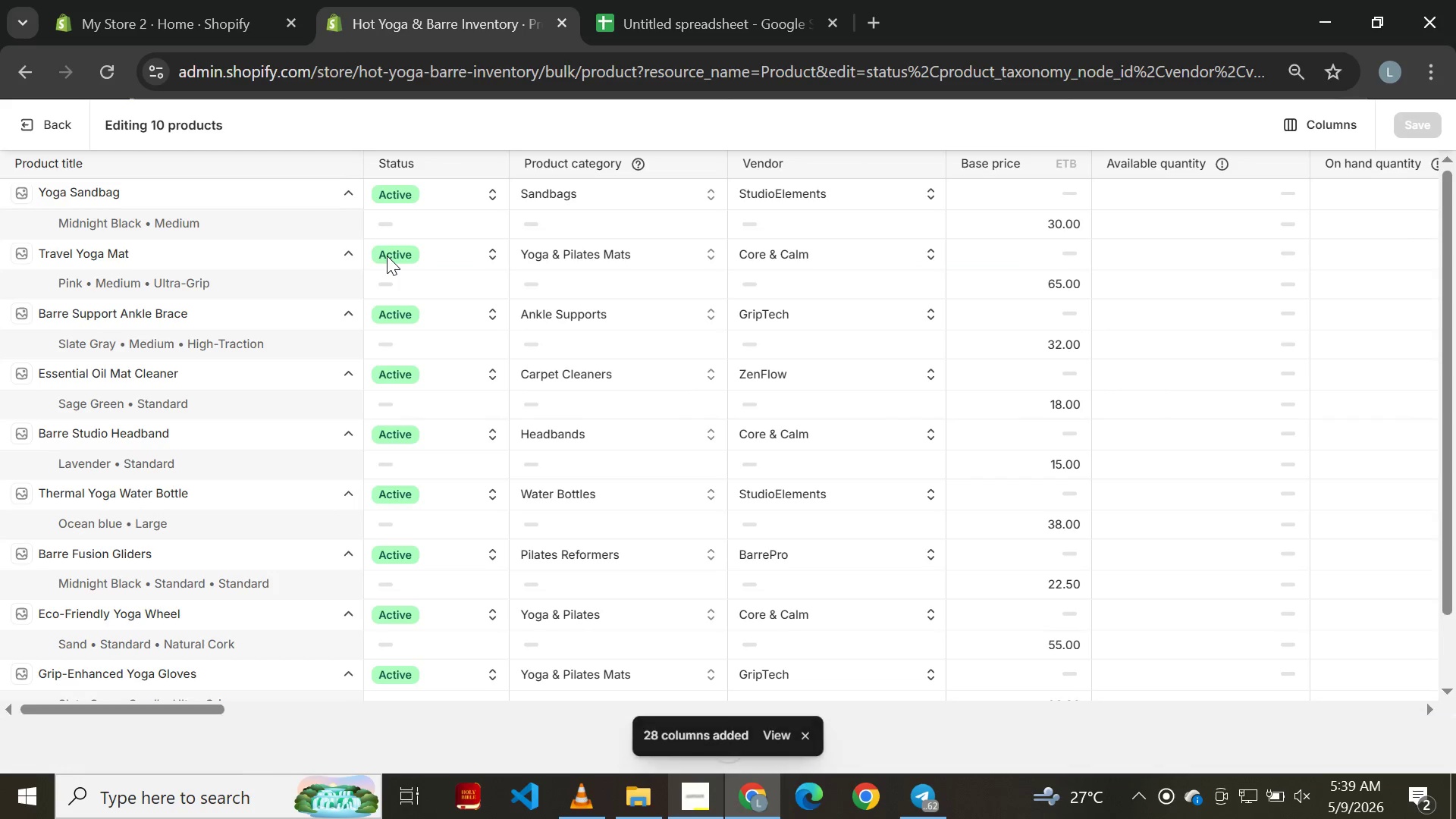 
wait(10.56)
 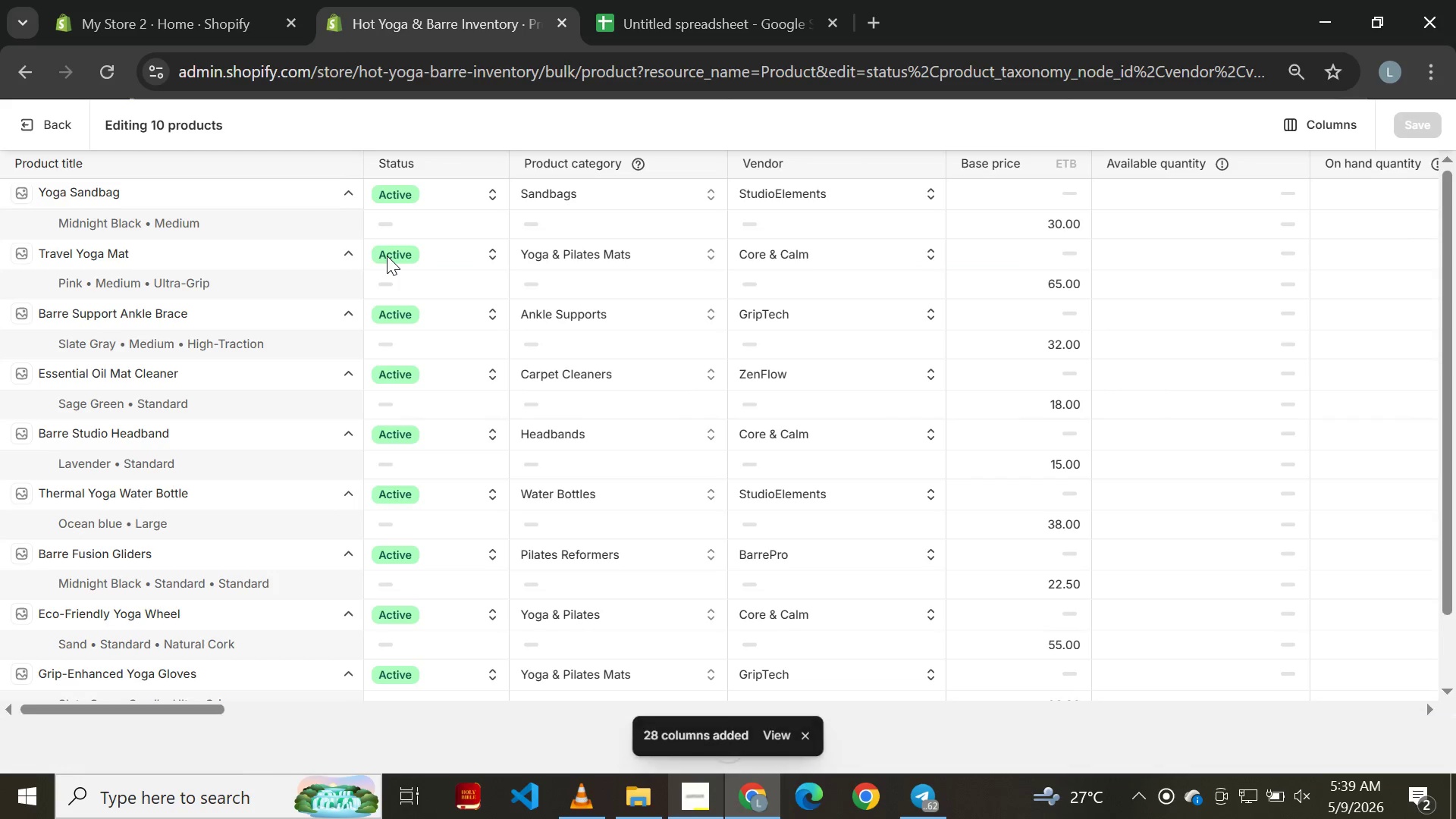 
left_click([51, 114])
 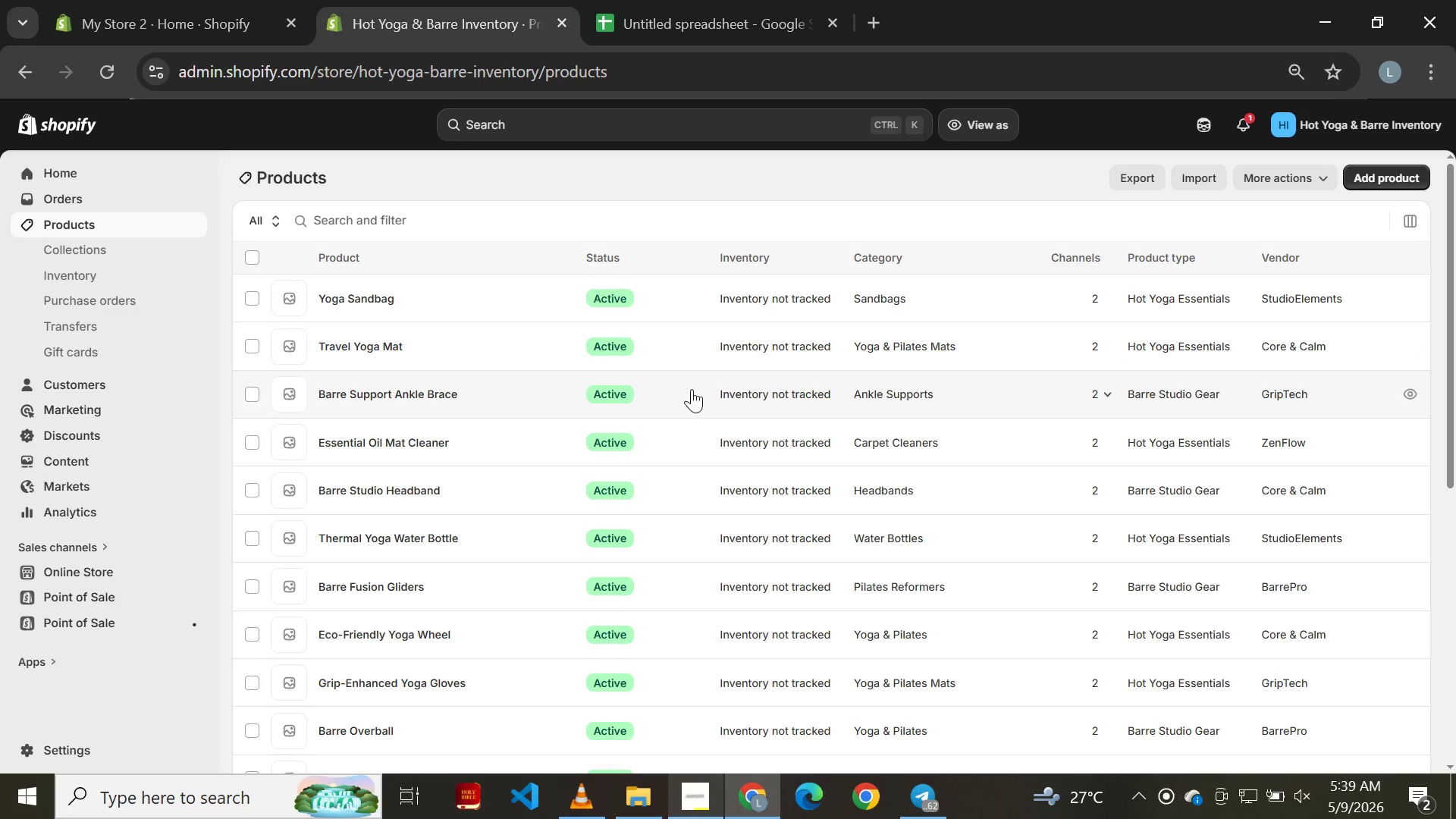 
wait(10.39)
 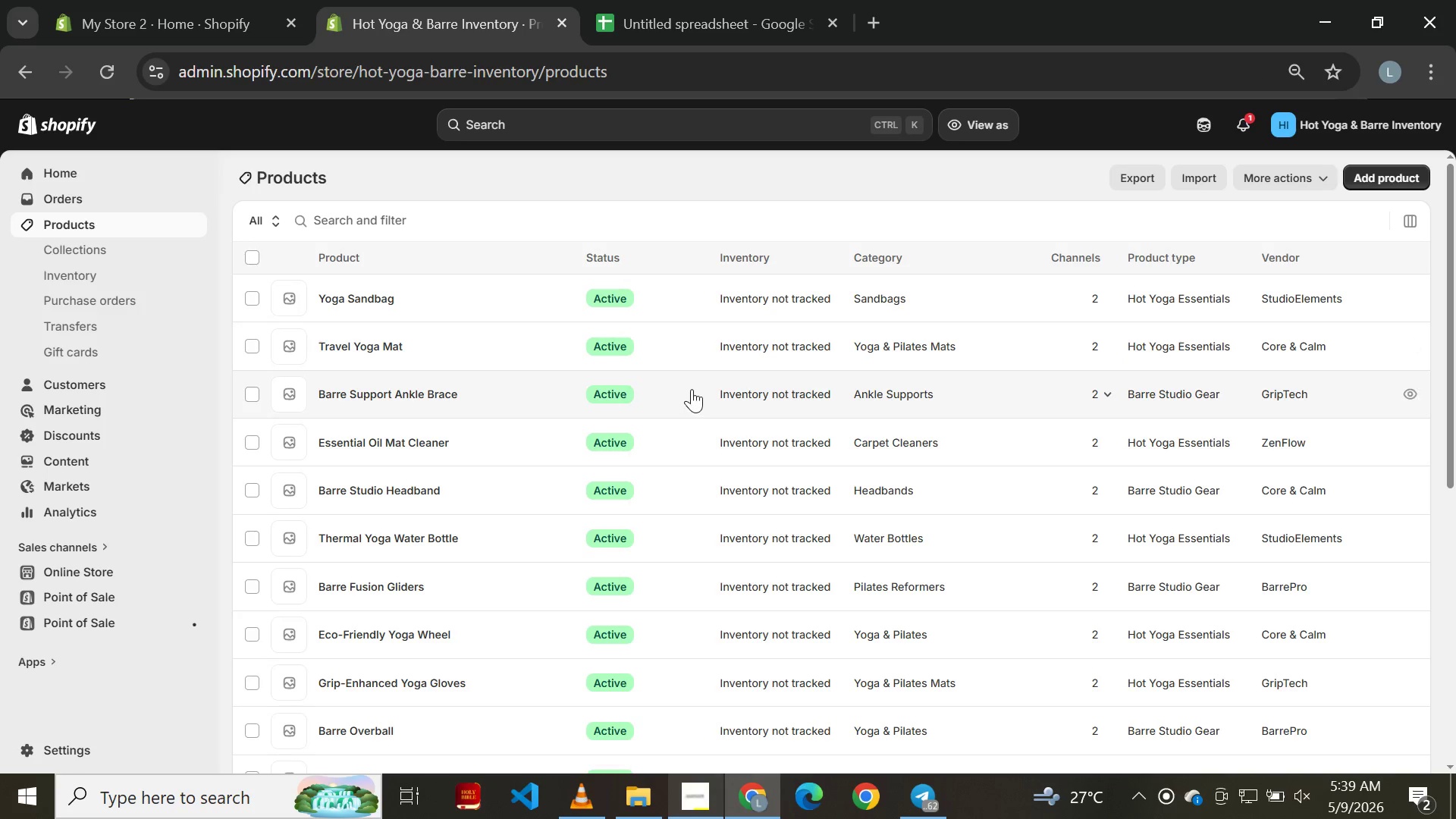 
left_click([354, 284])
 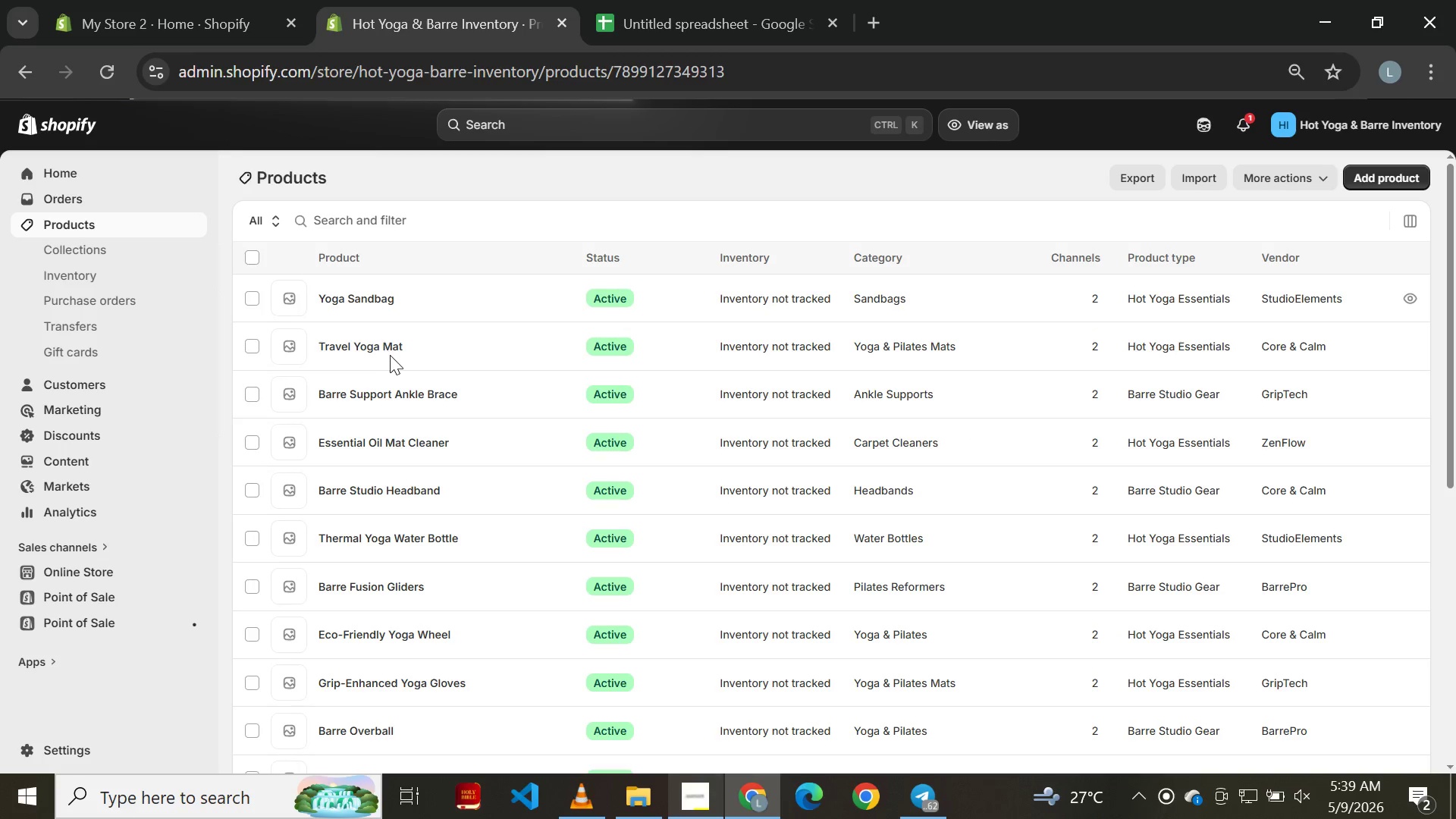 
wait(8.0)
 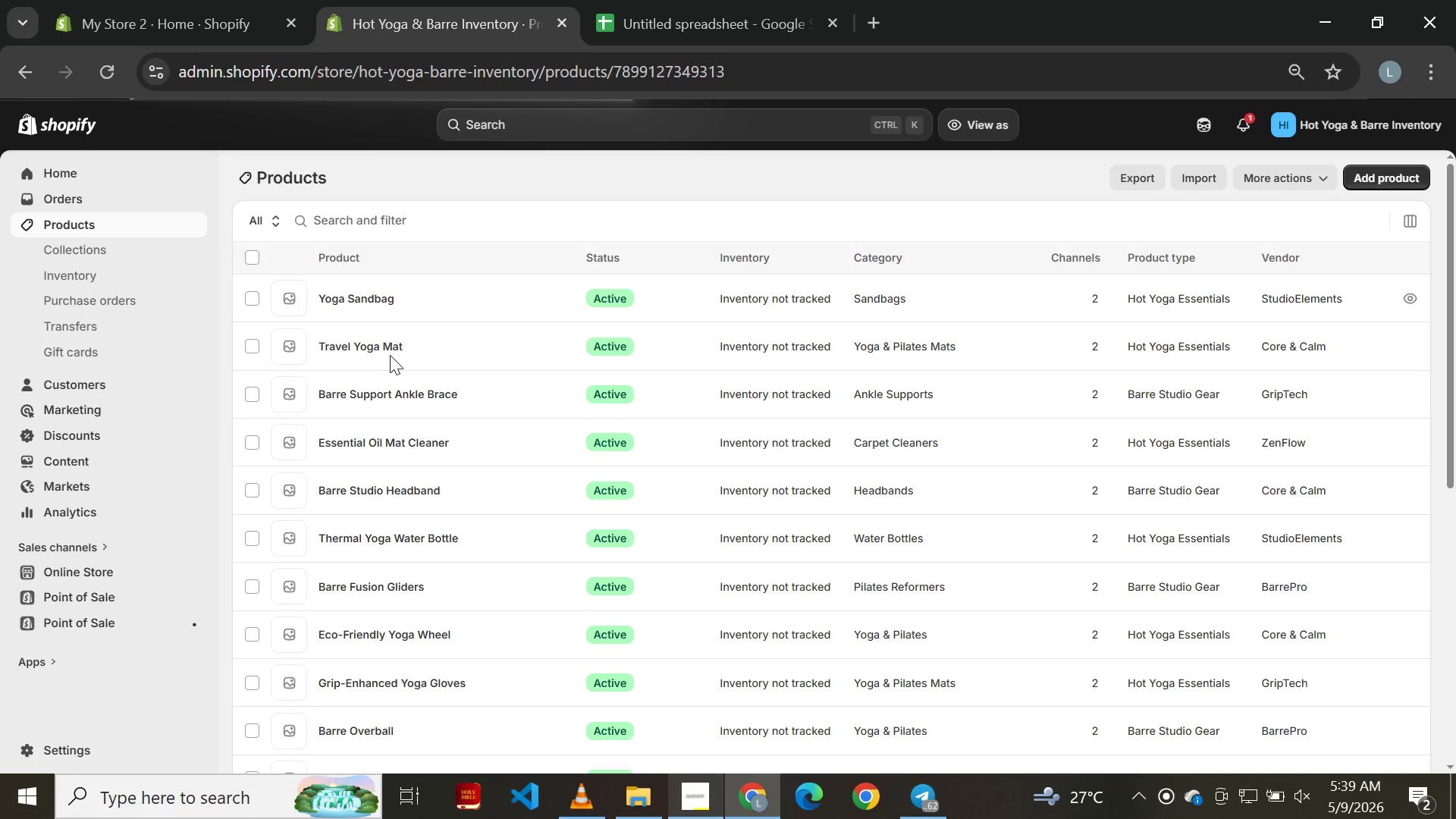 
mouse_move([795, 457])
 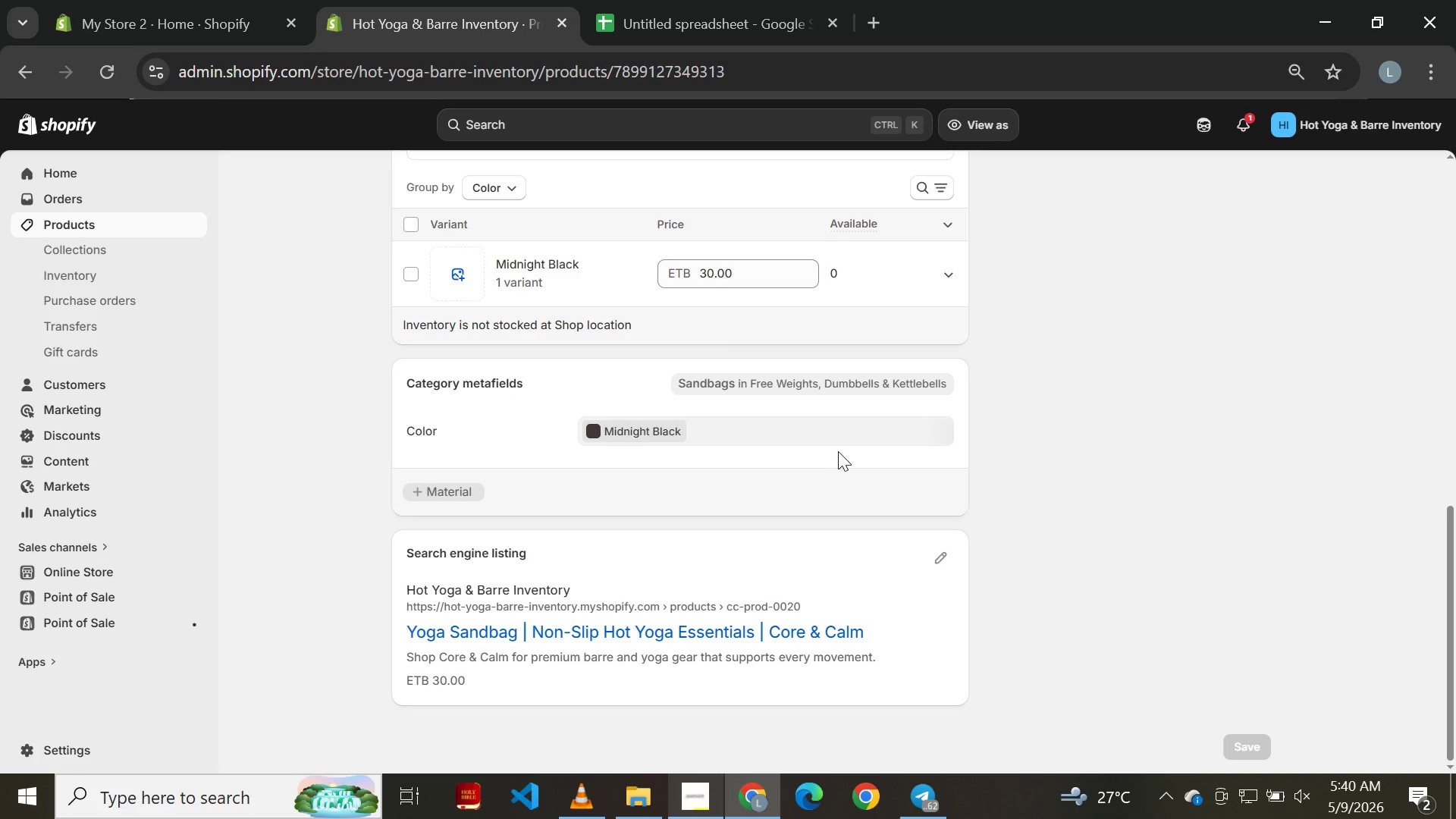 
mouse_move([491, 478])
 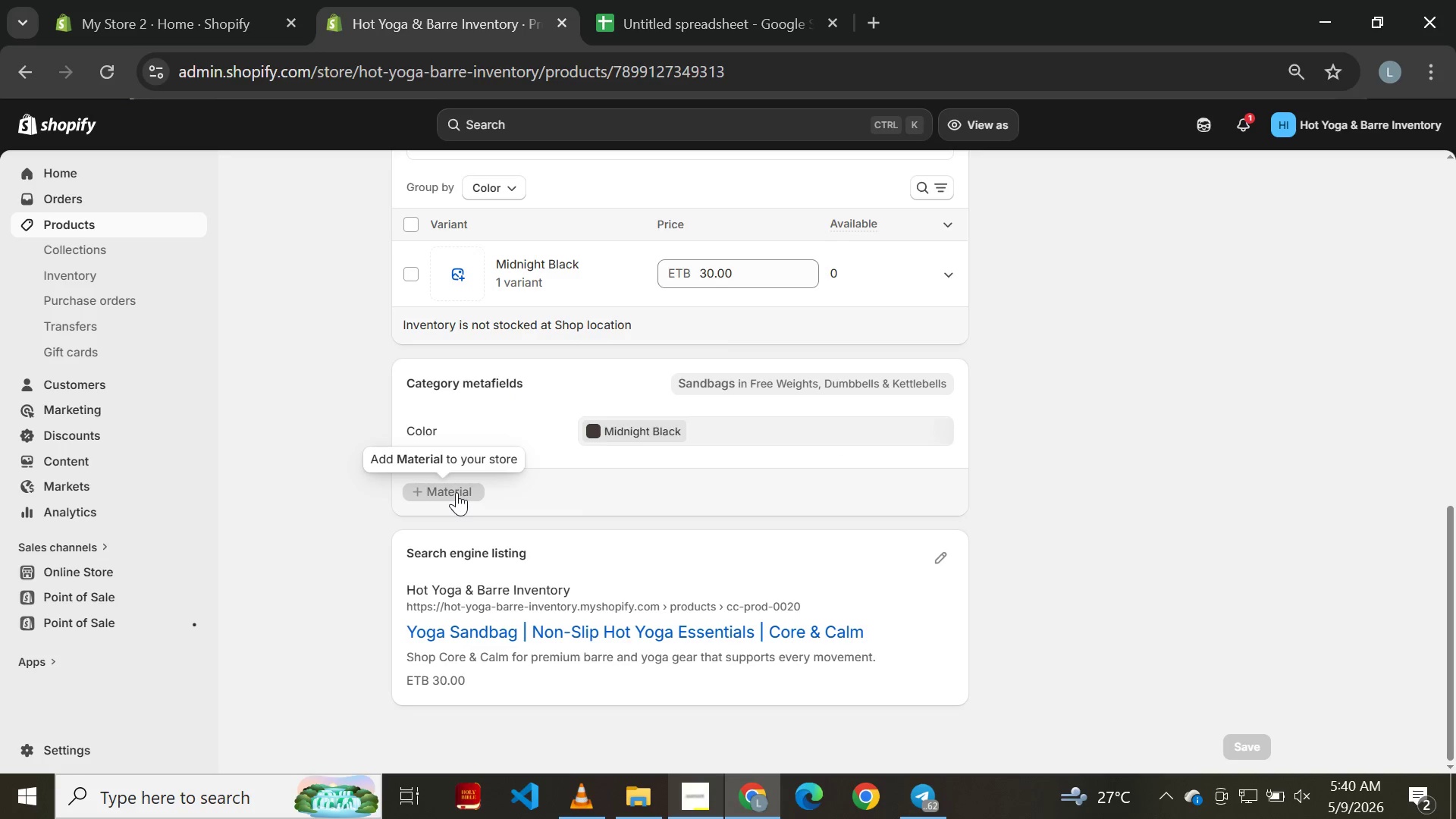 
left_click([457, 492])
 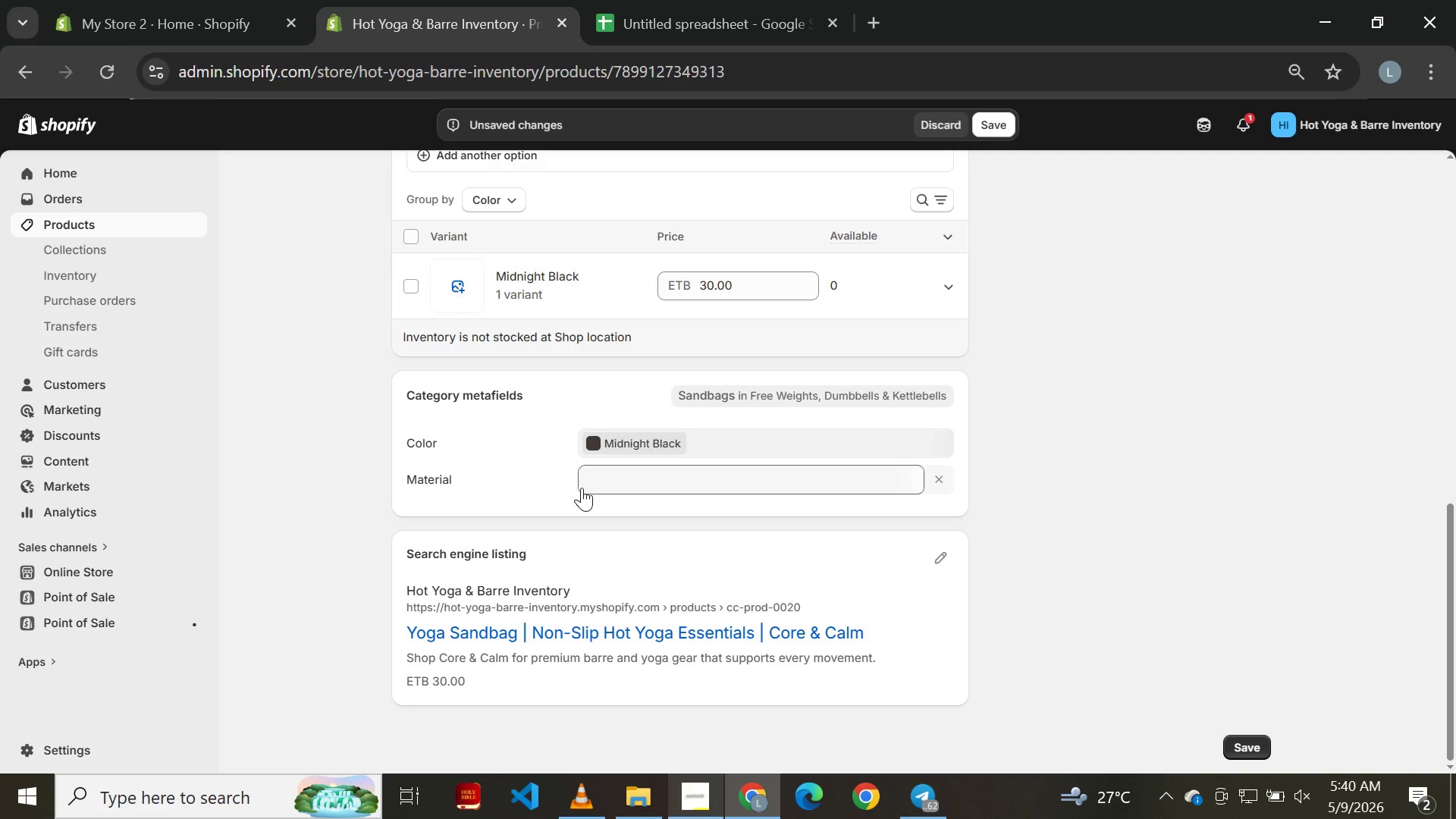 
left_click([617, 485])
 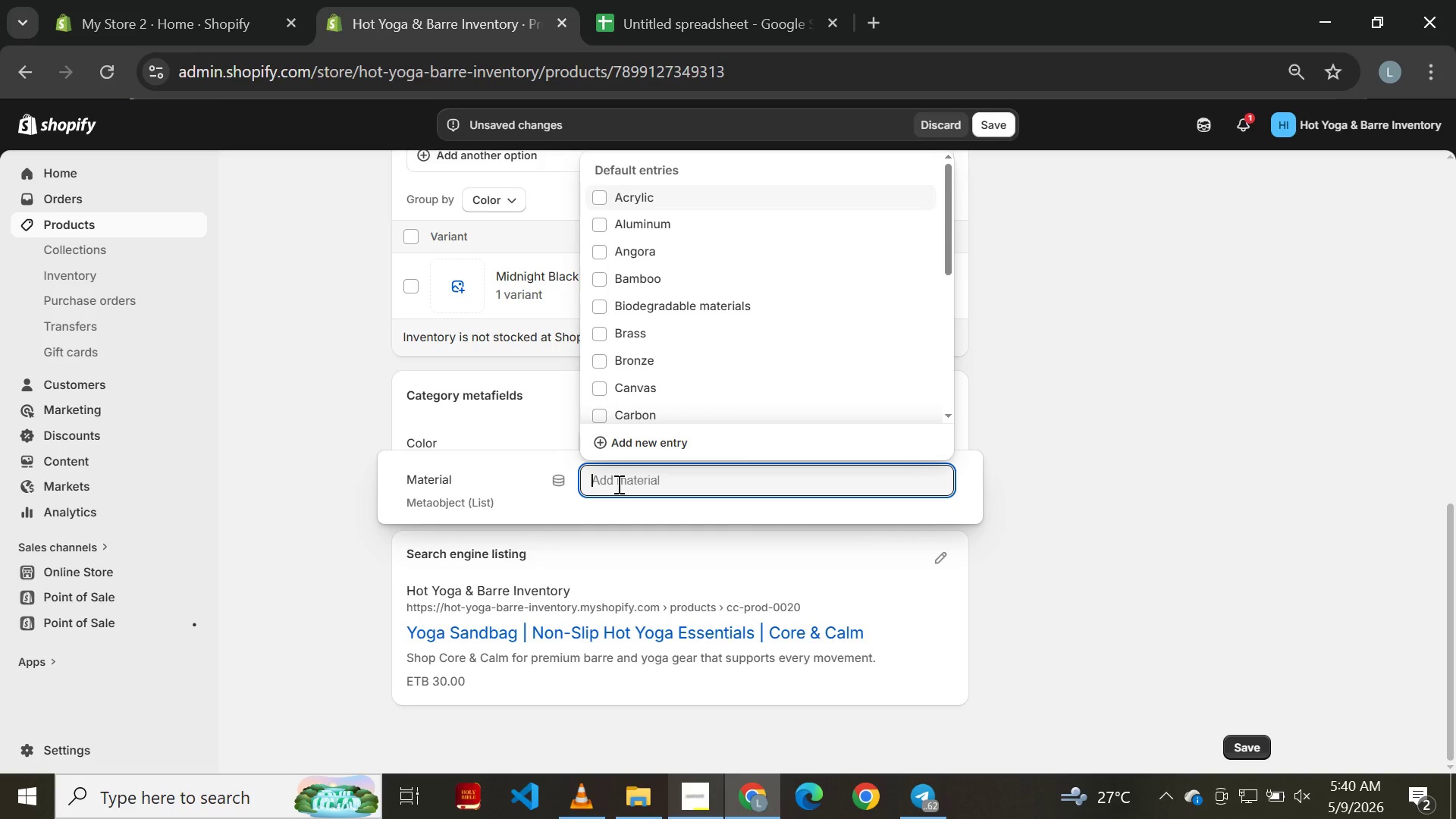 
left_click([614, 488])
 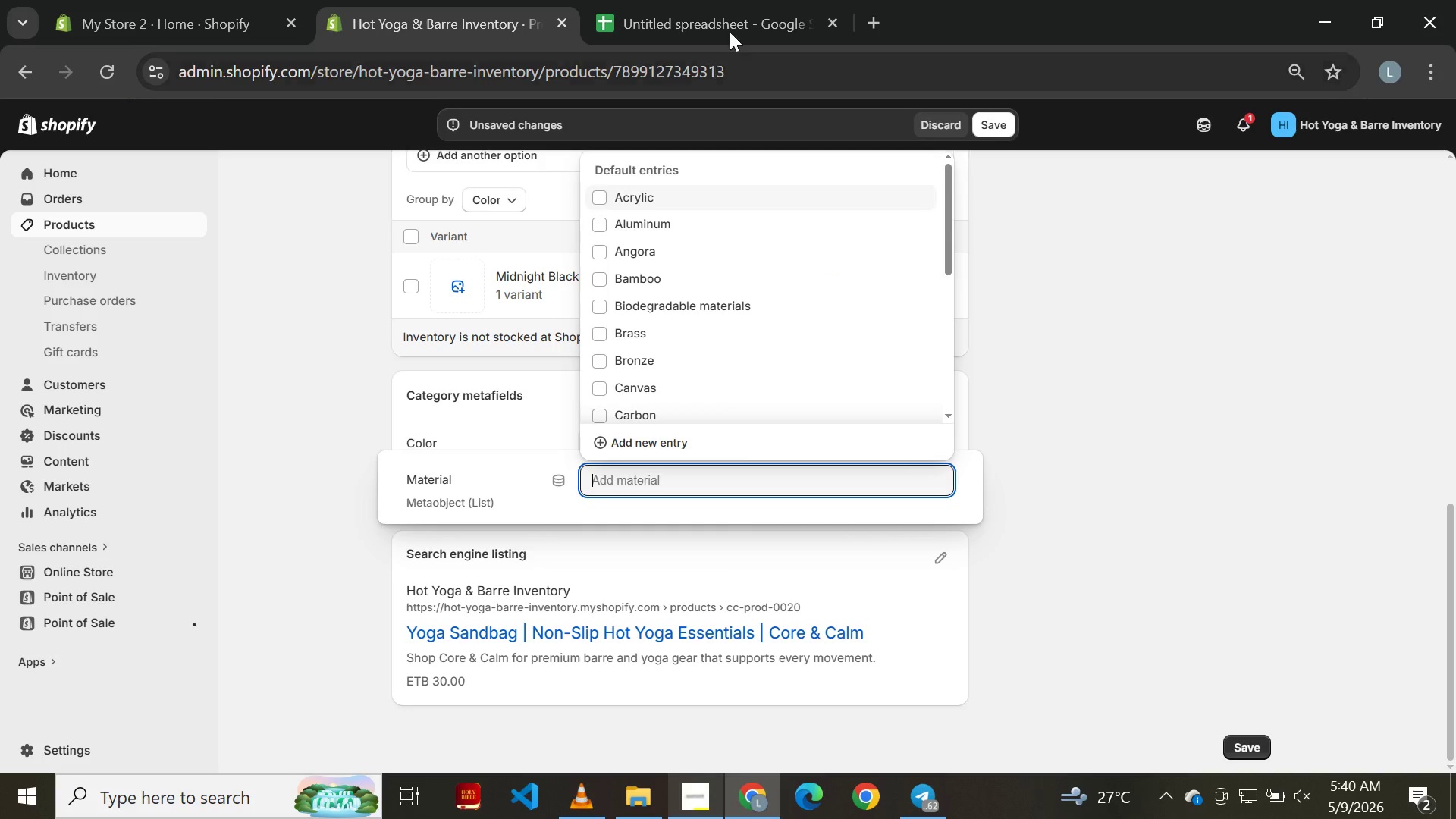 
left_click([741, 4])
 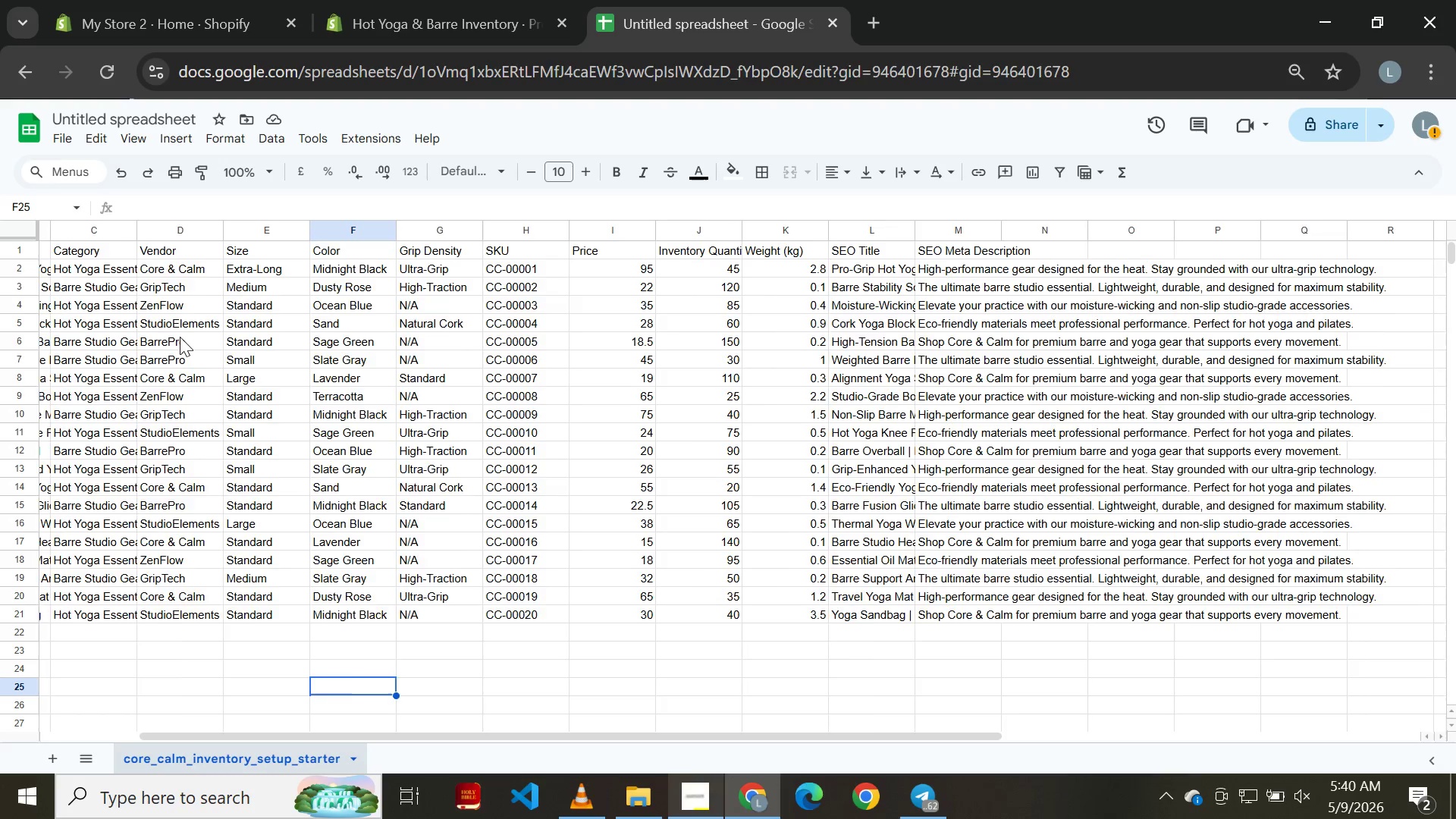 
wait(7.02)
 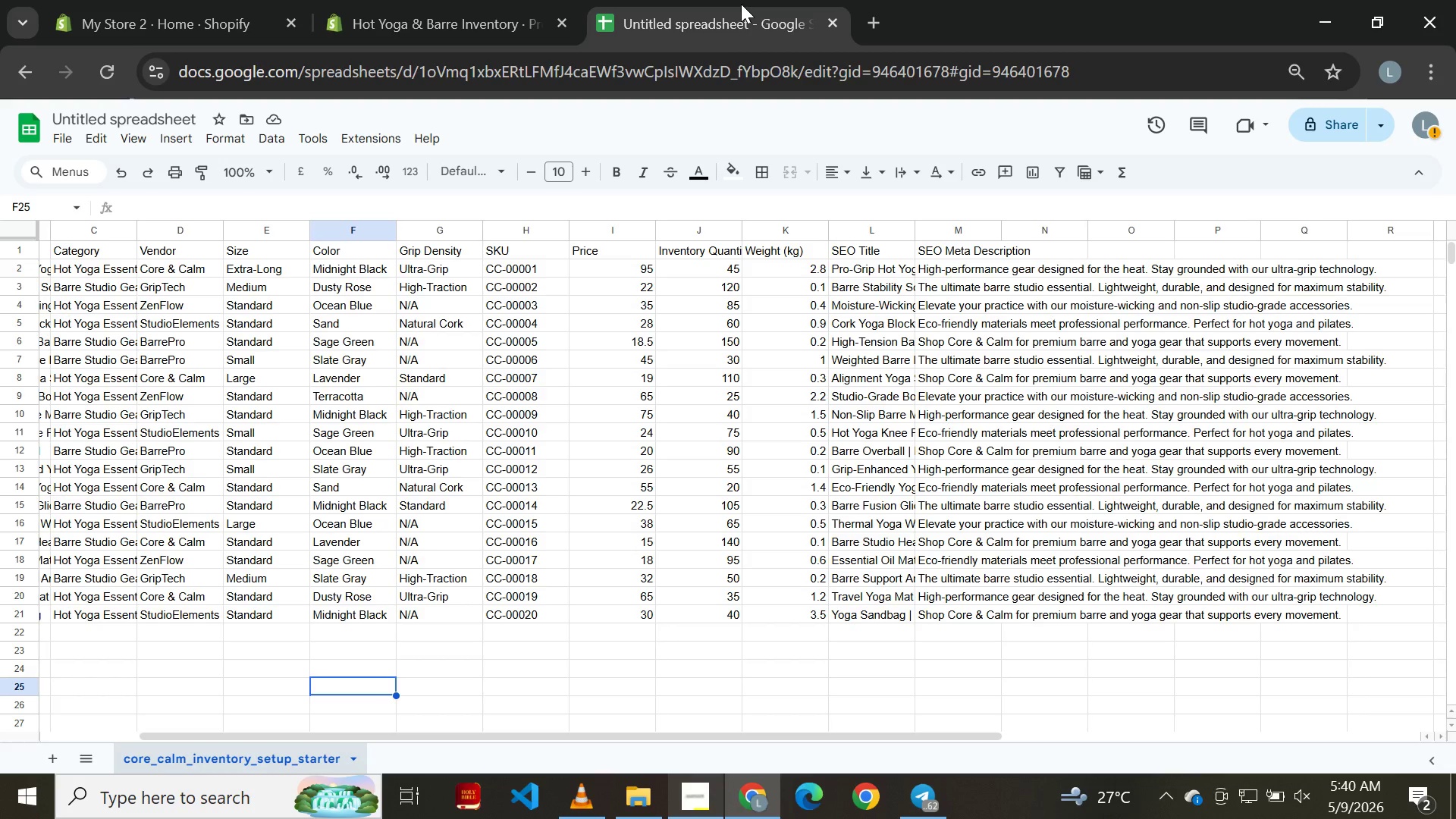 
left_click([166, 269])
 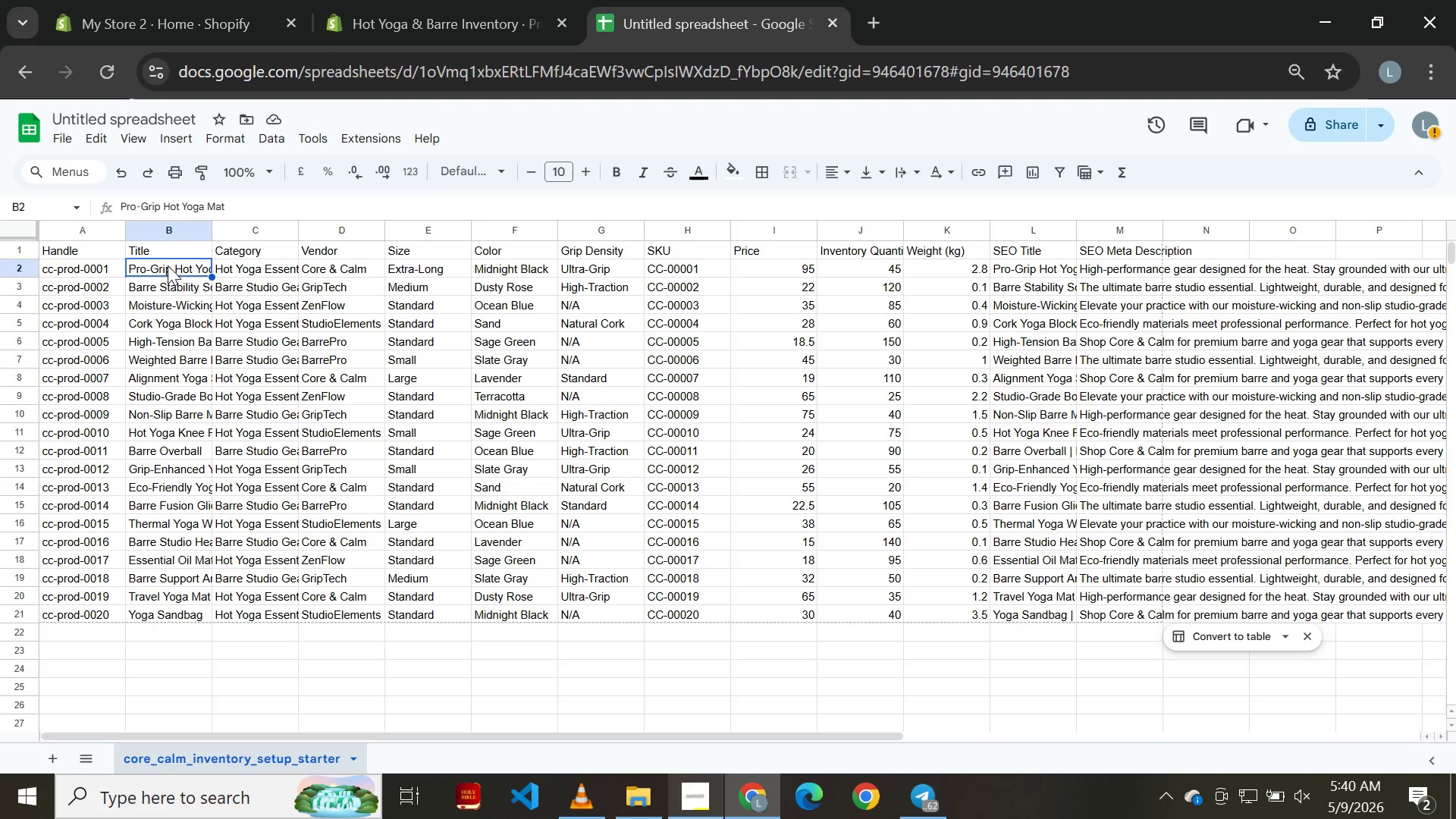 
left_click([169, 262])
 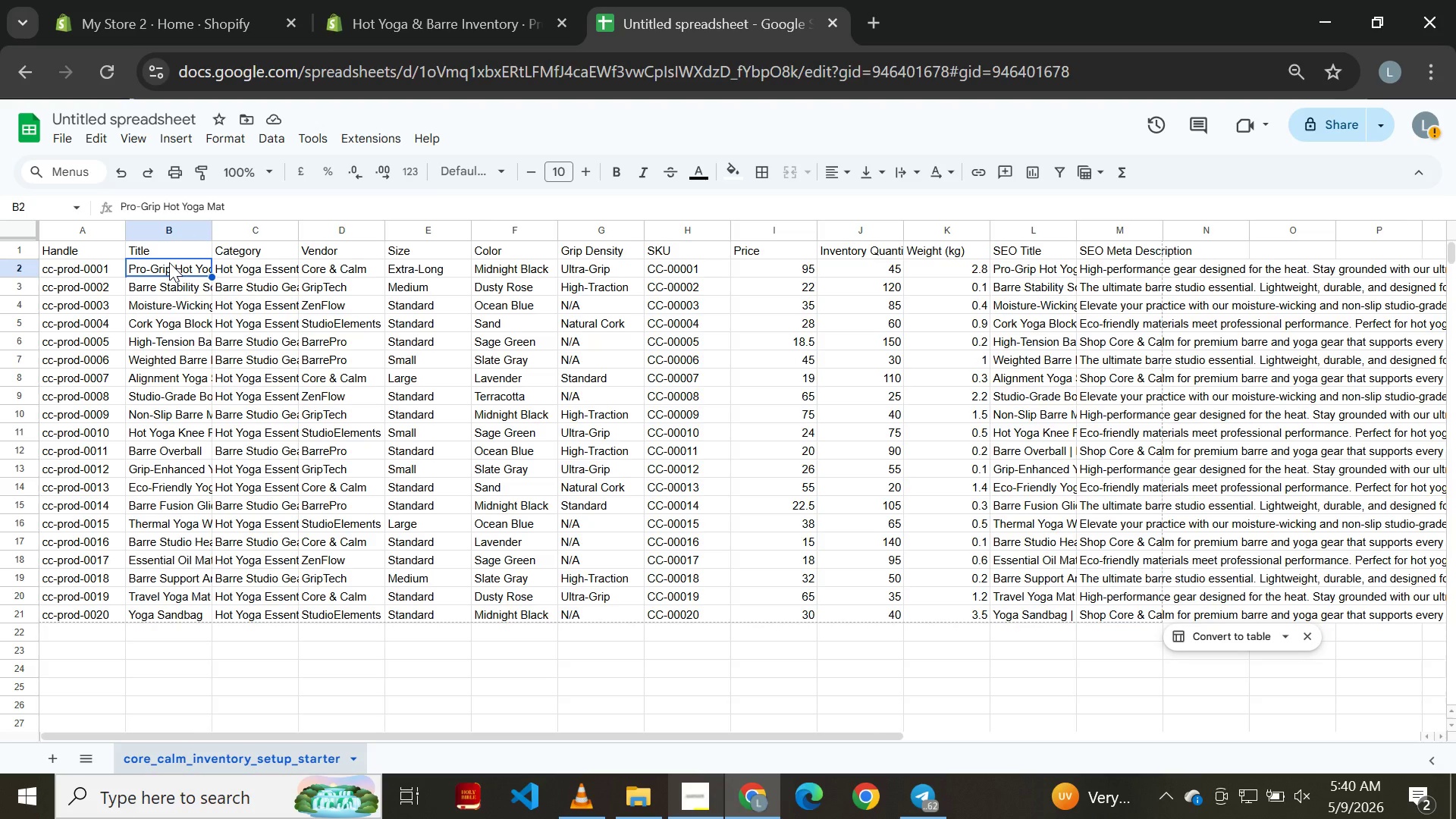 
double_click([169, 262])
 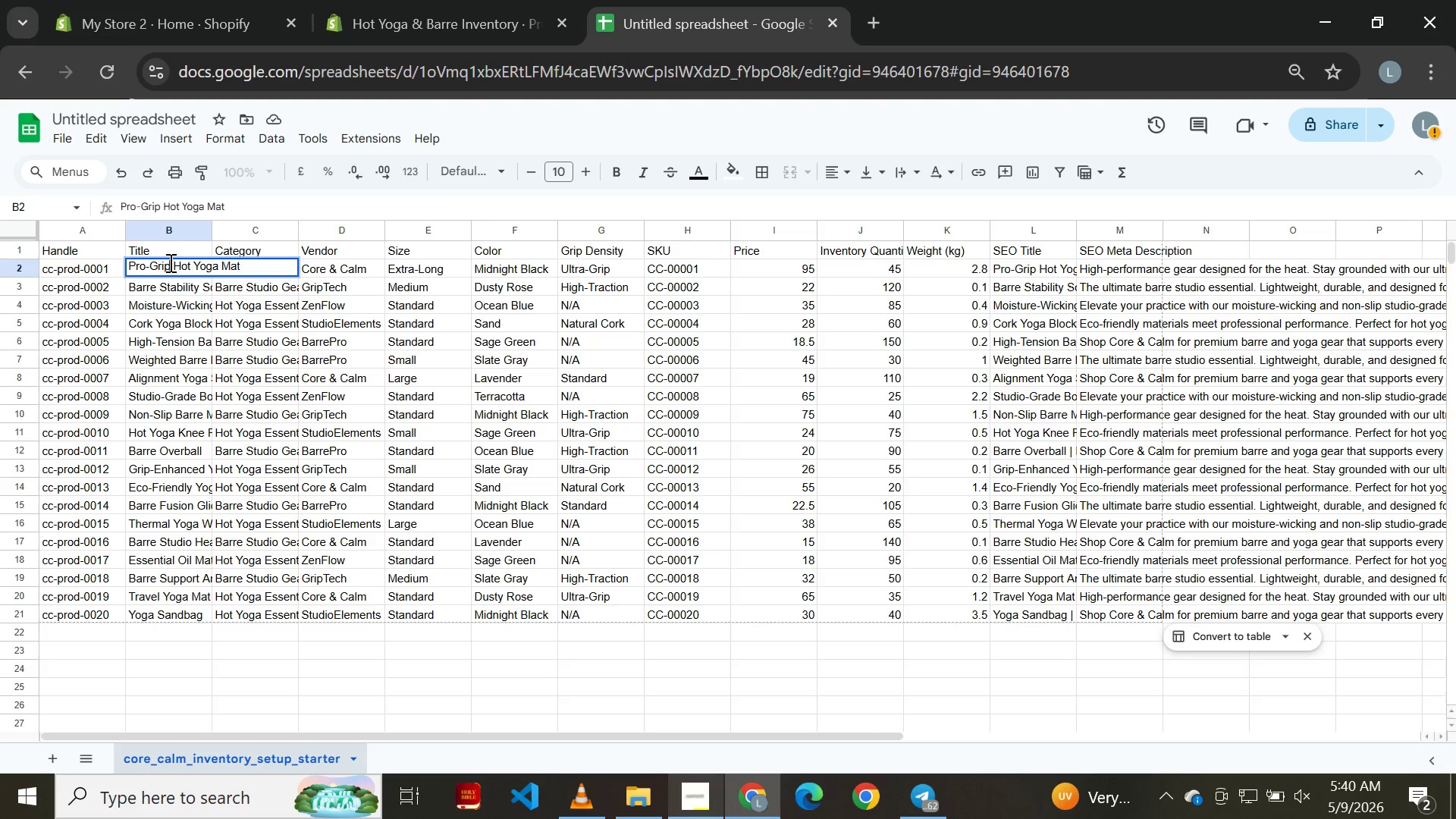 
double_click([169, 262])
 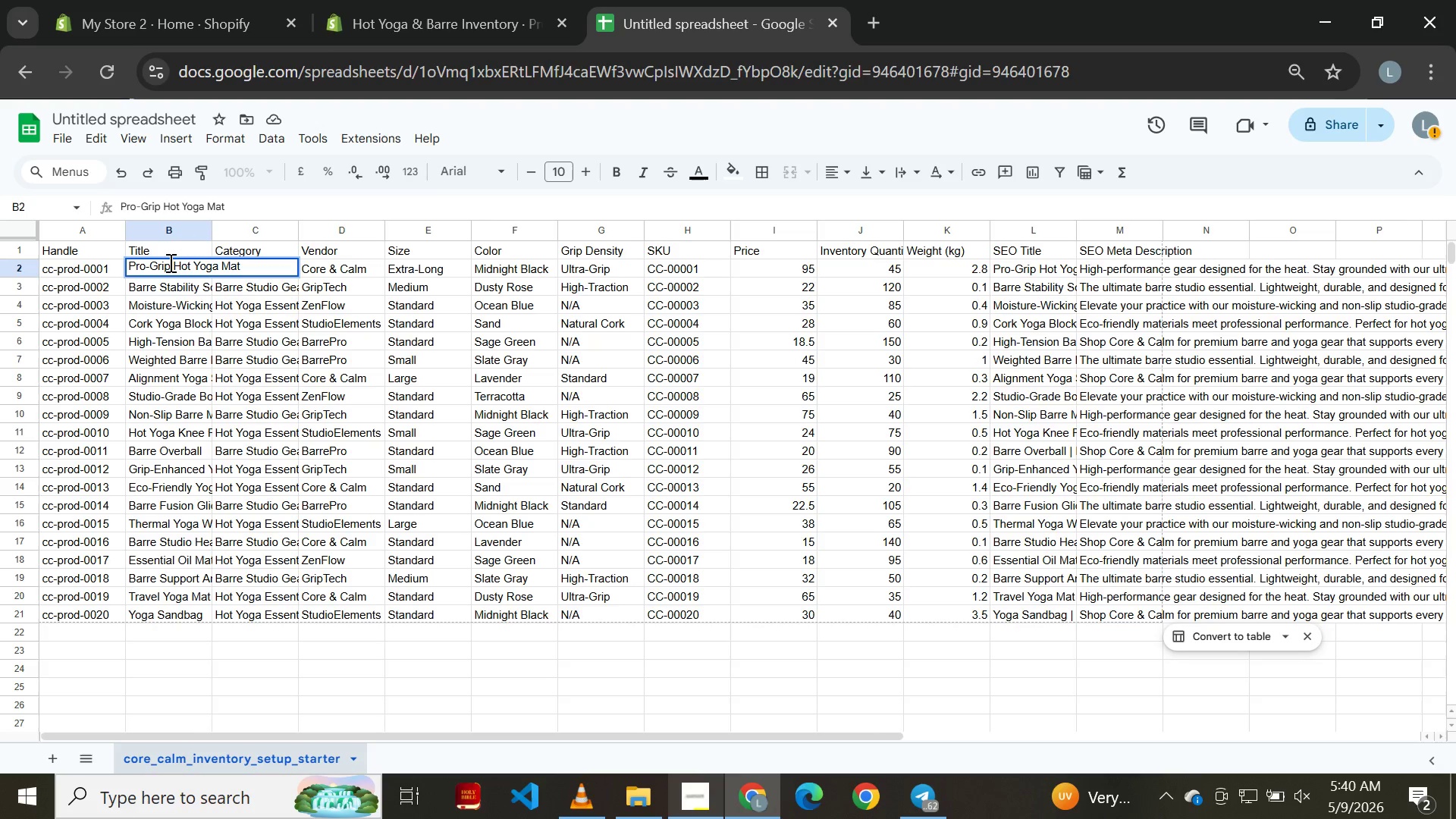 
key(Control+A)
 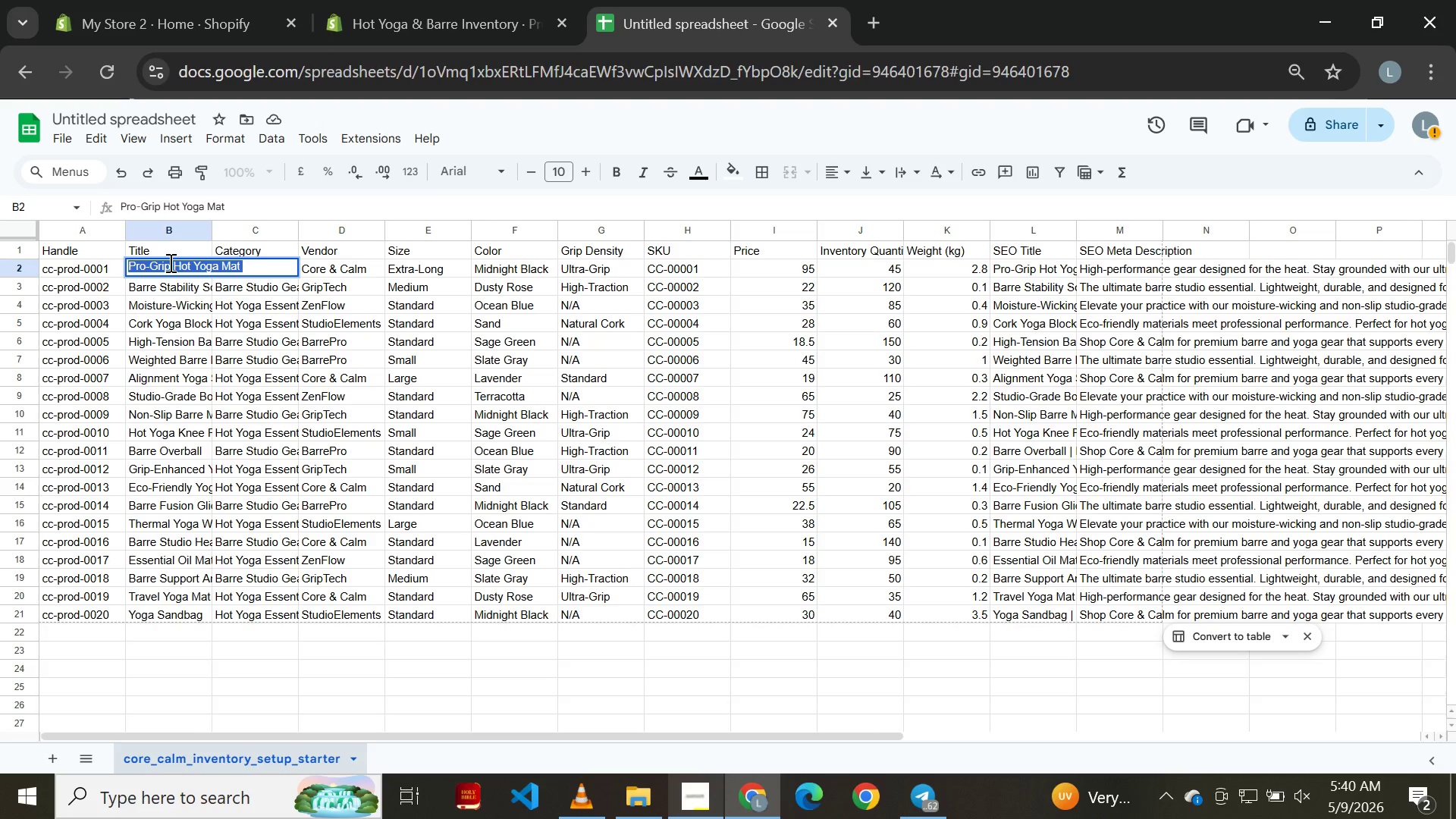 
key(Control+C)
 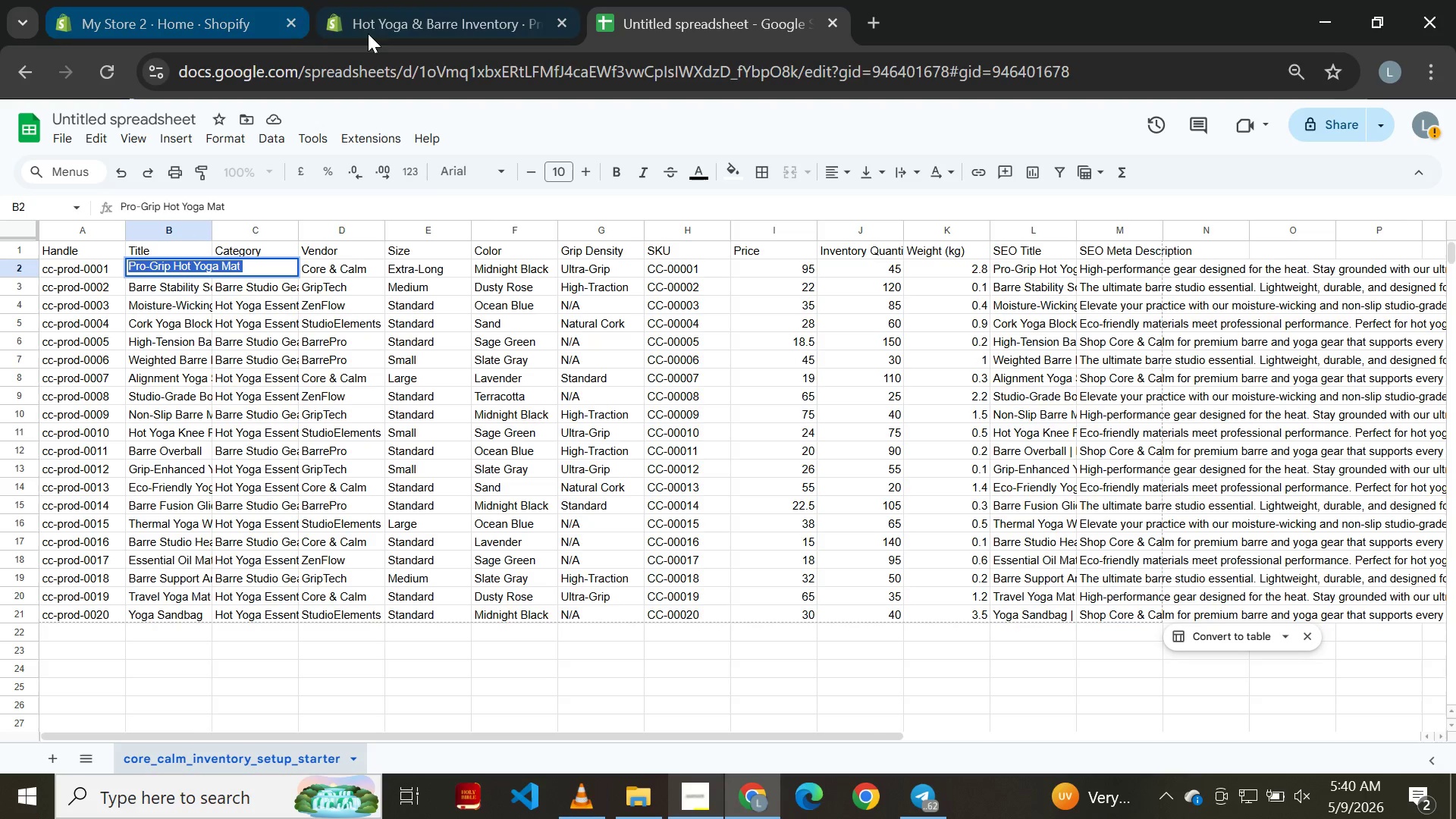 
left_click([388, 34])
 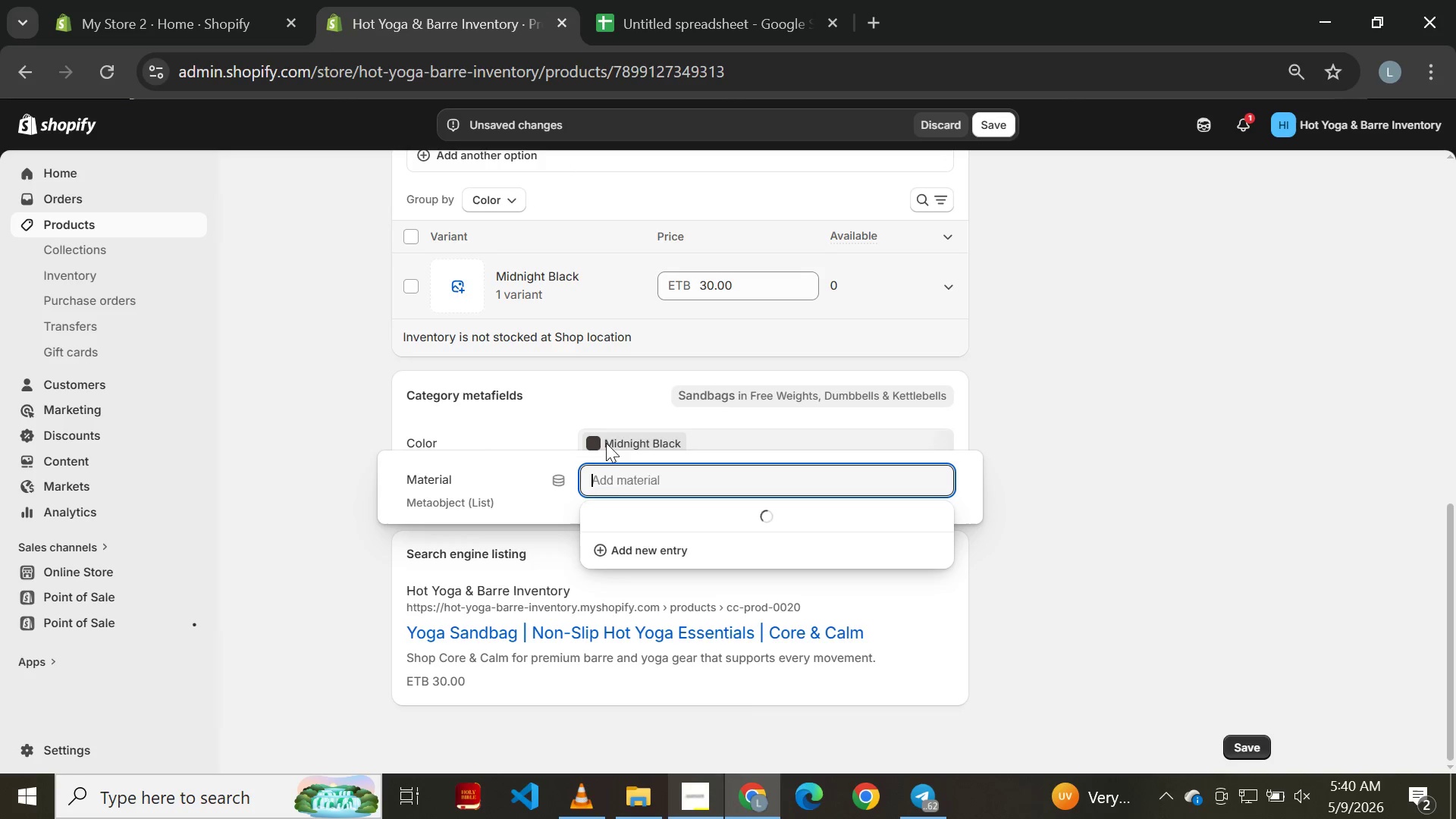 
mouse_move([621, 491])
 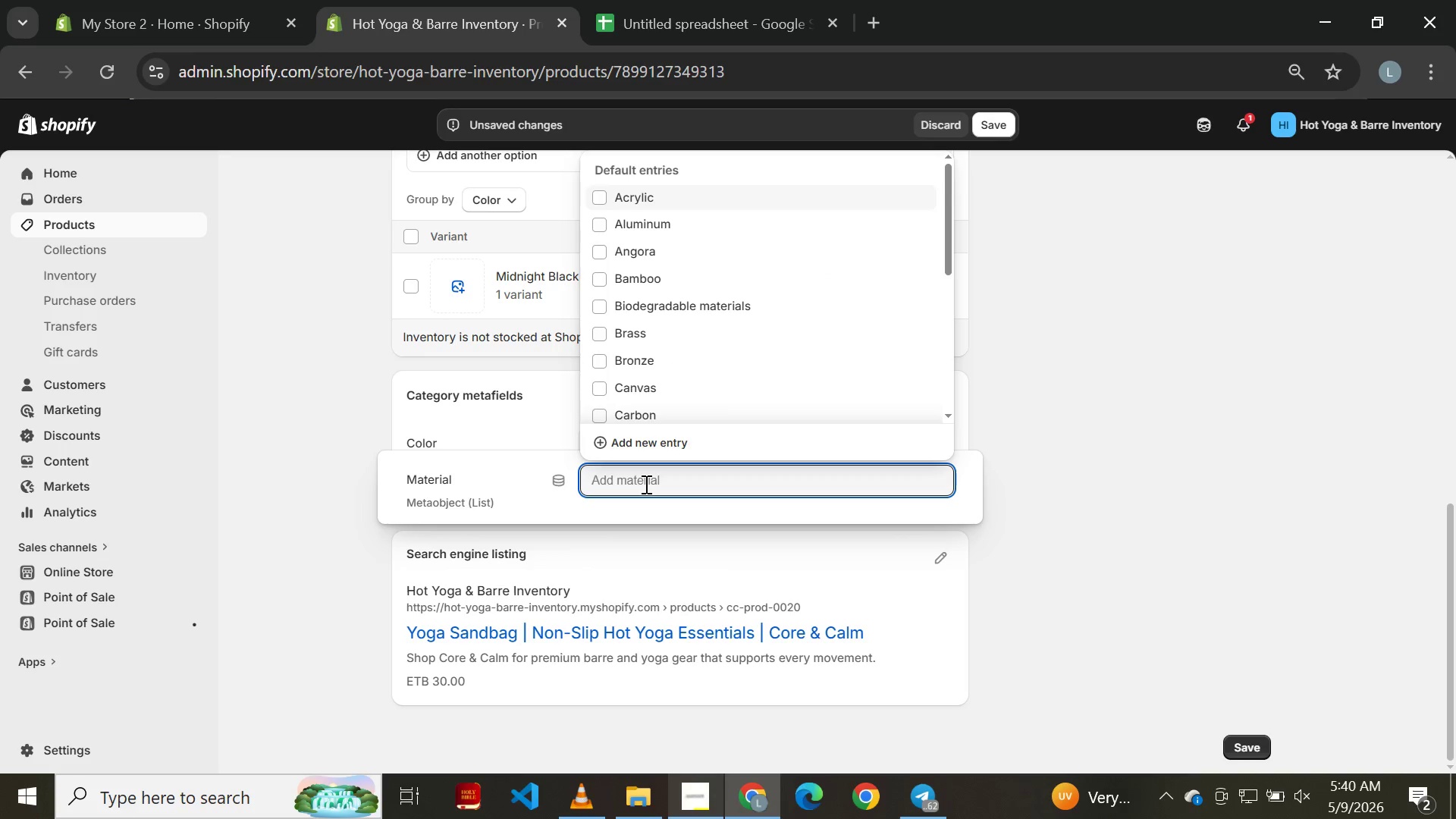 
left_click([645, 484])
 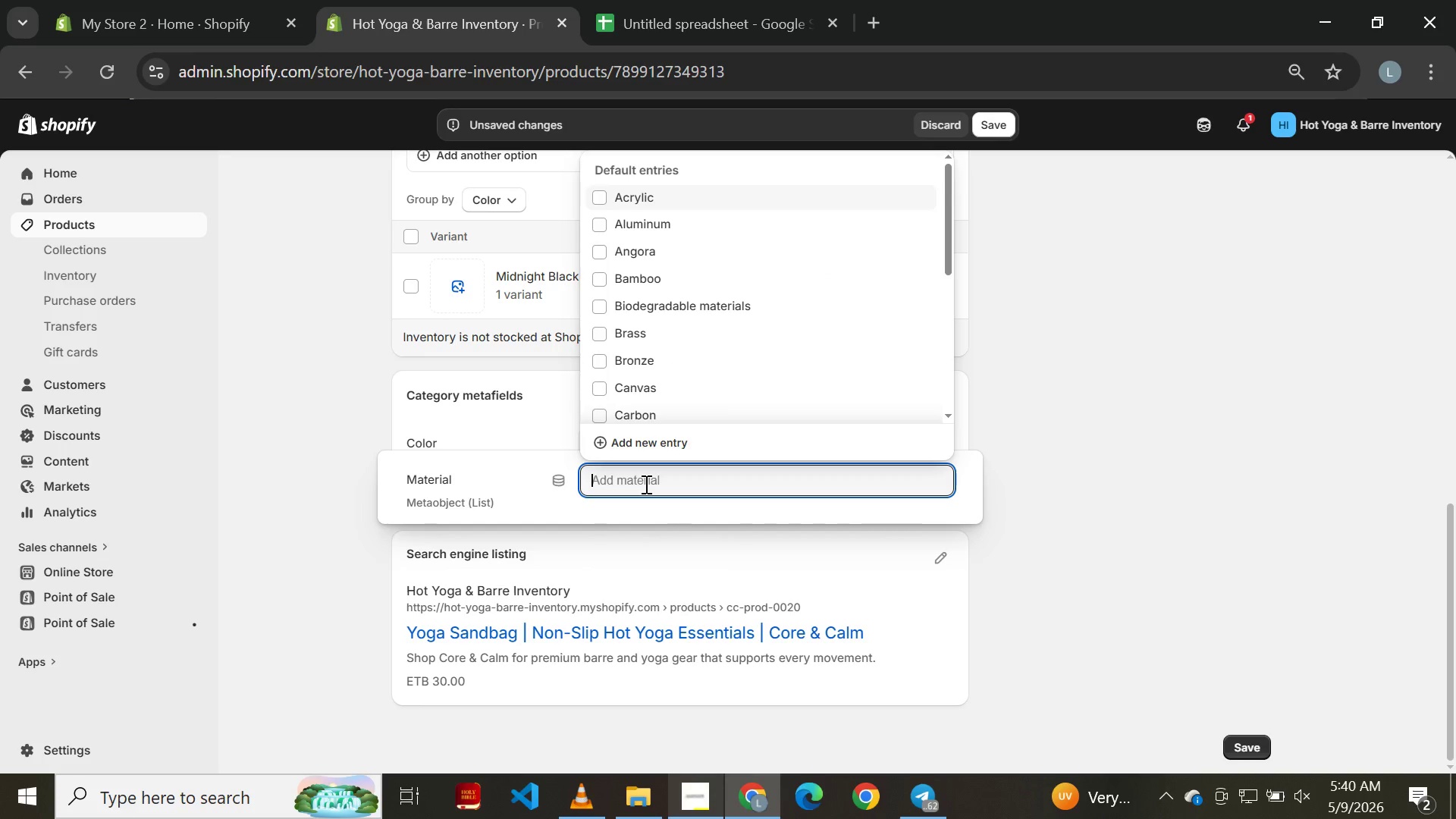 
key(Control+V)
 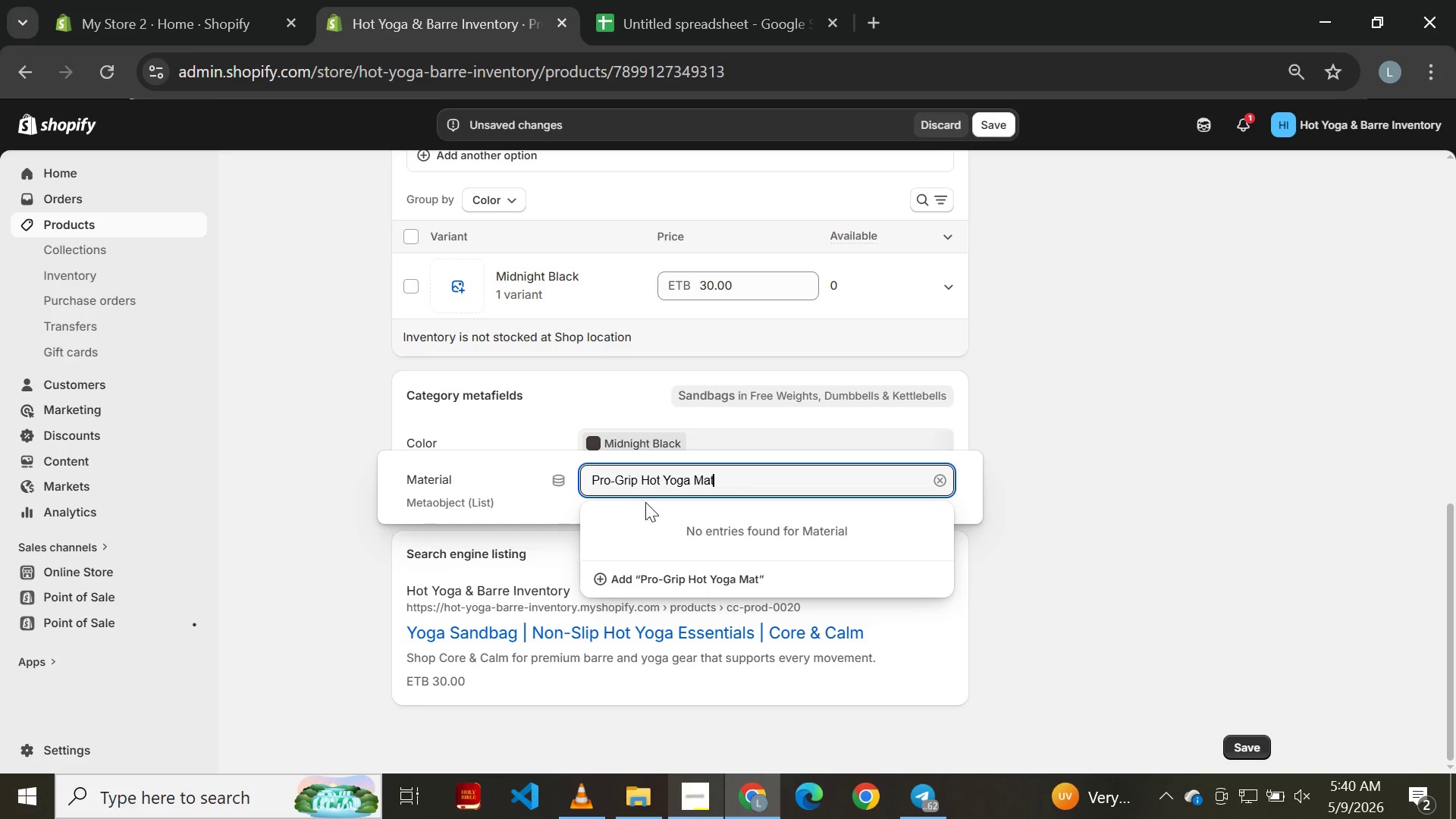 
left_click([678, 573])
 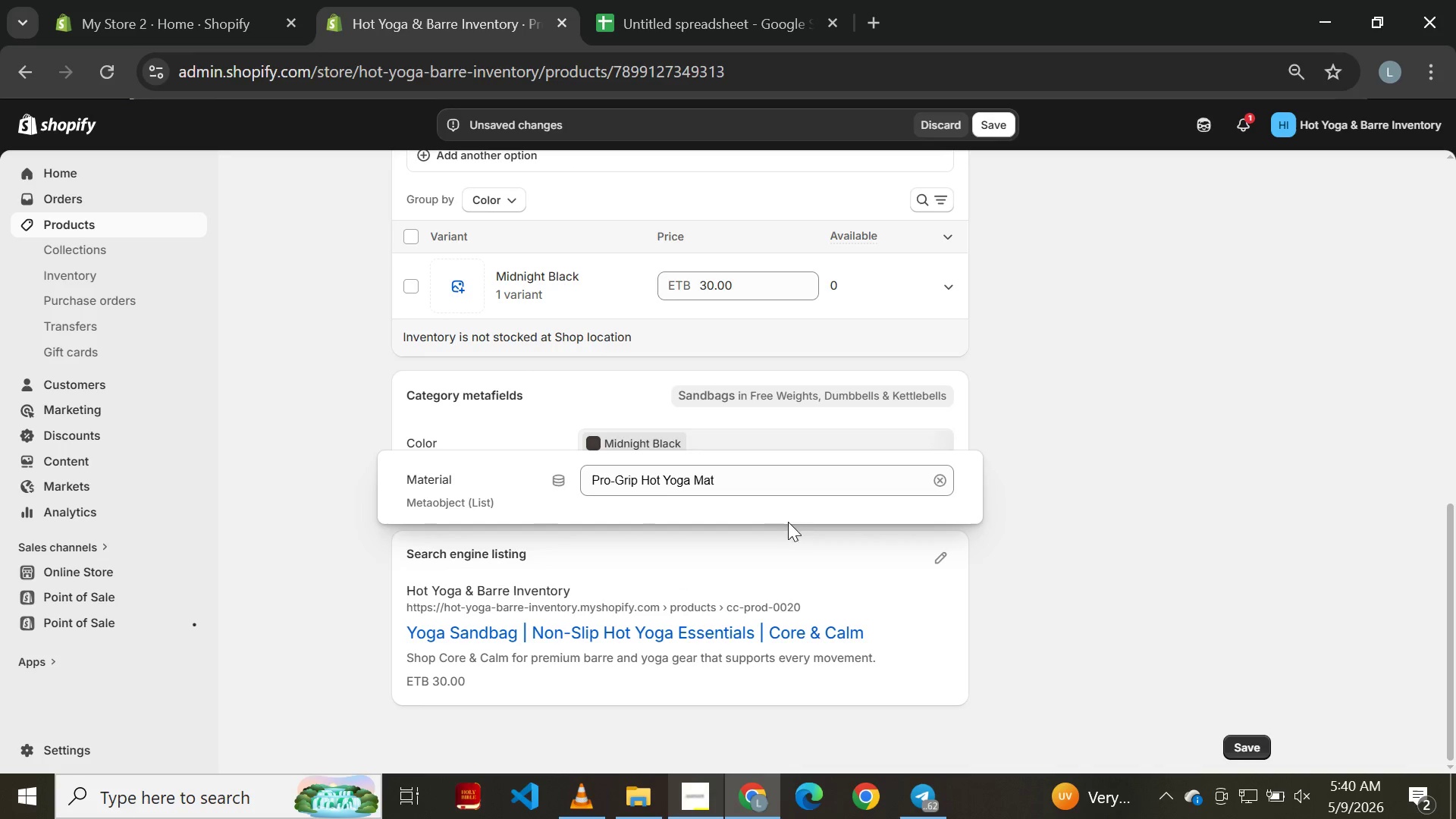 
wait(5.69)
 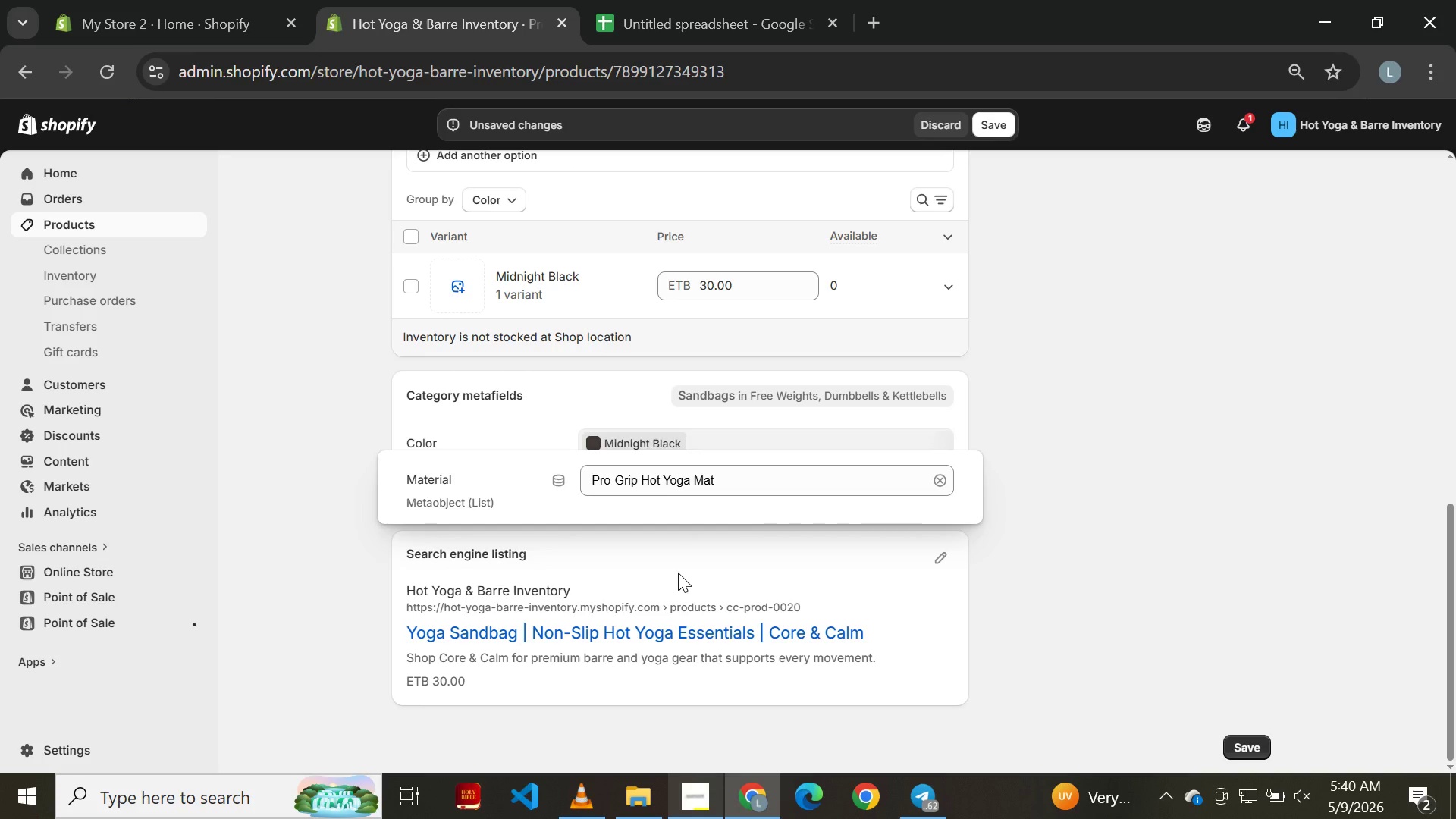 
left_click([756, 476])
 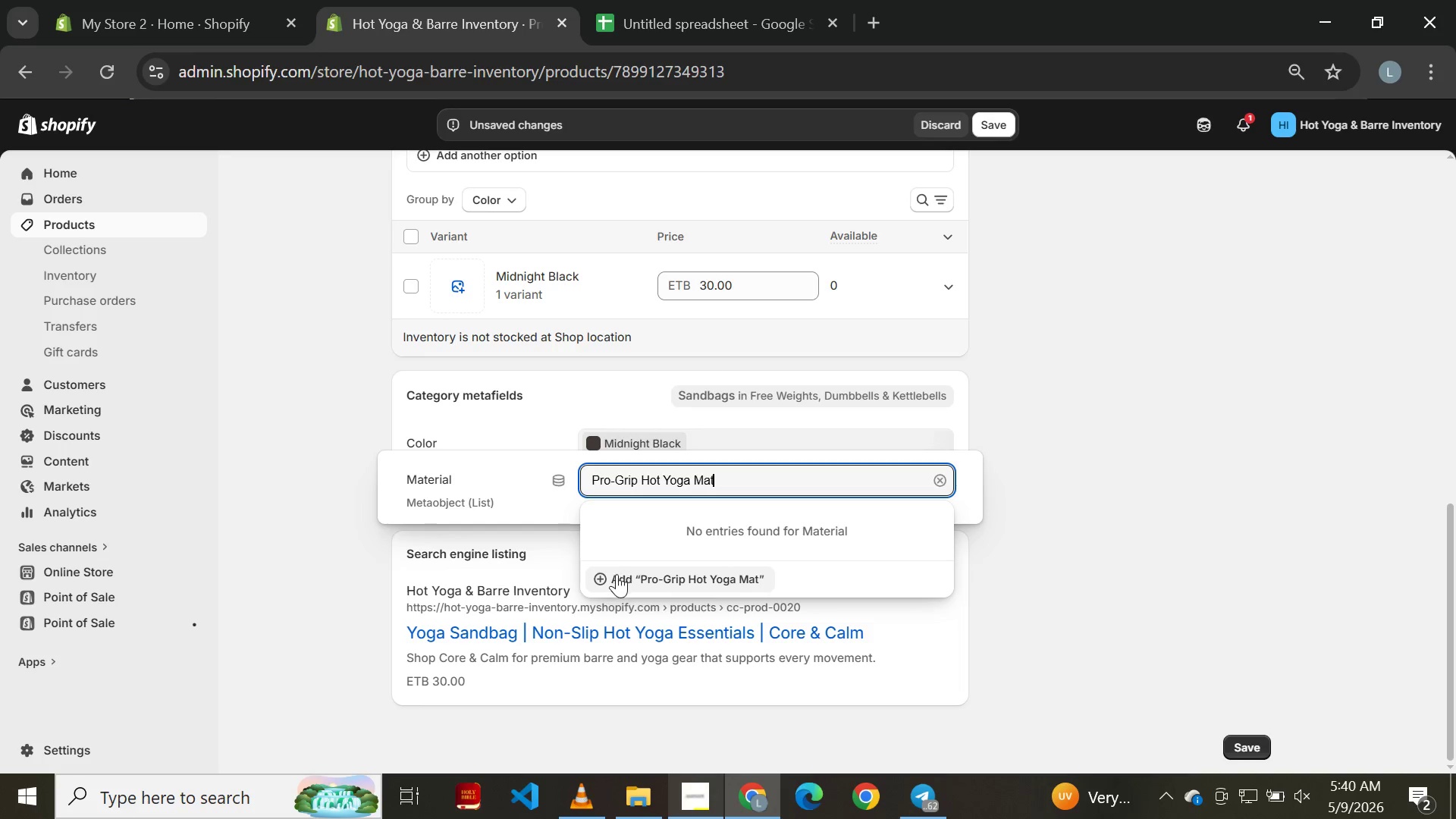 
left_click([606, 576])
 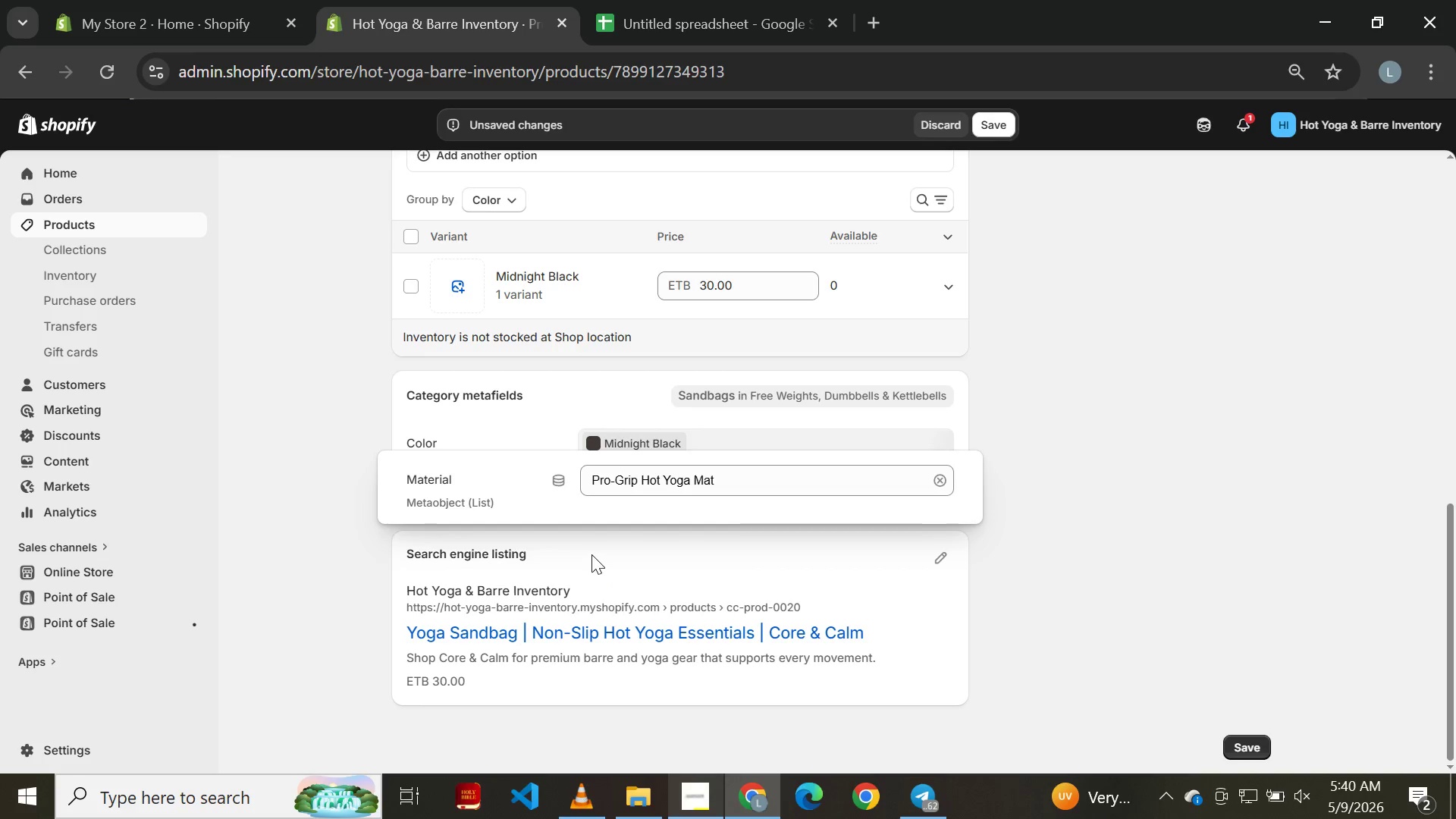 
left_click([615, 548])
 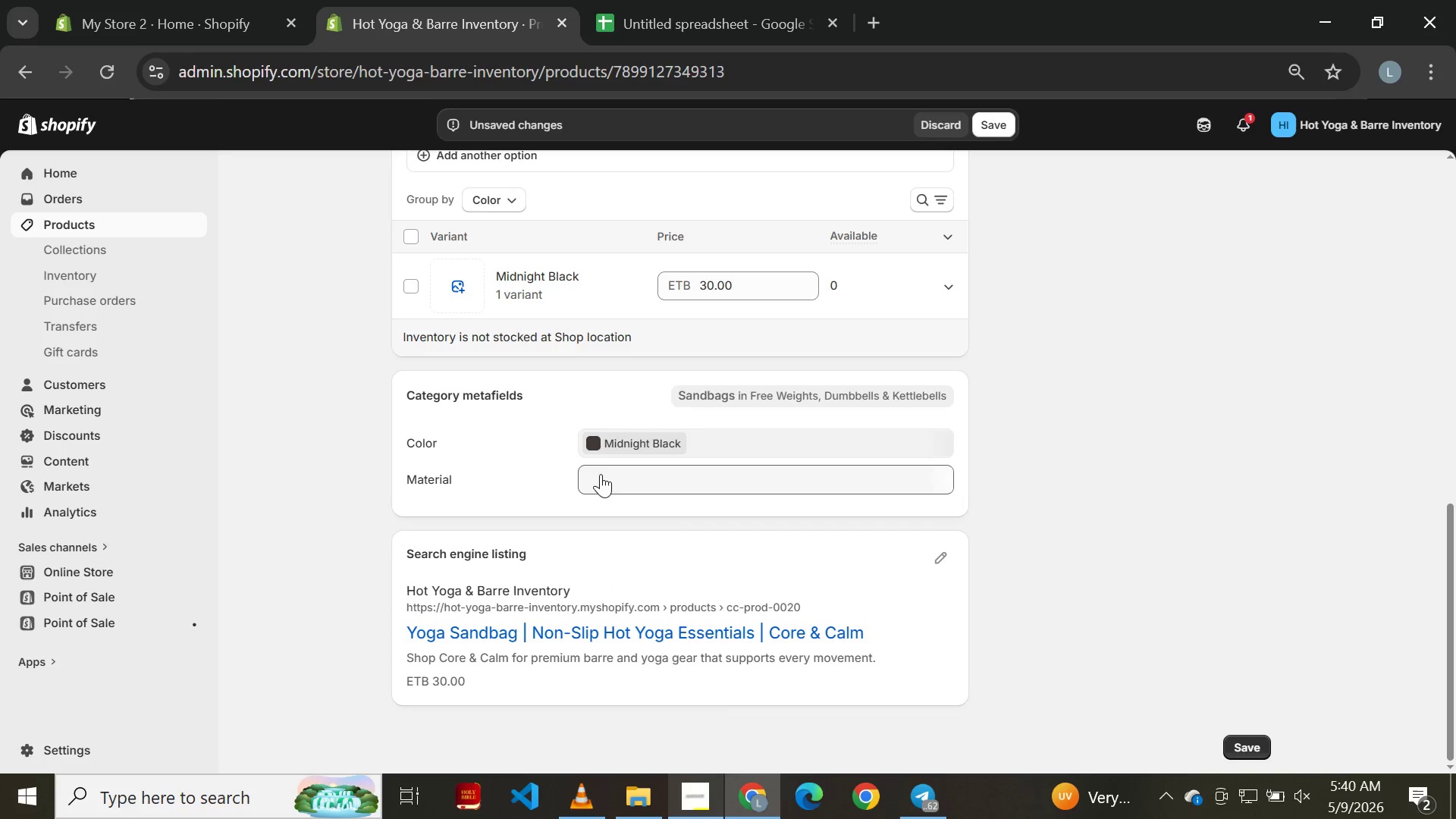 
left_click([611, 470])
 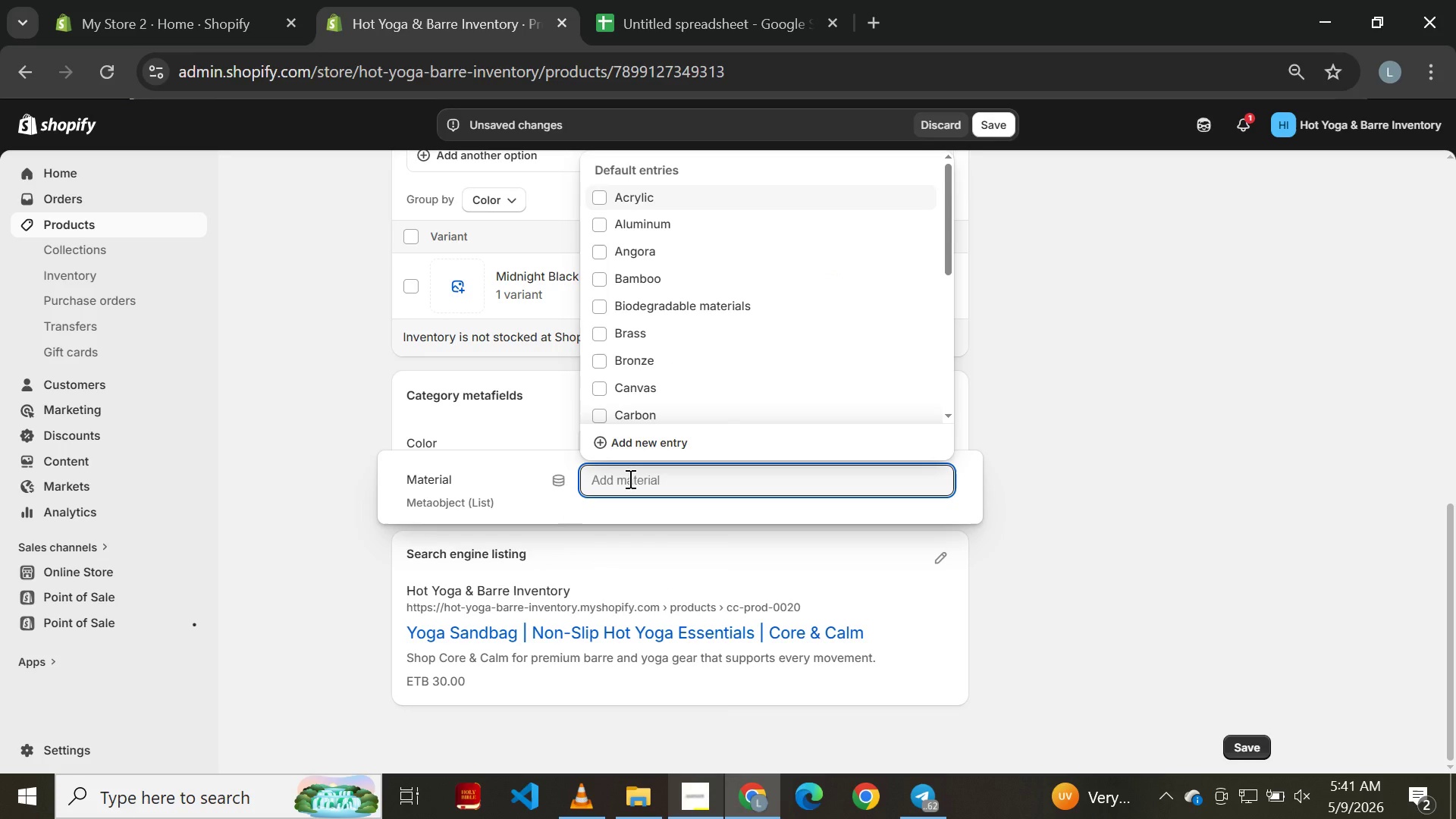 
hold_key(key=ControlLeft, duration=0.59)
 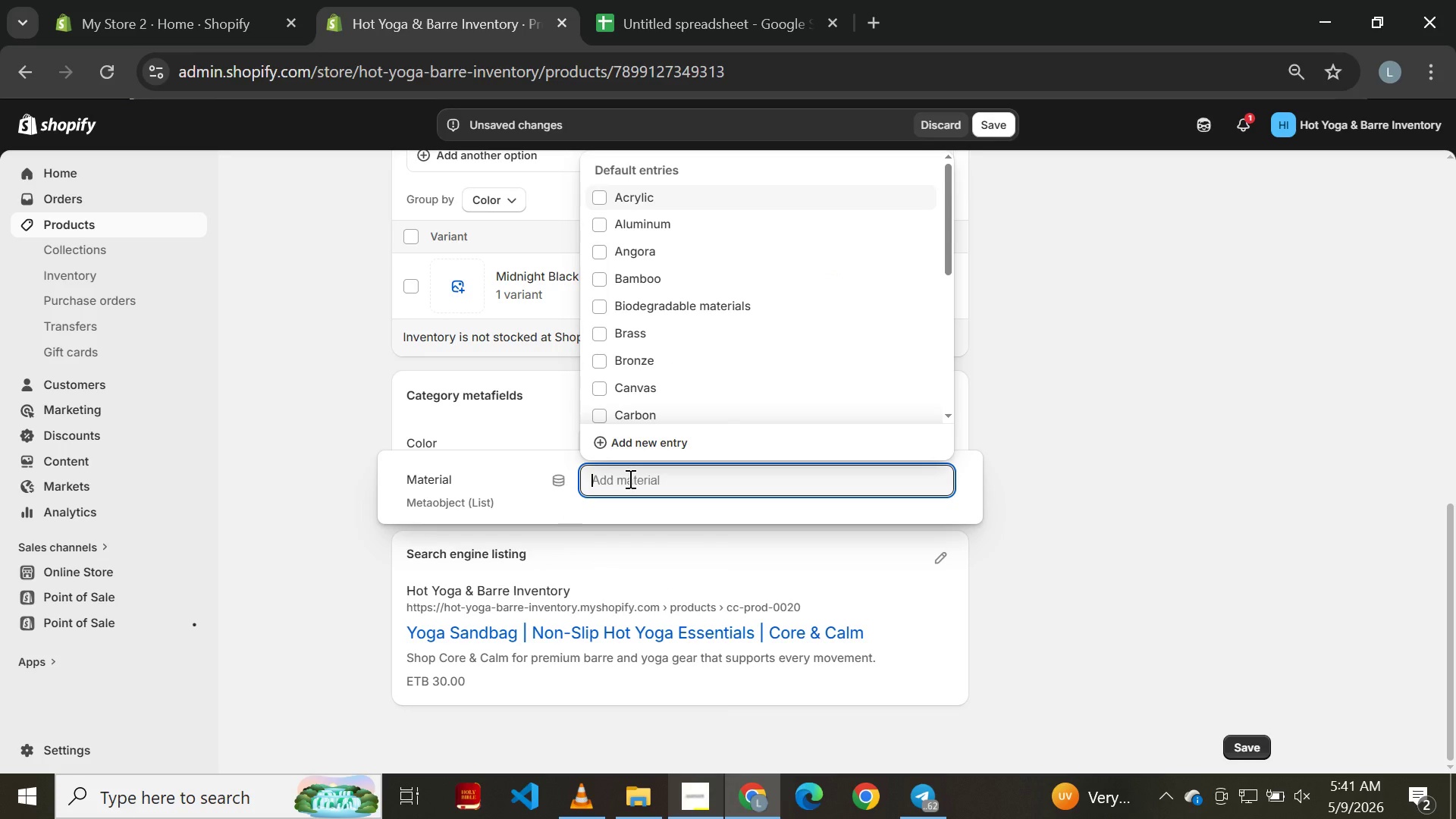 
key(Control+V)
 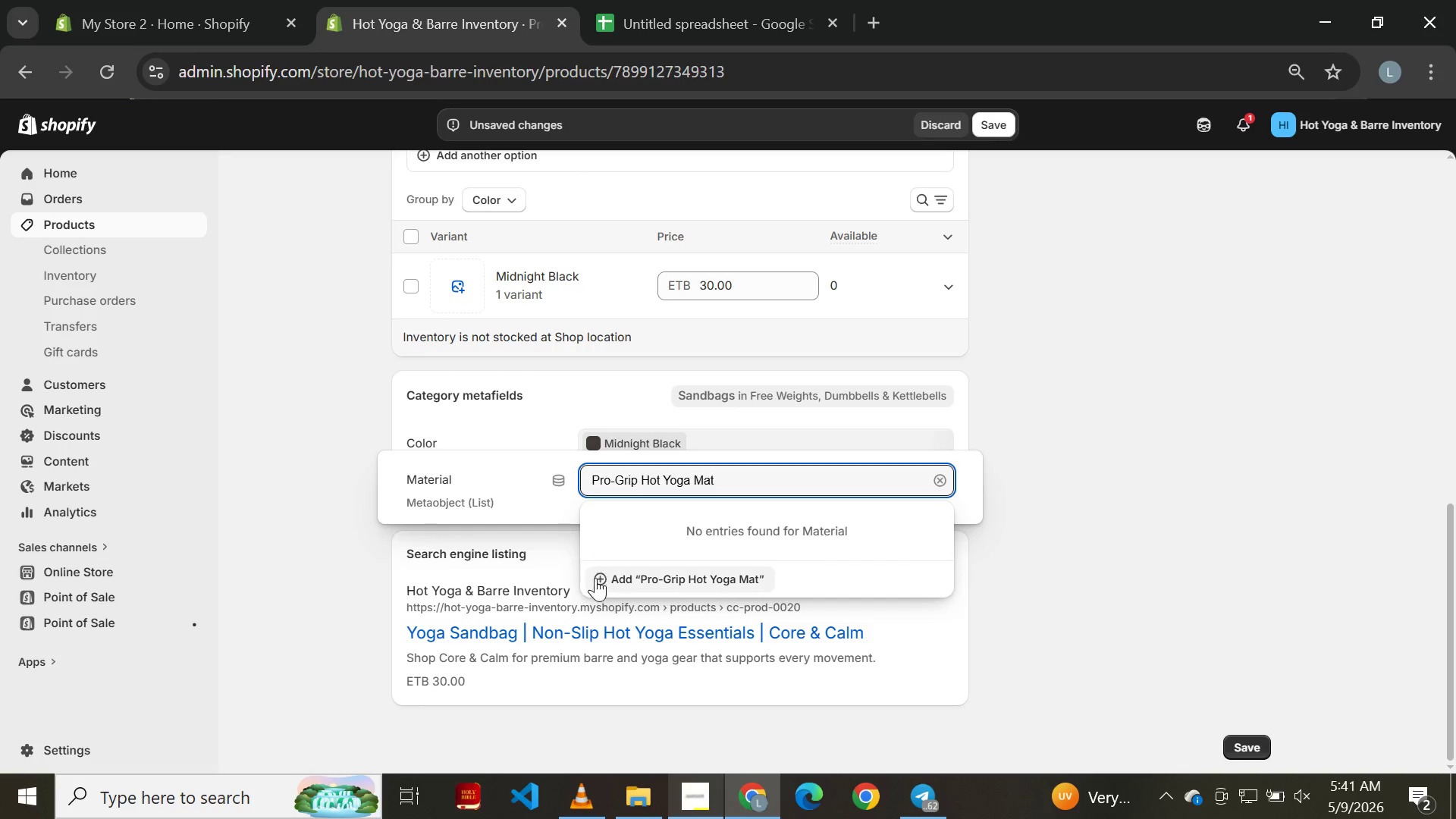 
left_click([595, 580])
 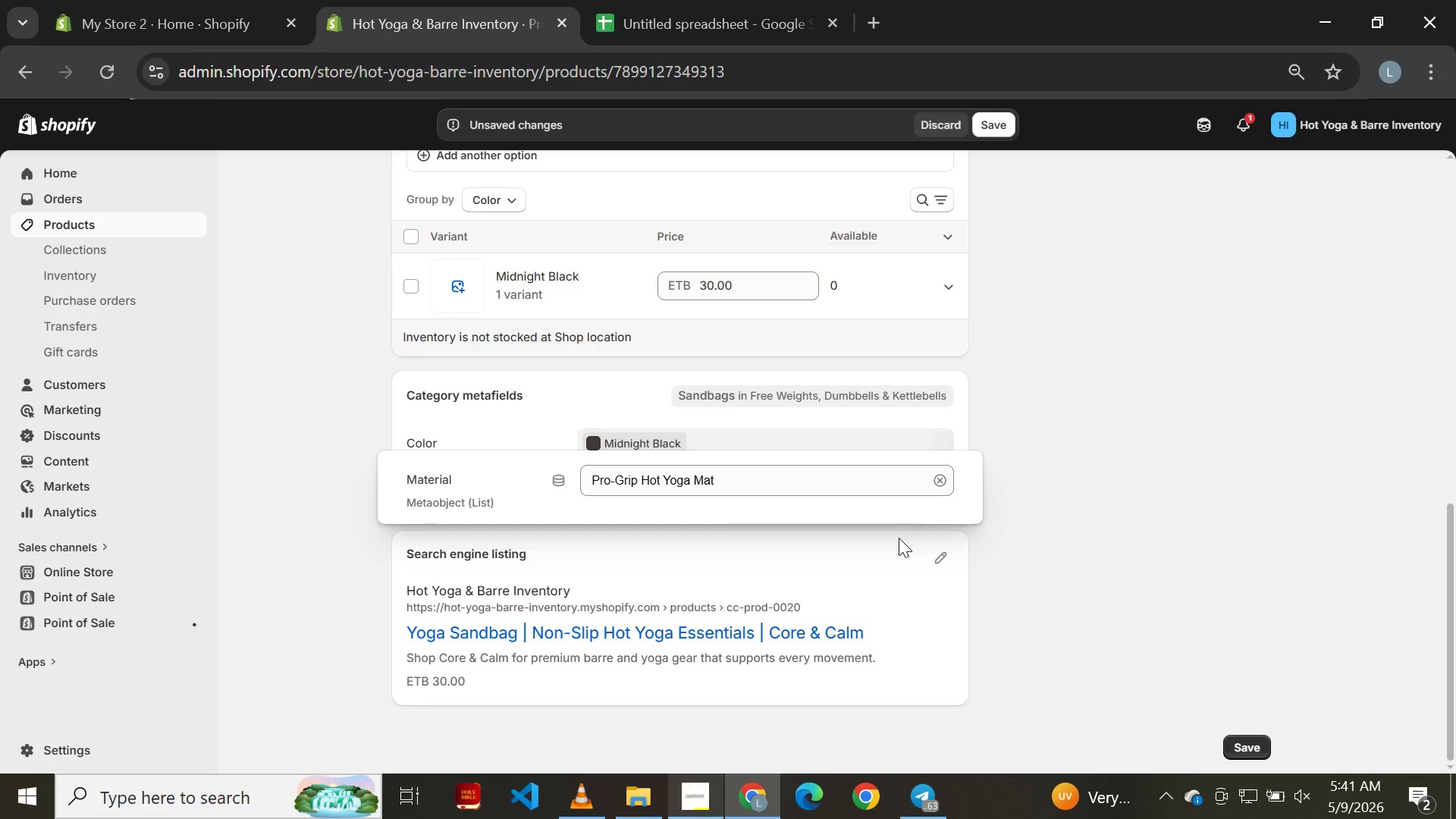 
left_click([899, 536])
 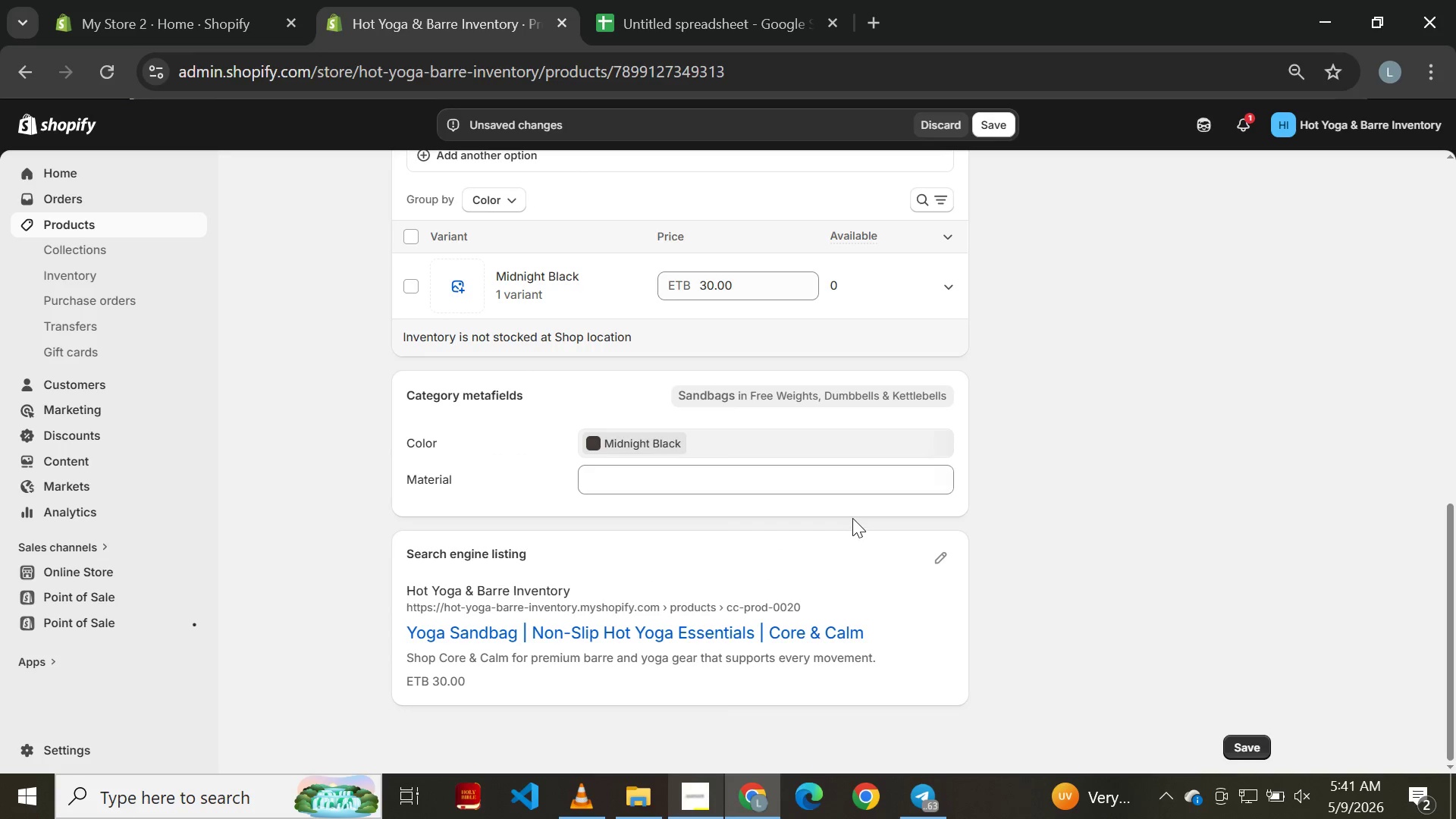 
left_click([736, 476])
 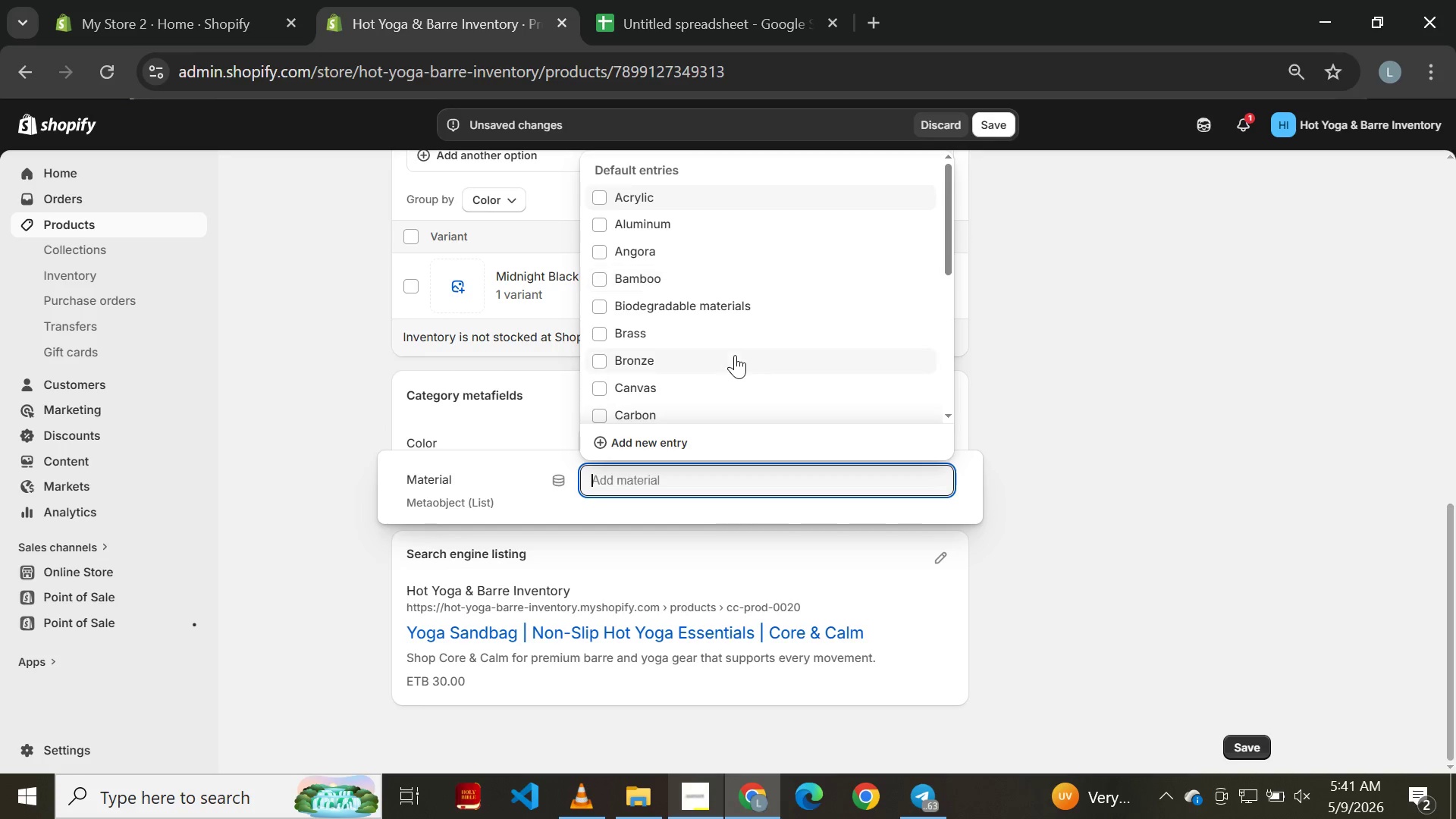 
wait(10.41)
 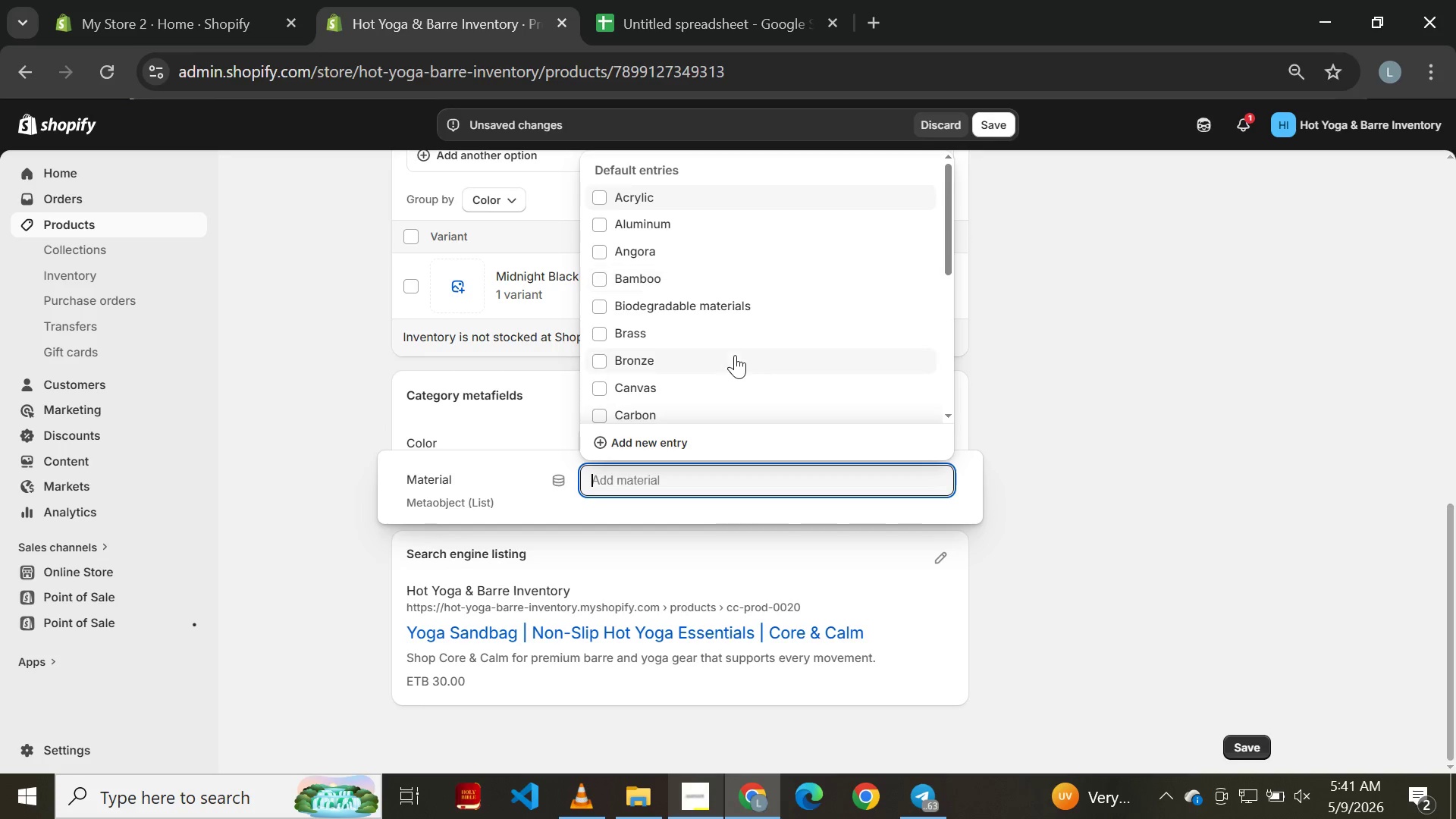 
left_click([647, 486])
 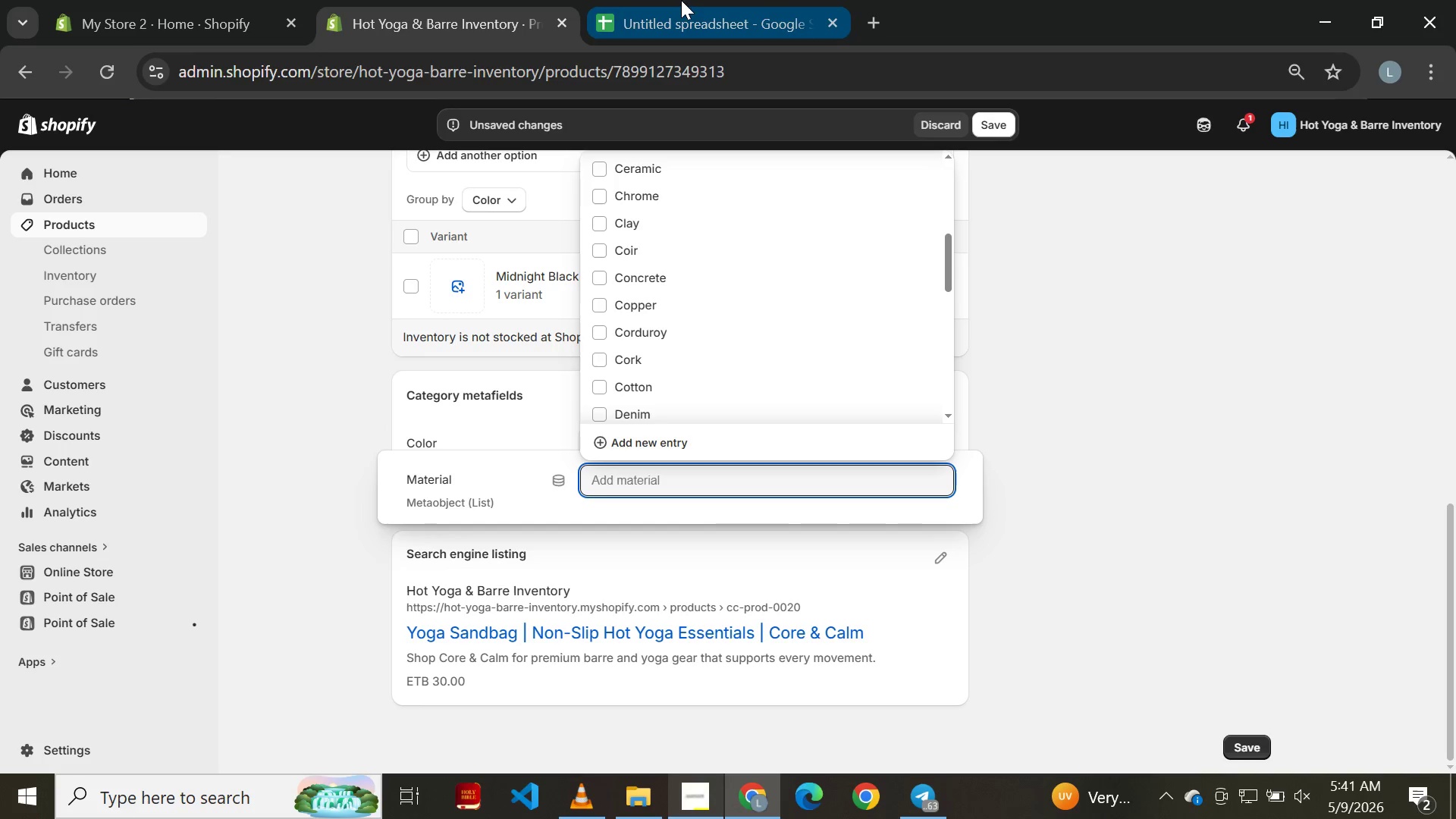 
left_click([681, 0])
 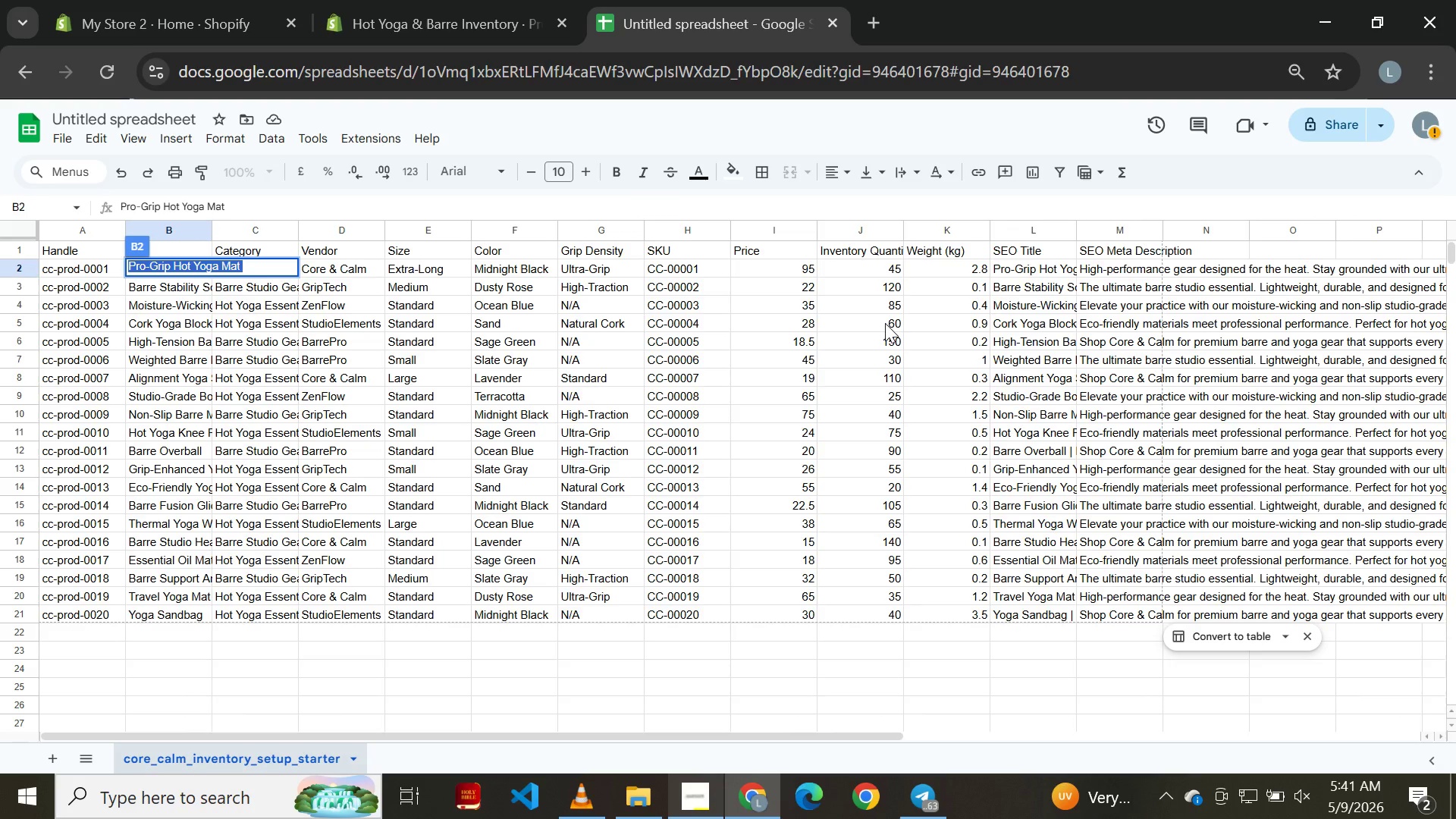 
wait(8.47)
 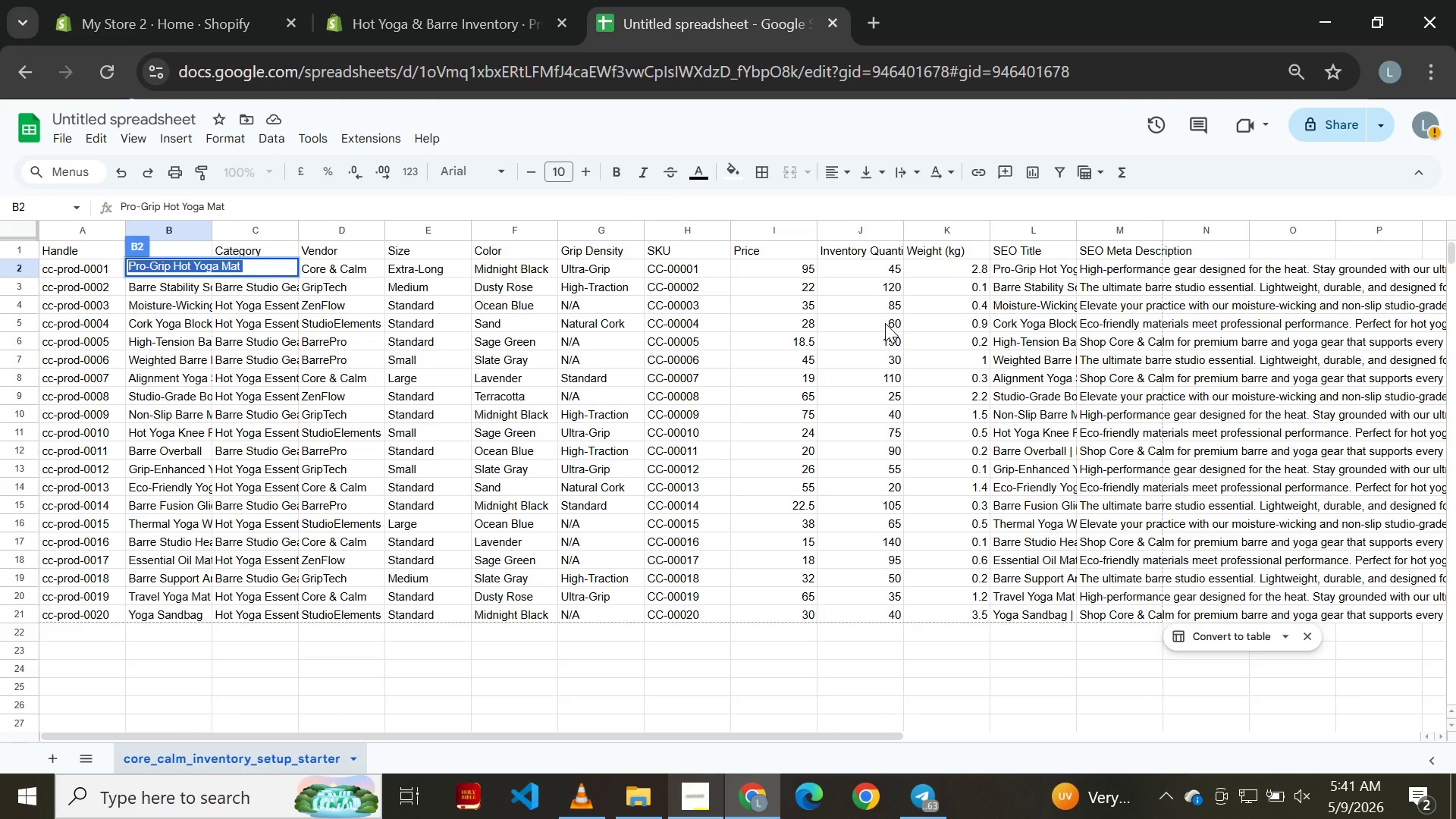 
left_click([255, 261])
 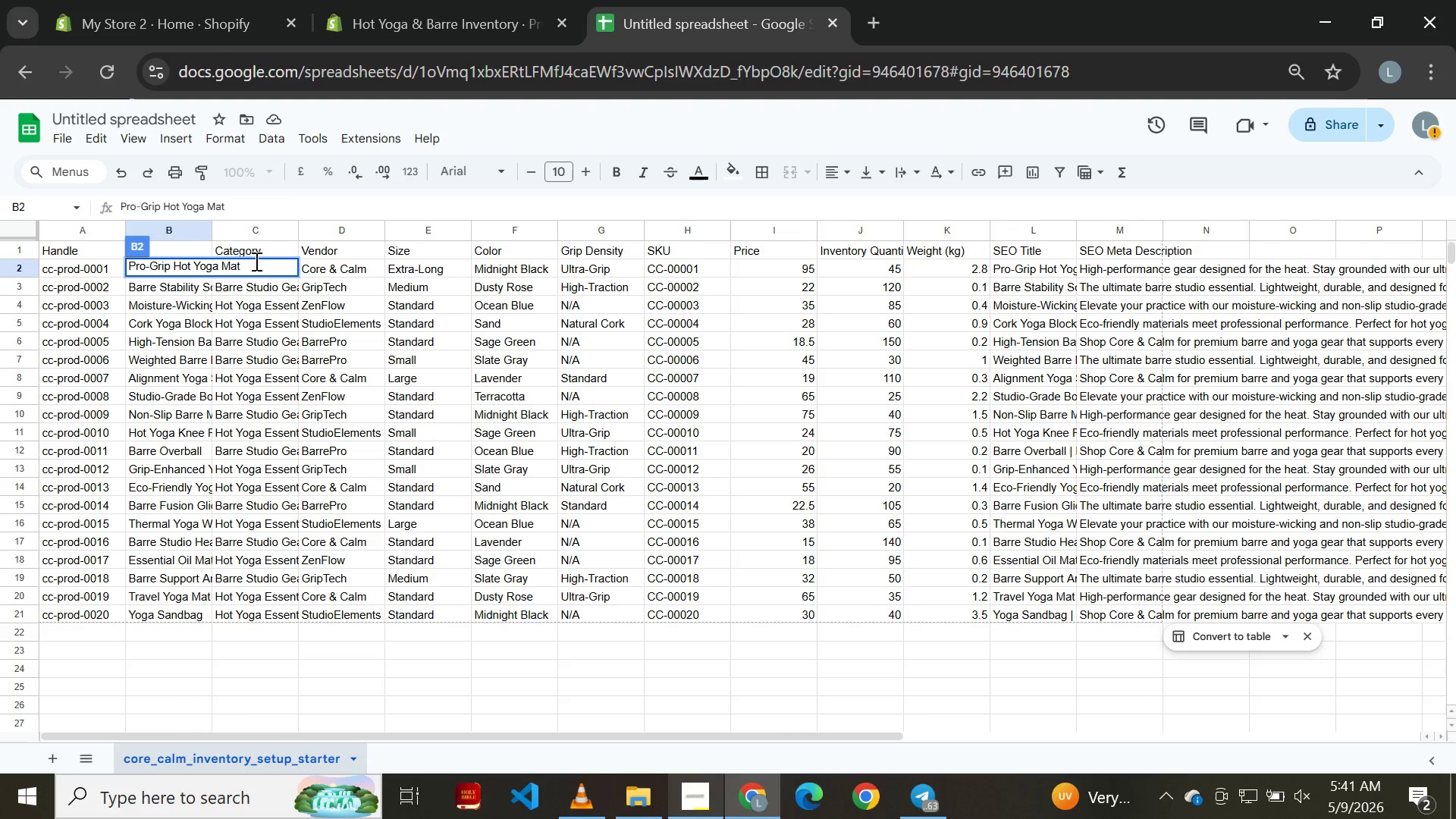 
key(Control+A)
 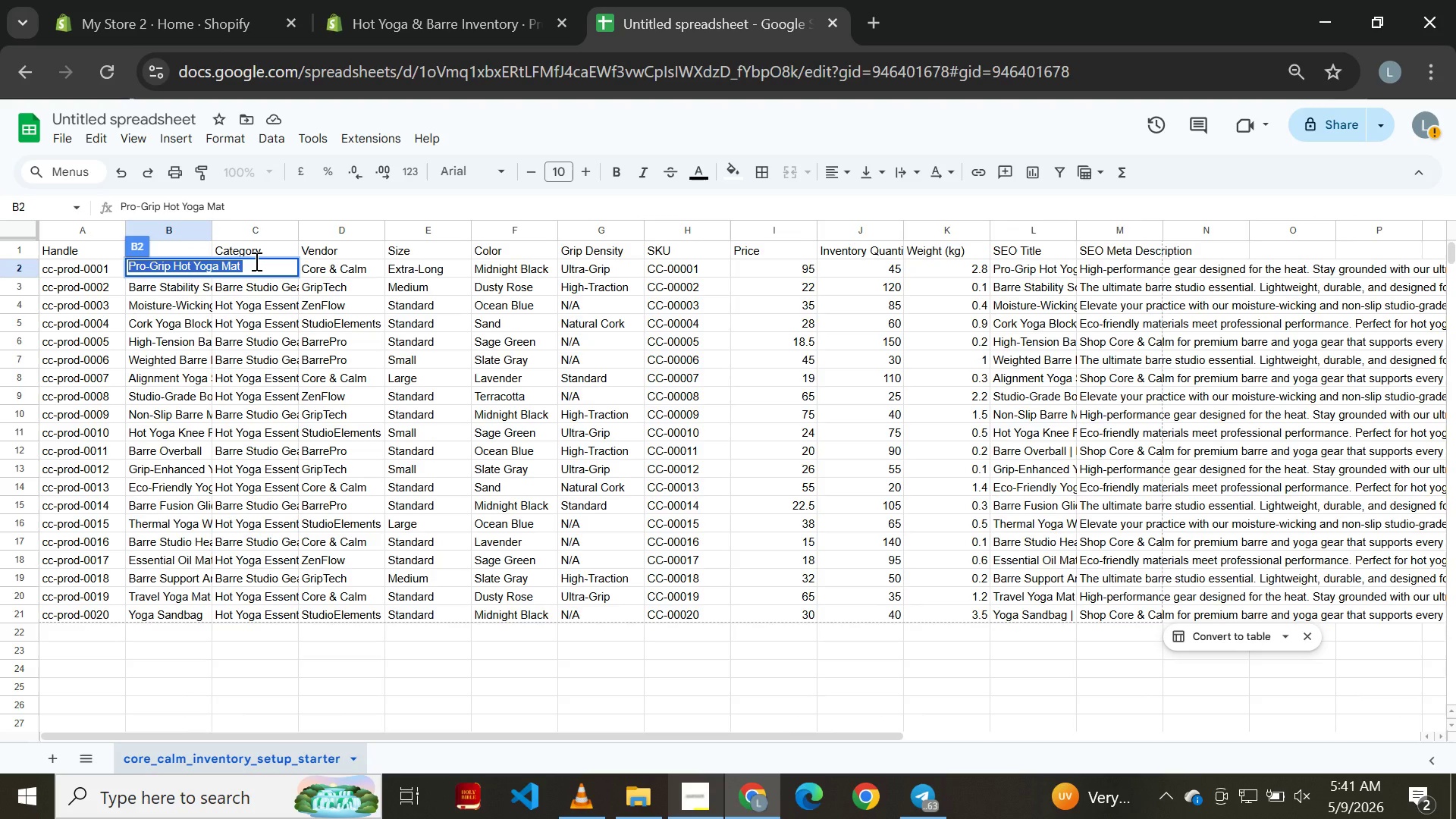 
key(Control+C)
 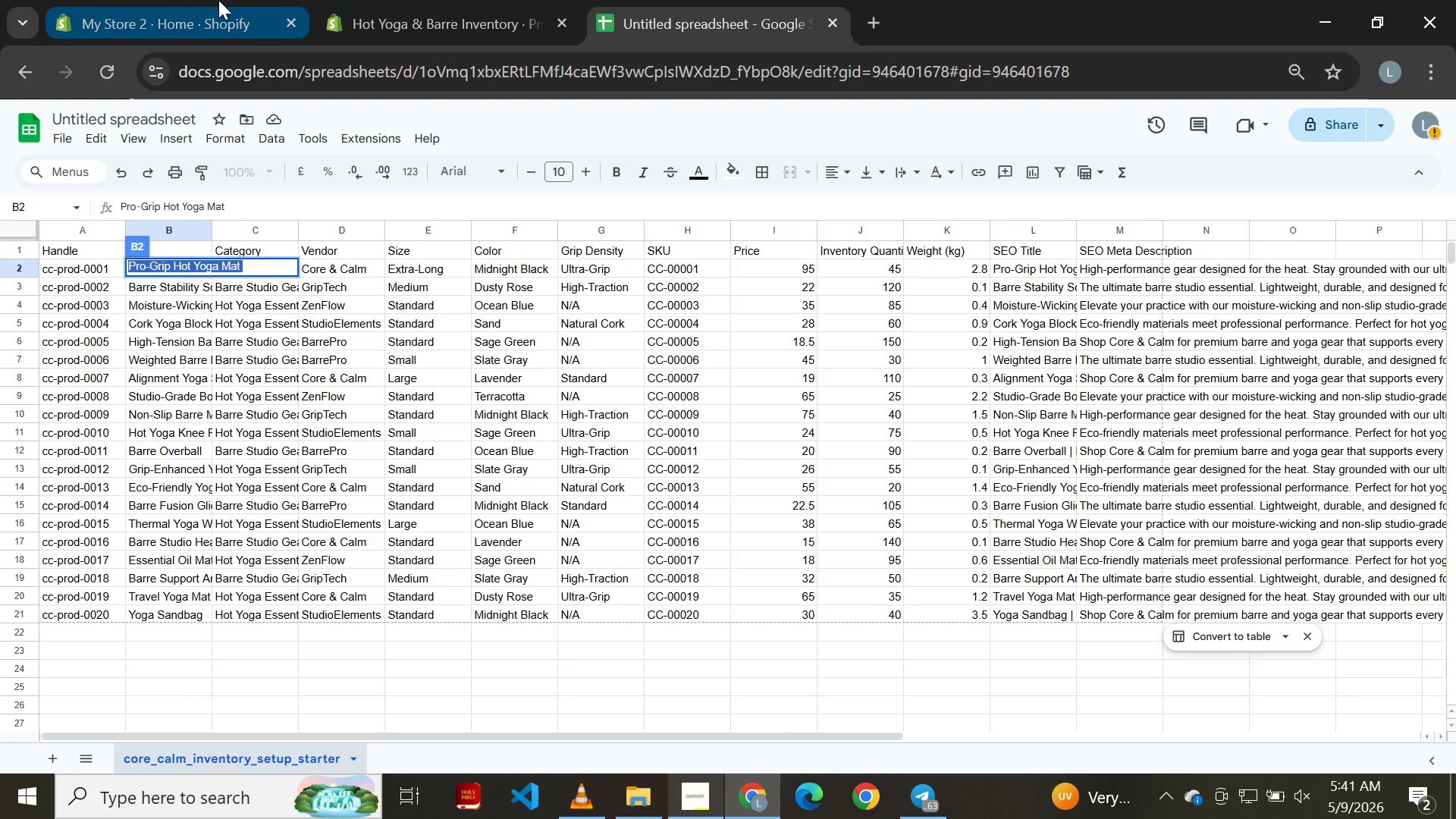 
left_click([429, 18])
 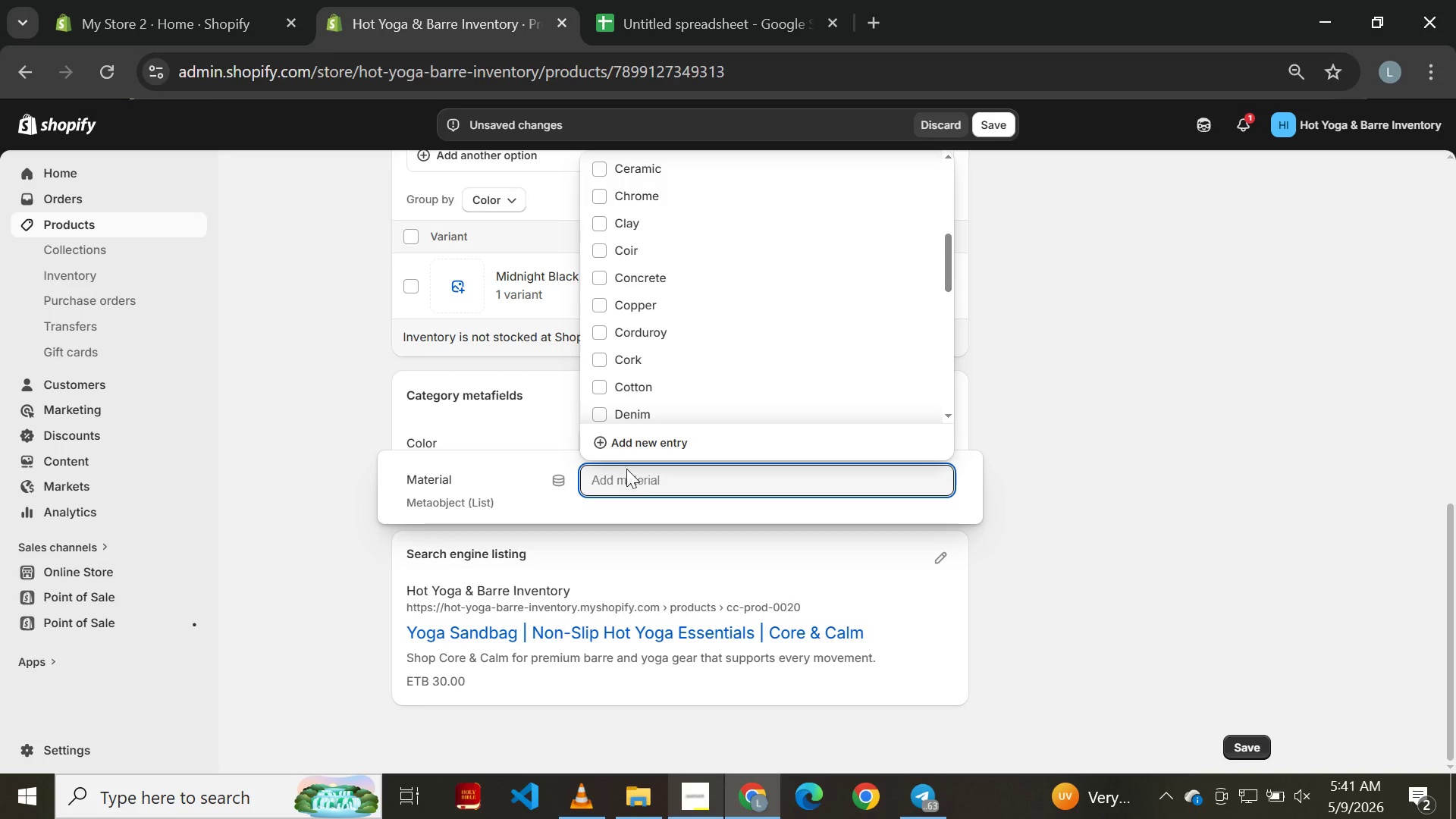 
left_click([630, 475])
 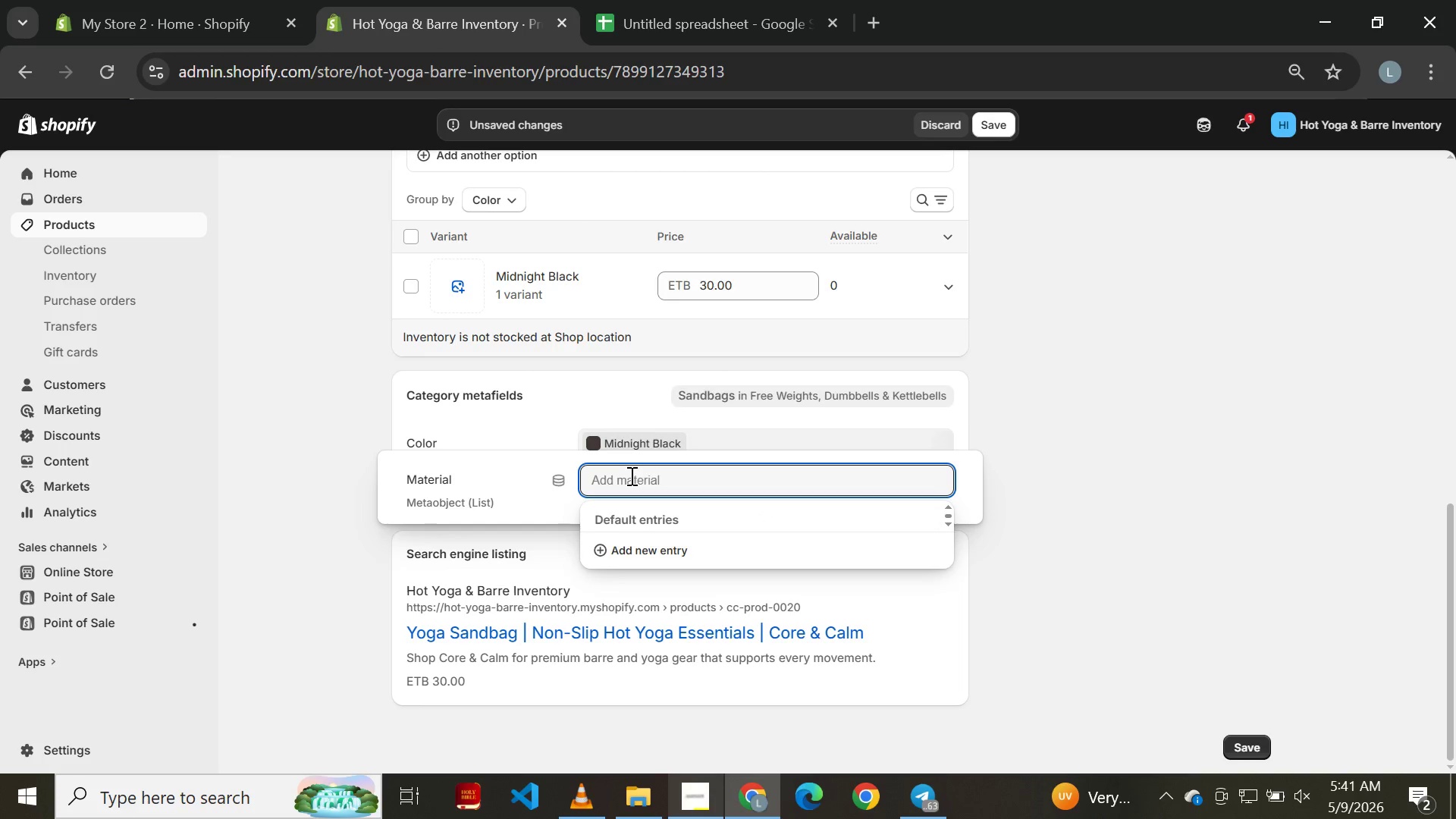 
key(Control+V)
 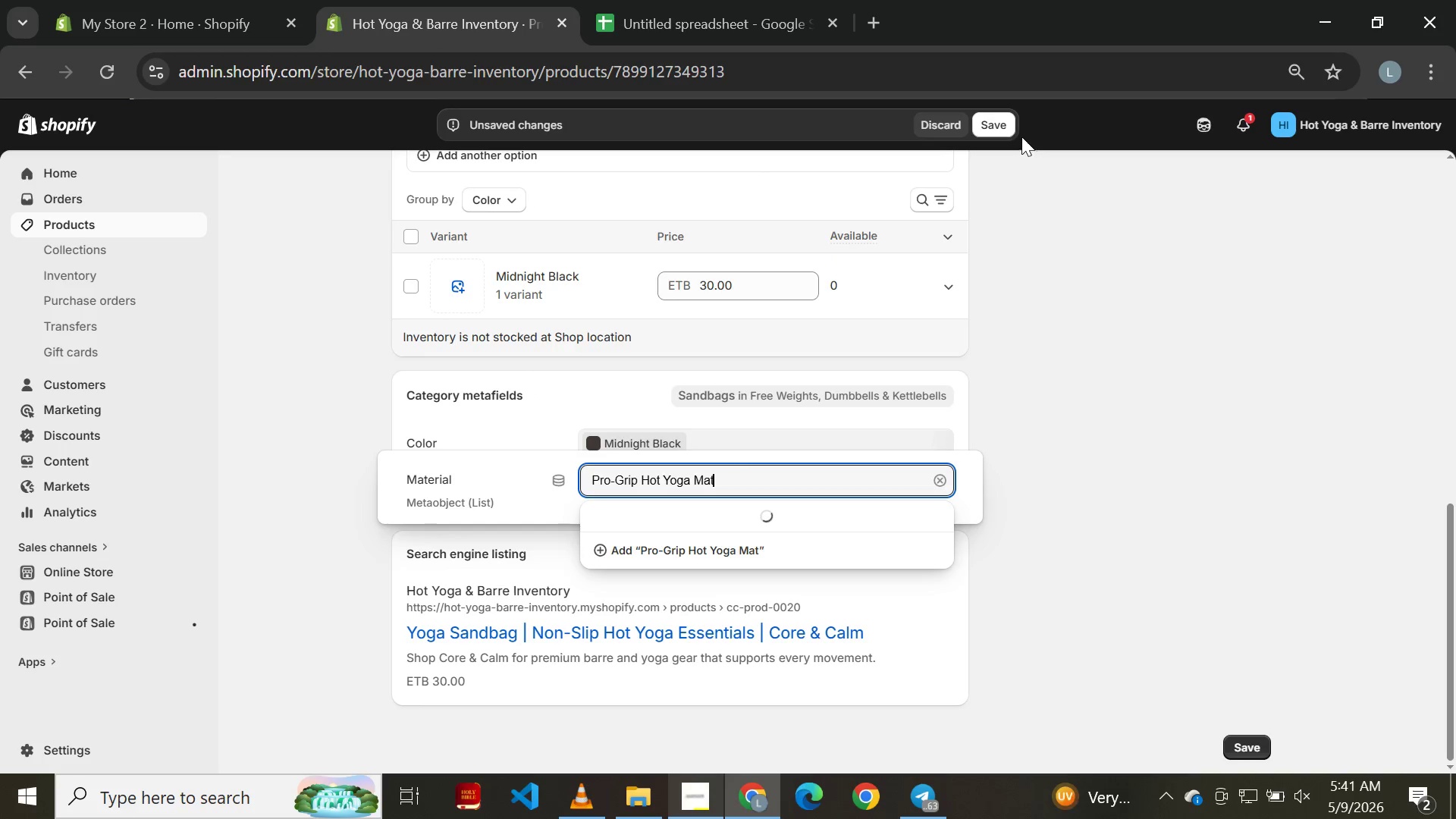 
left_click([1012, 129])
 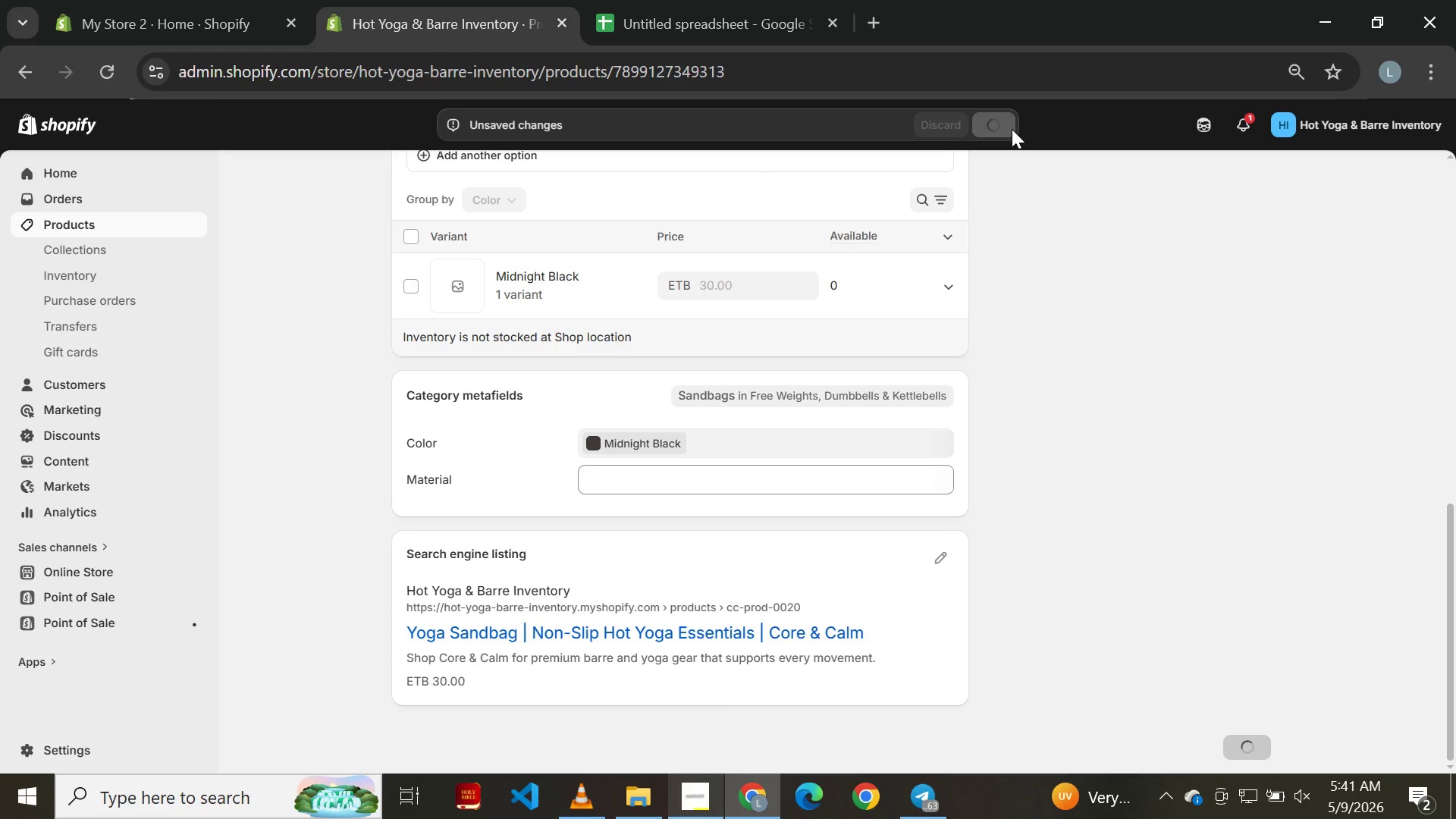 
wait(5.04)
 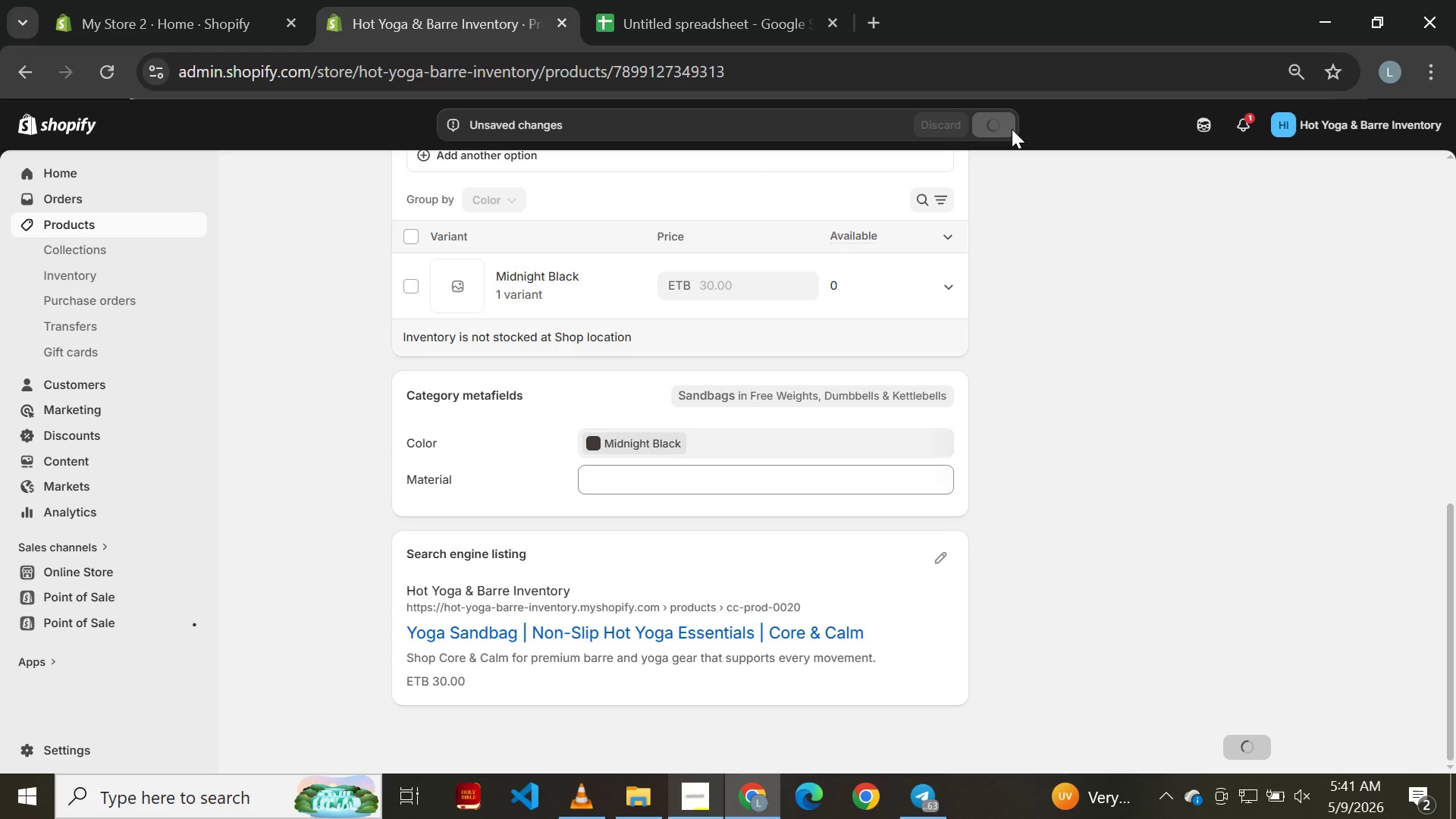 
mouse_move([708, 472])
 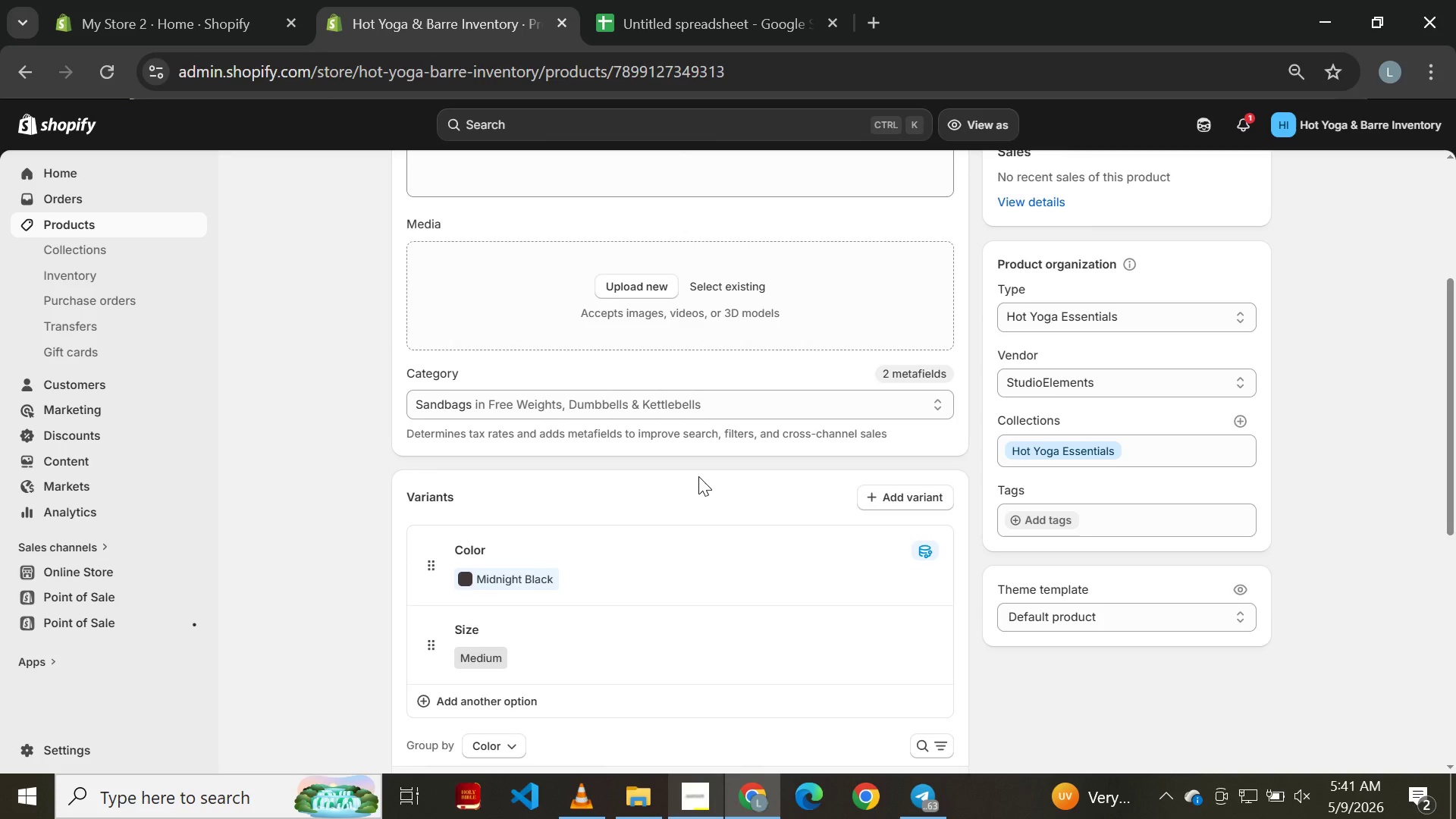 
wait(6.36)
 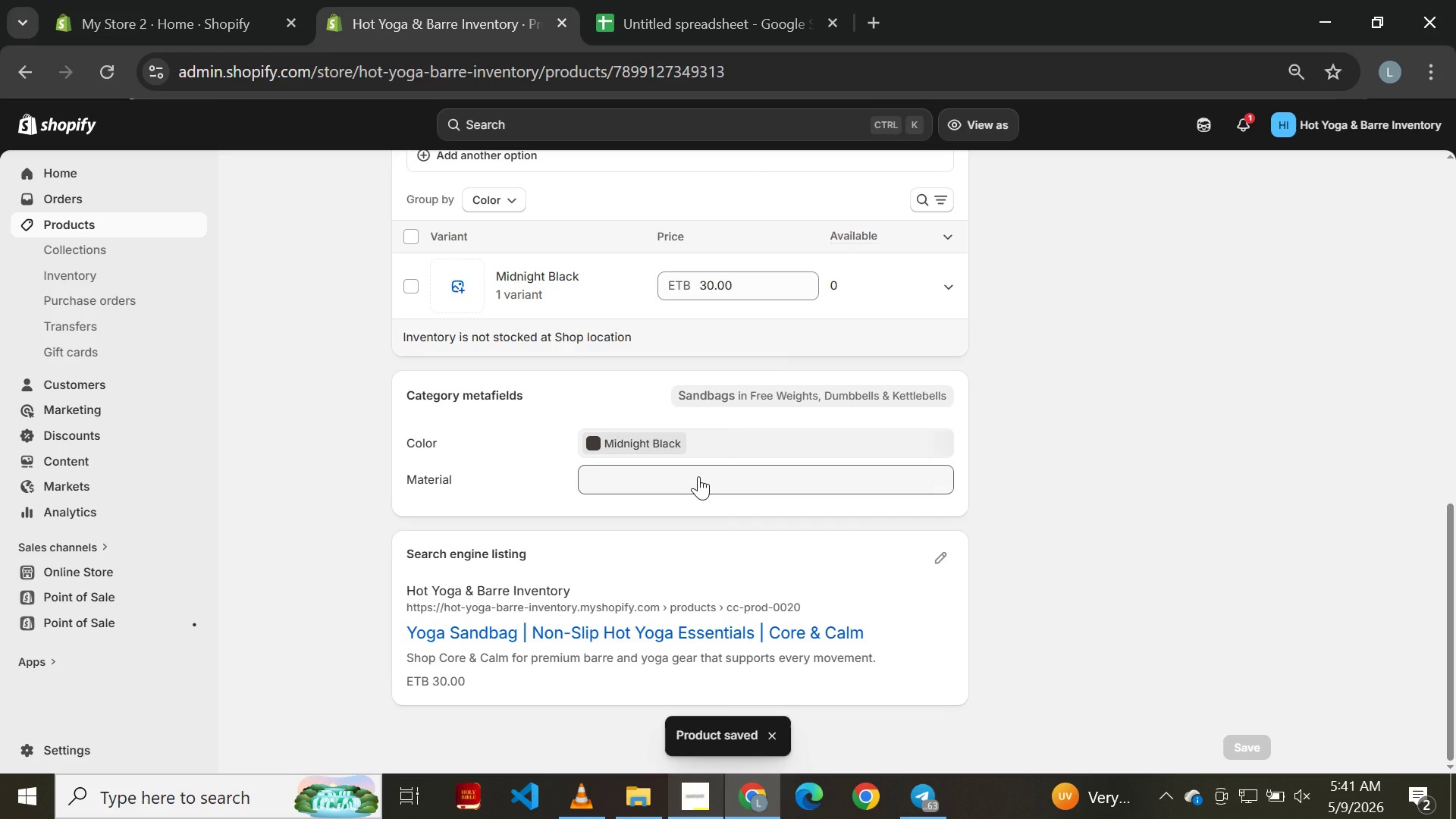 
mouse_move([710, 440])
 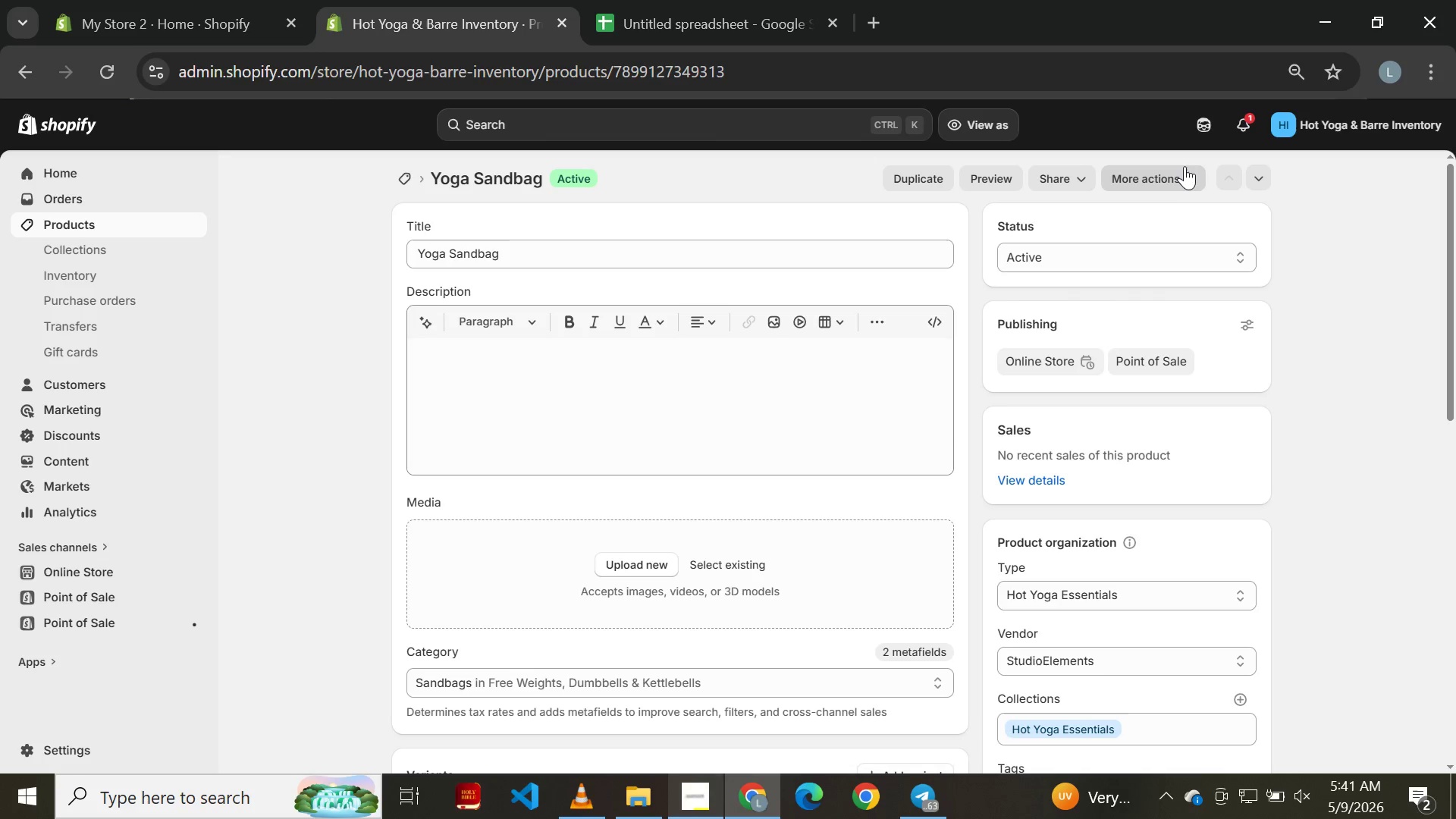 
left_click([1185, 165])
 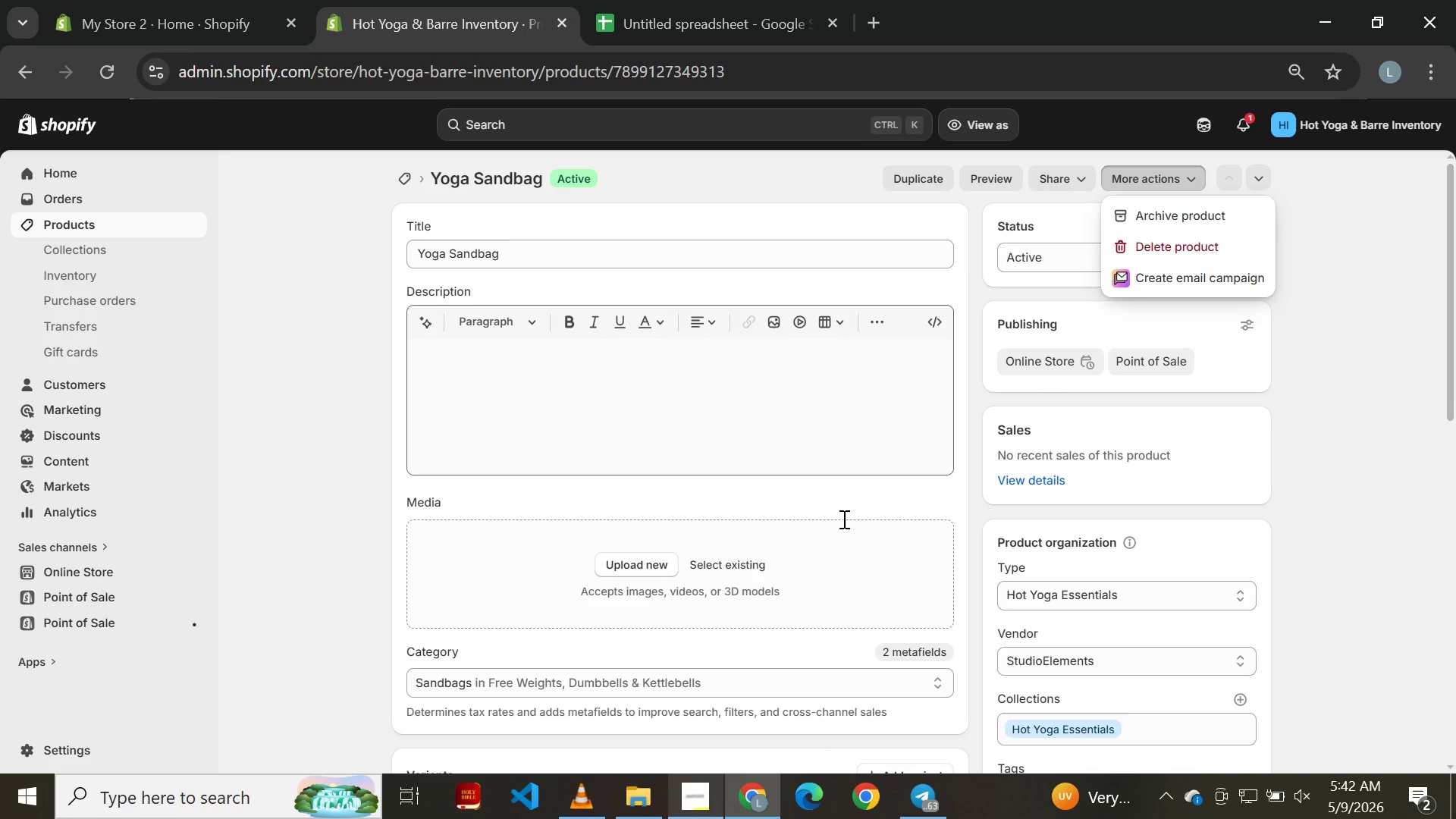 
left_click([314, 532])
 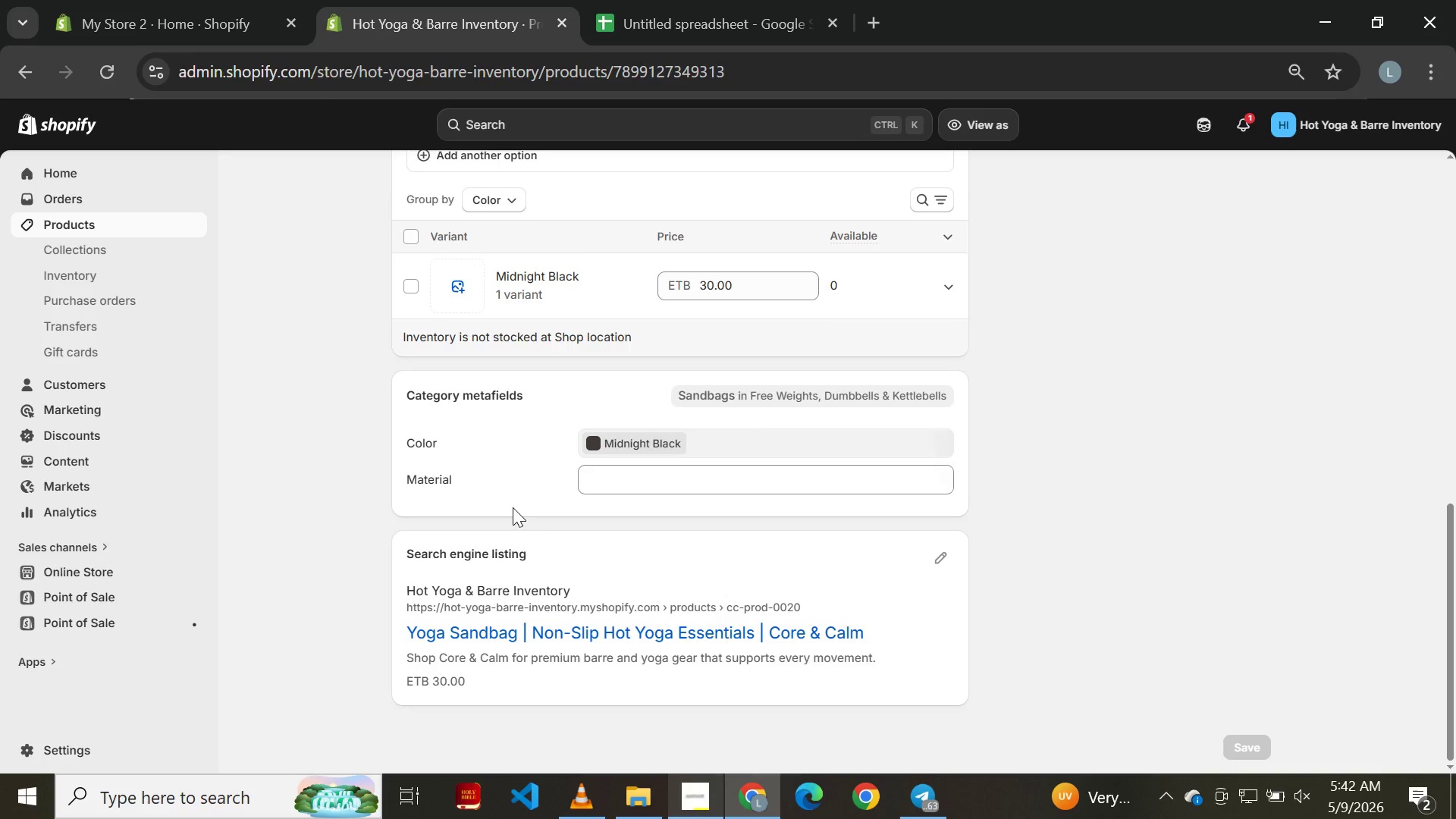 
wait(7.83)
 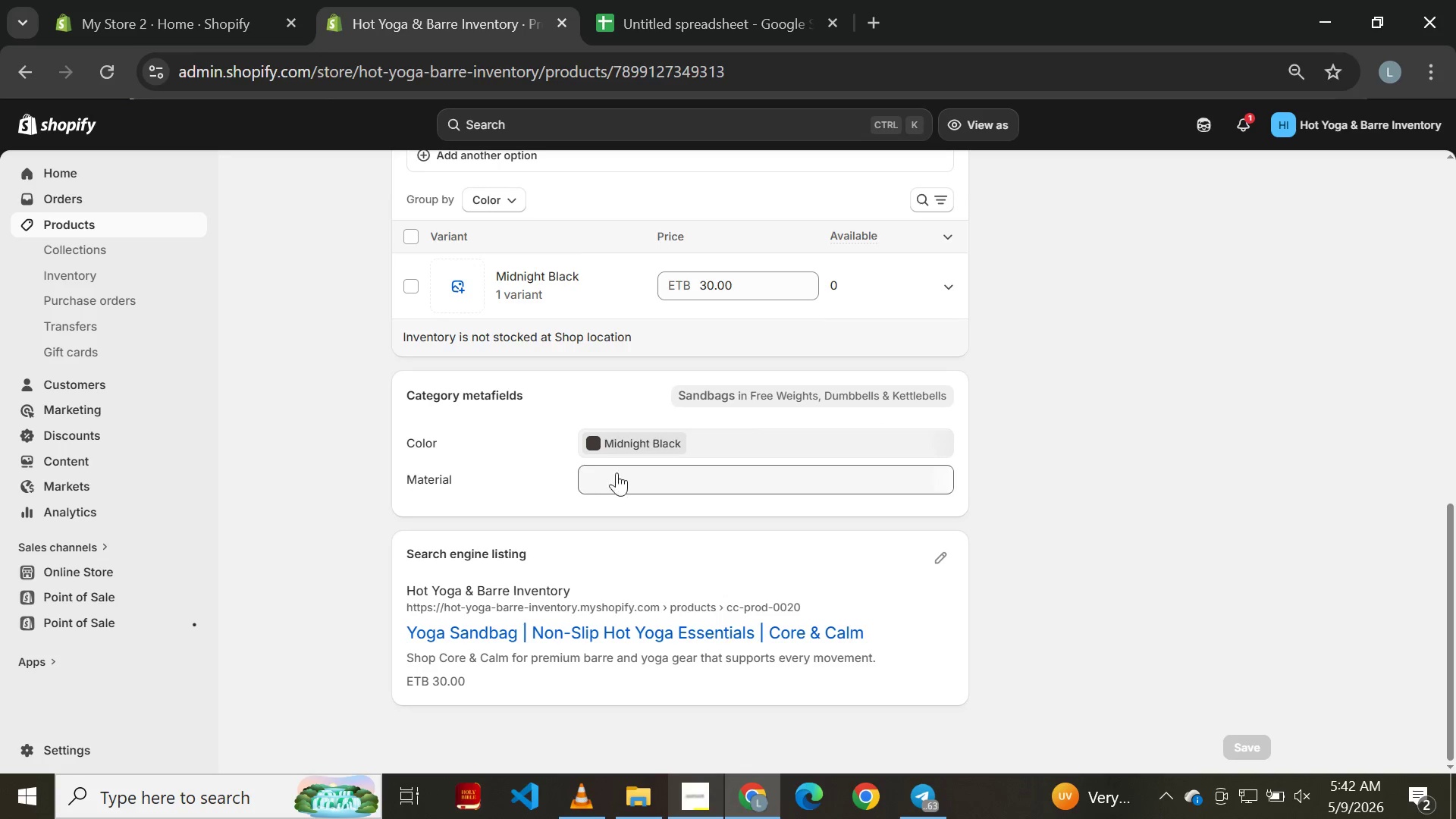 
left_click([525, 349])
 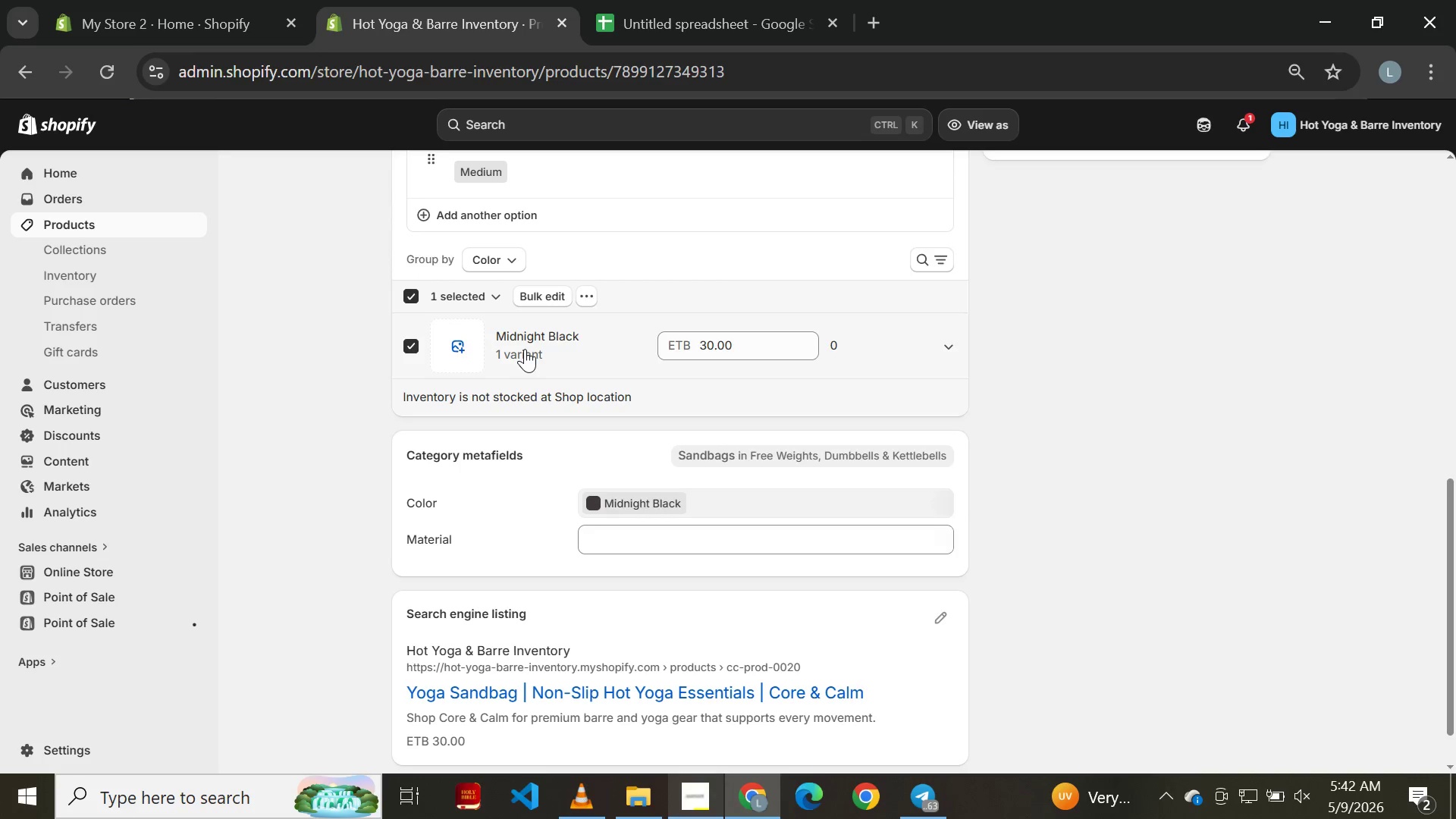 
left_click([525, 349])
 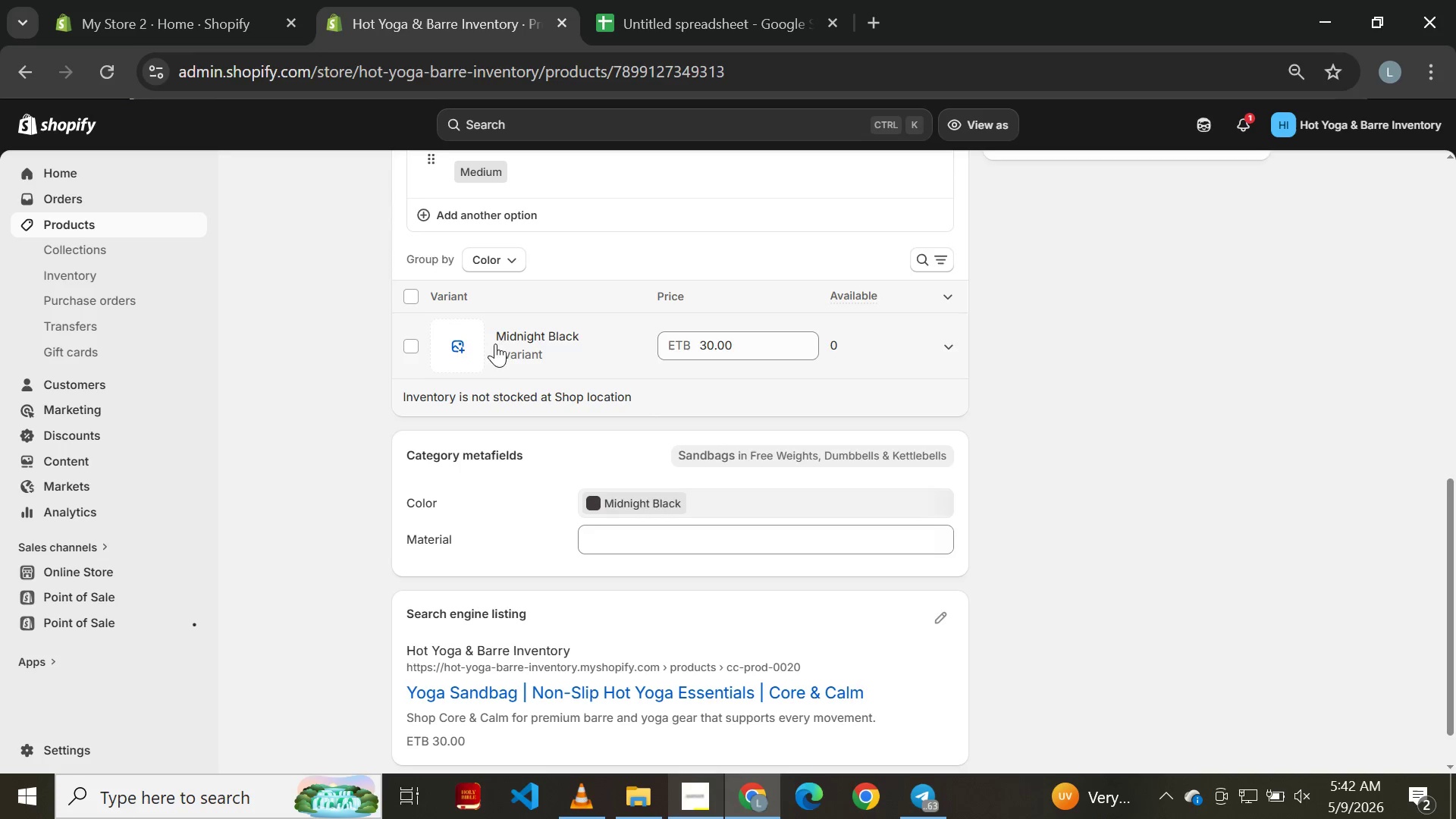 
double_click([511, 344])
 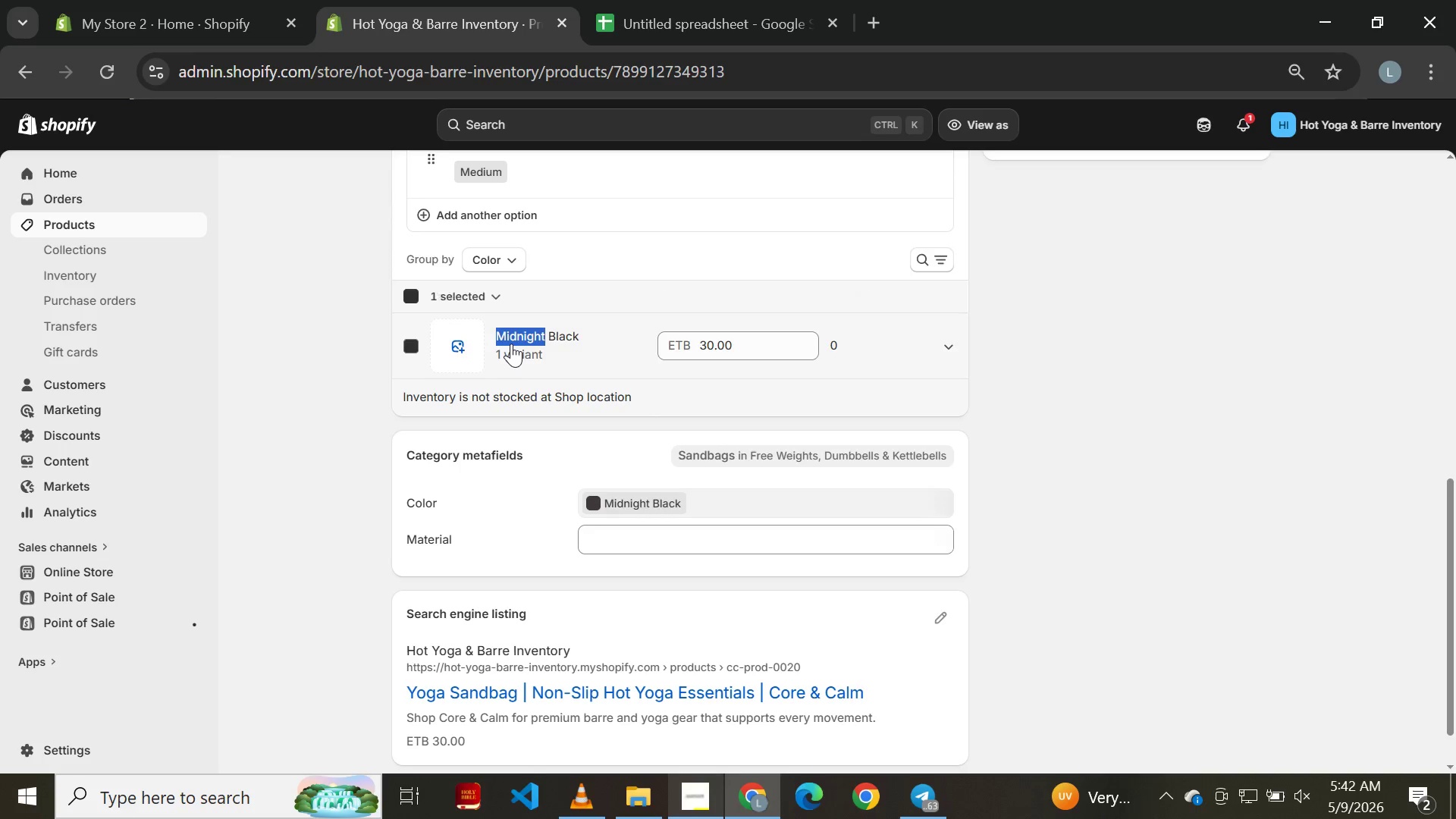 
triple_click([511, 344])
 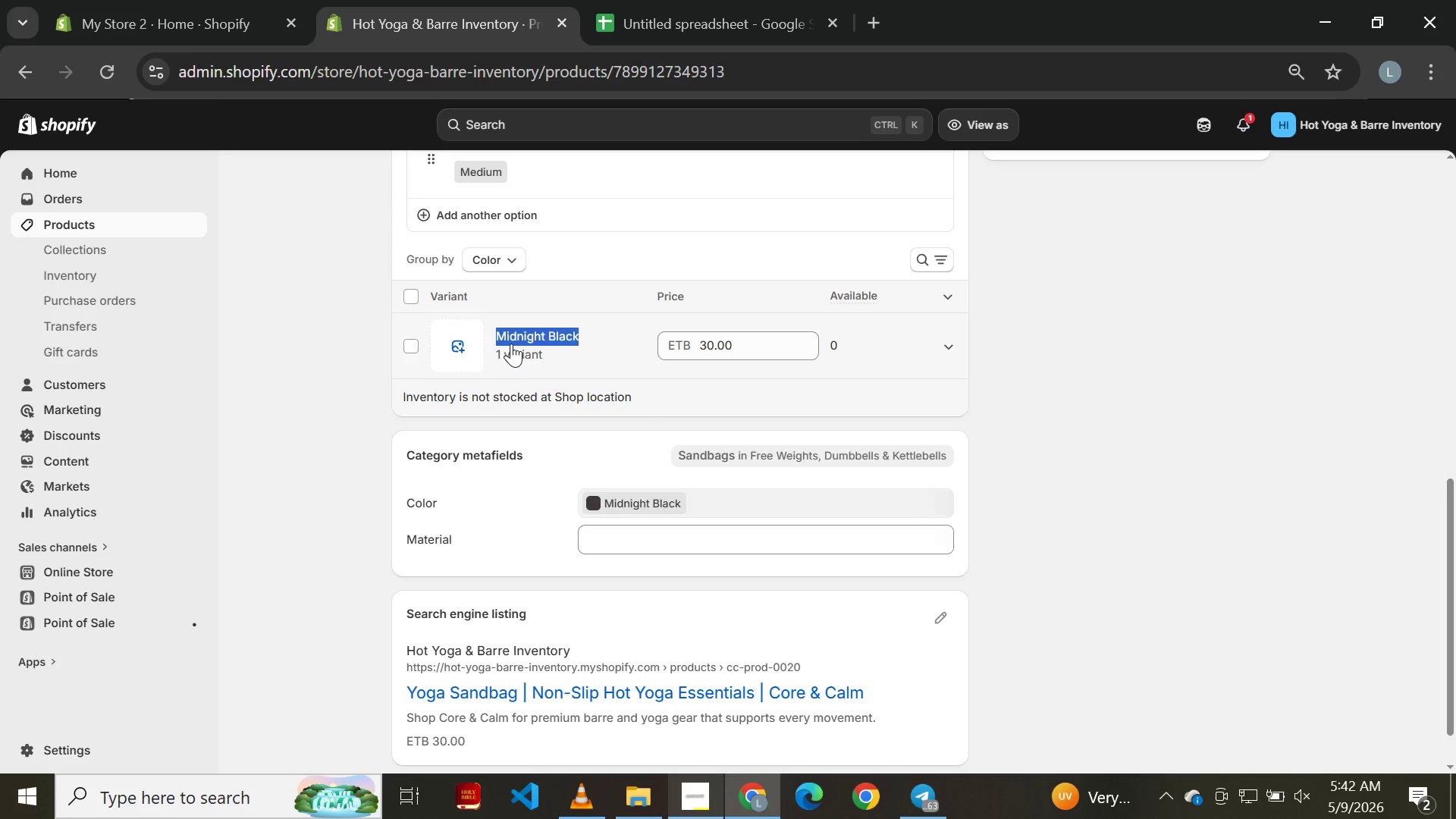 
triple_click([511, 344])
 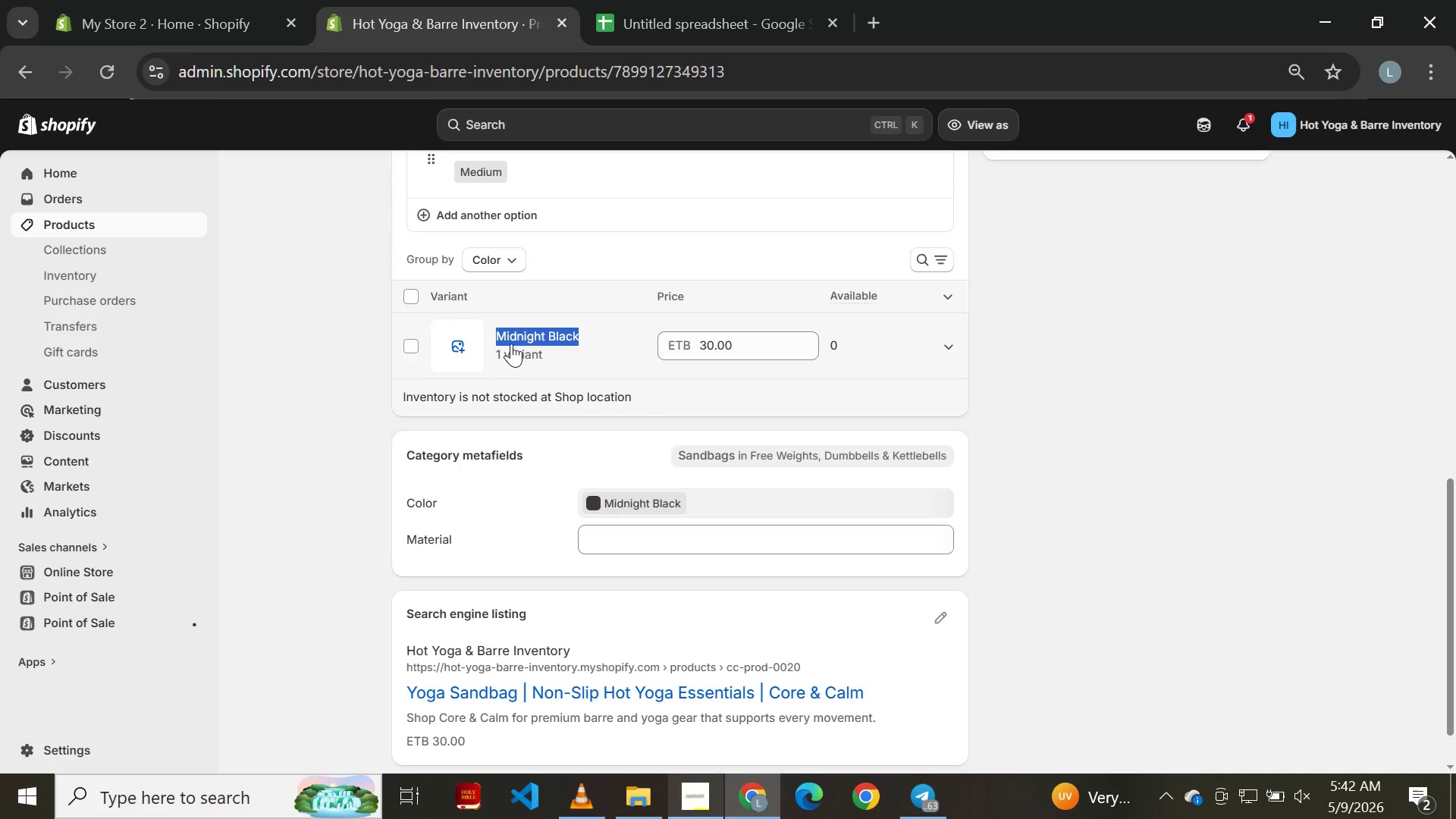 
left_click([511, 344])
 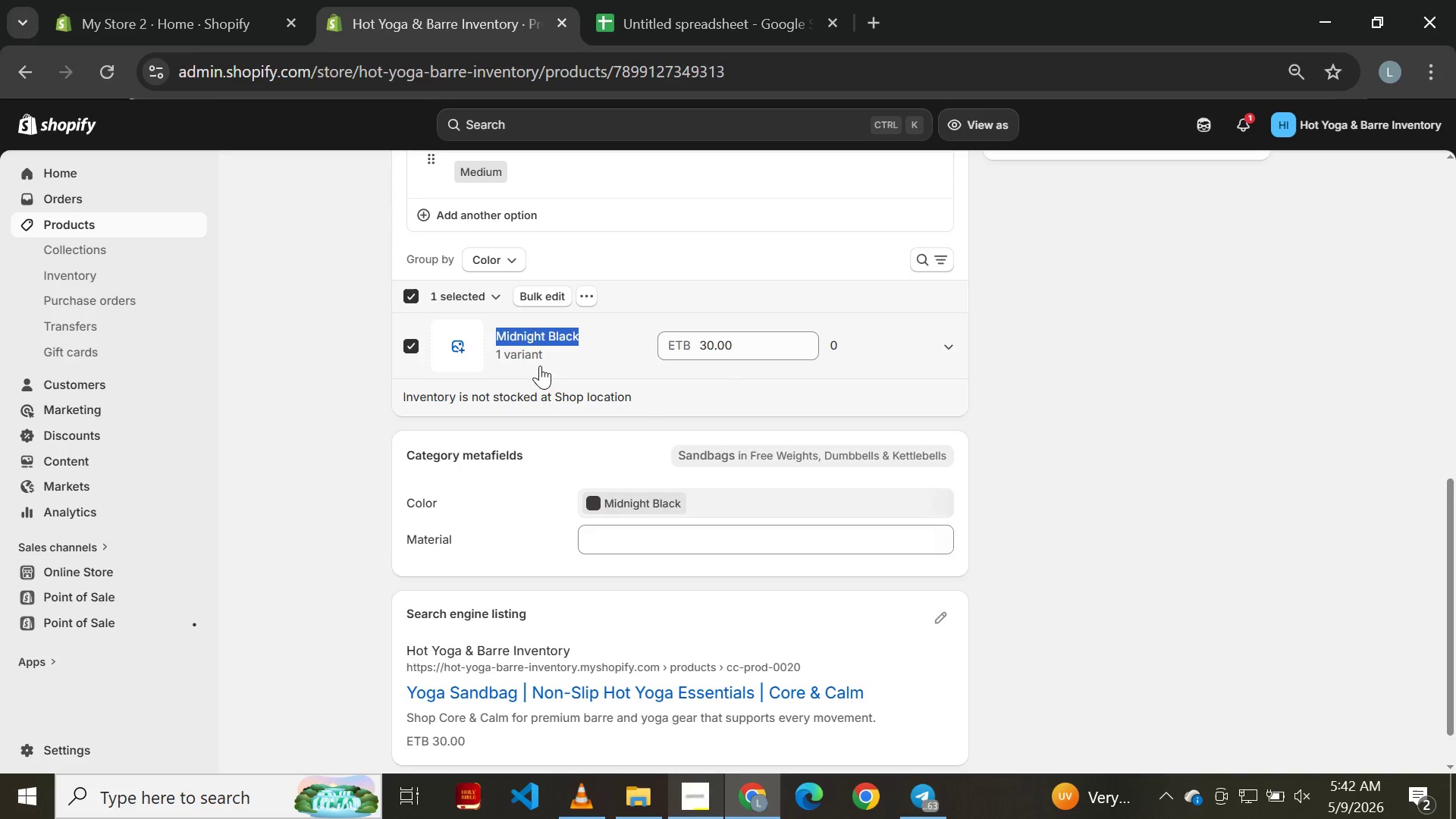 
left_click([541, 366])
 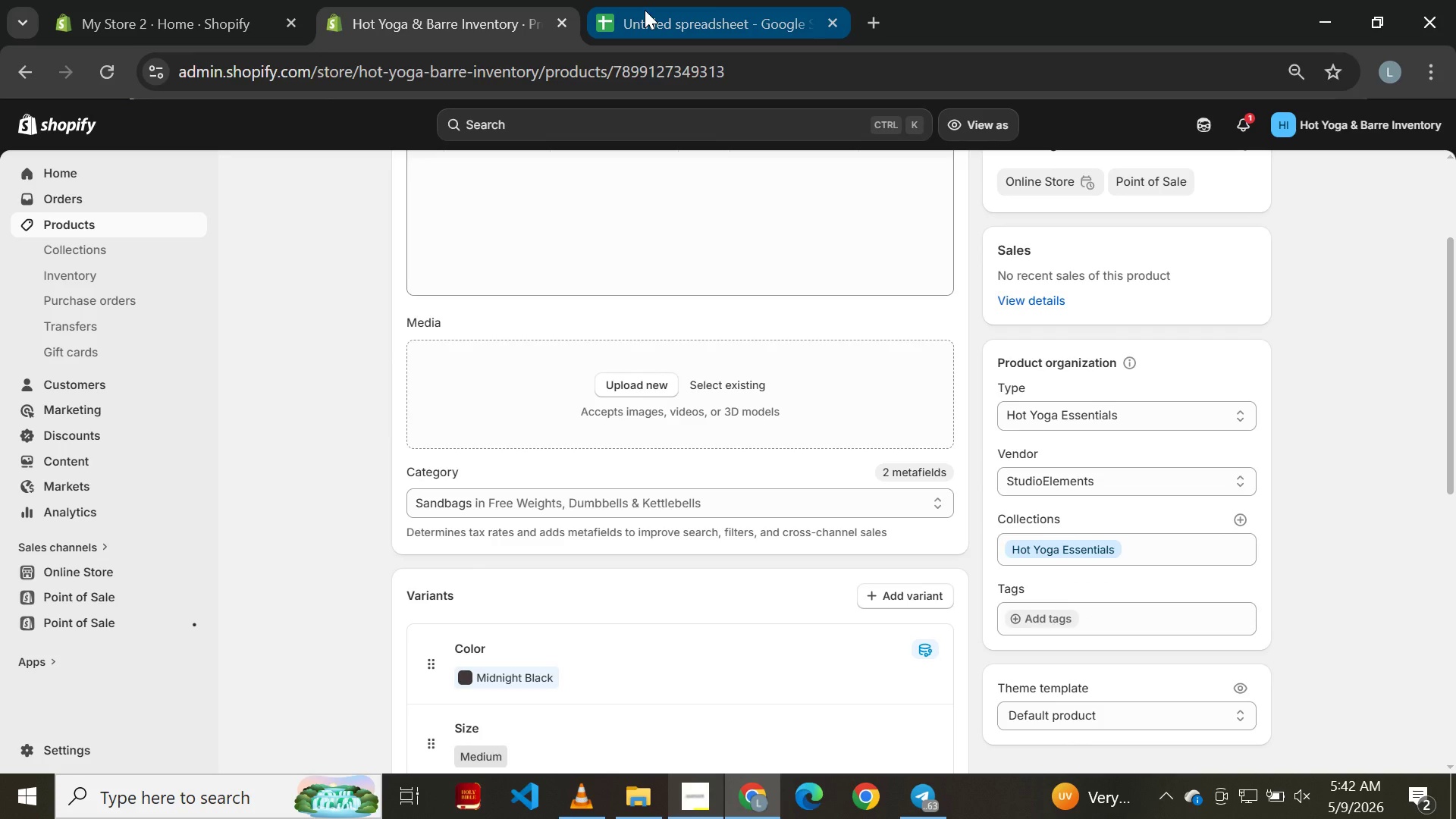 
wait(9.34)
 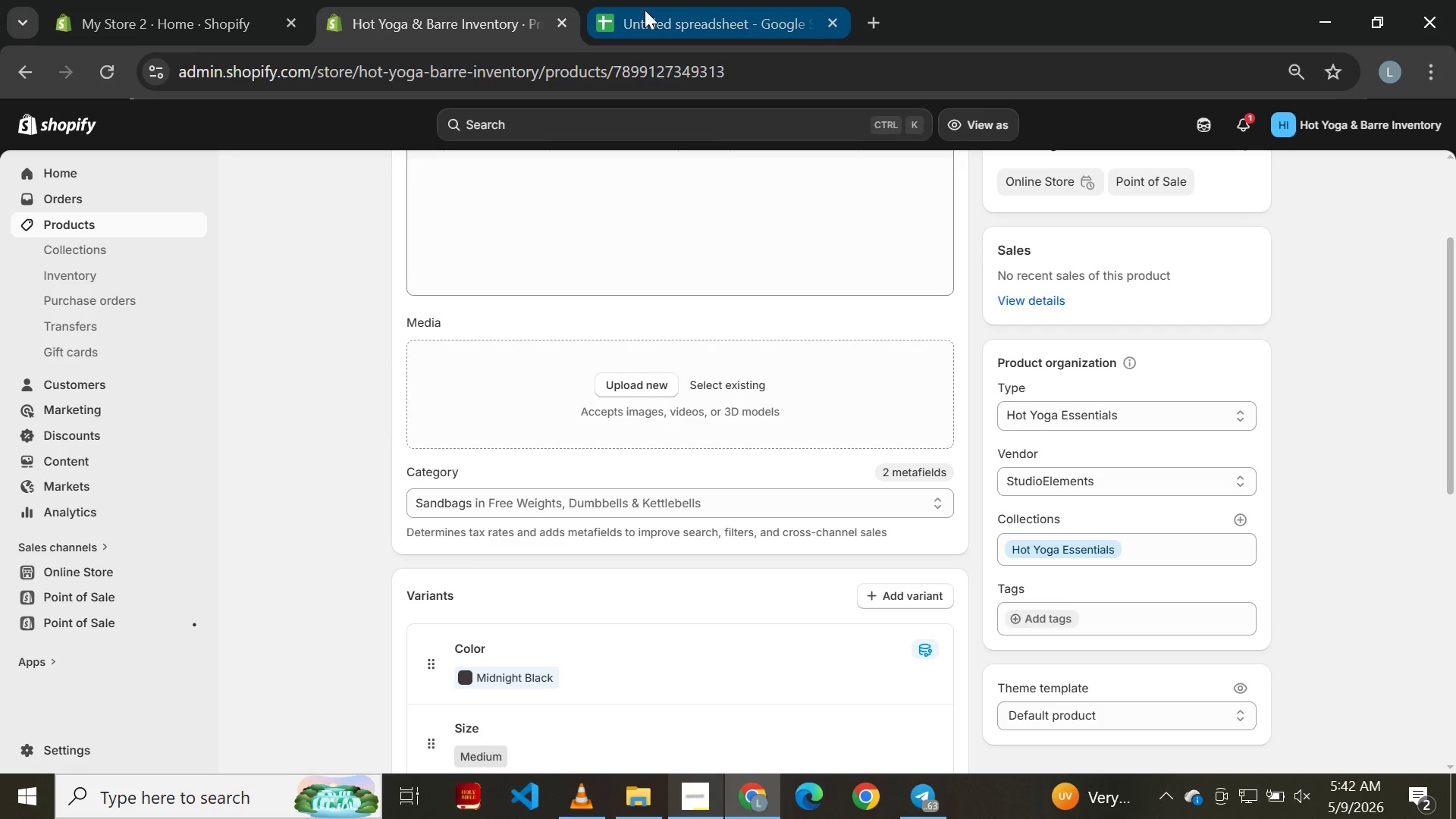 
left_click([21, 58])
 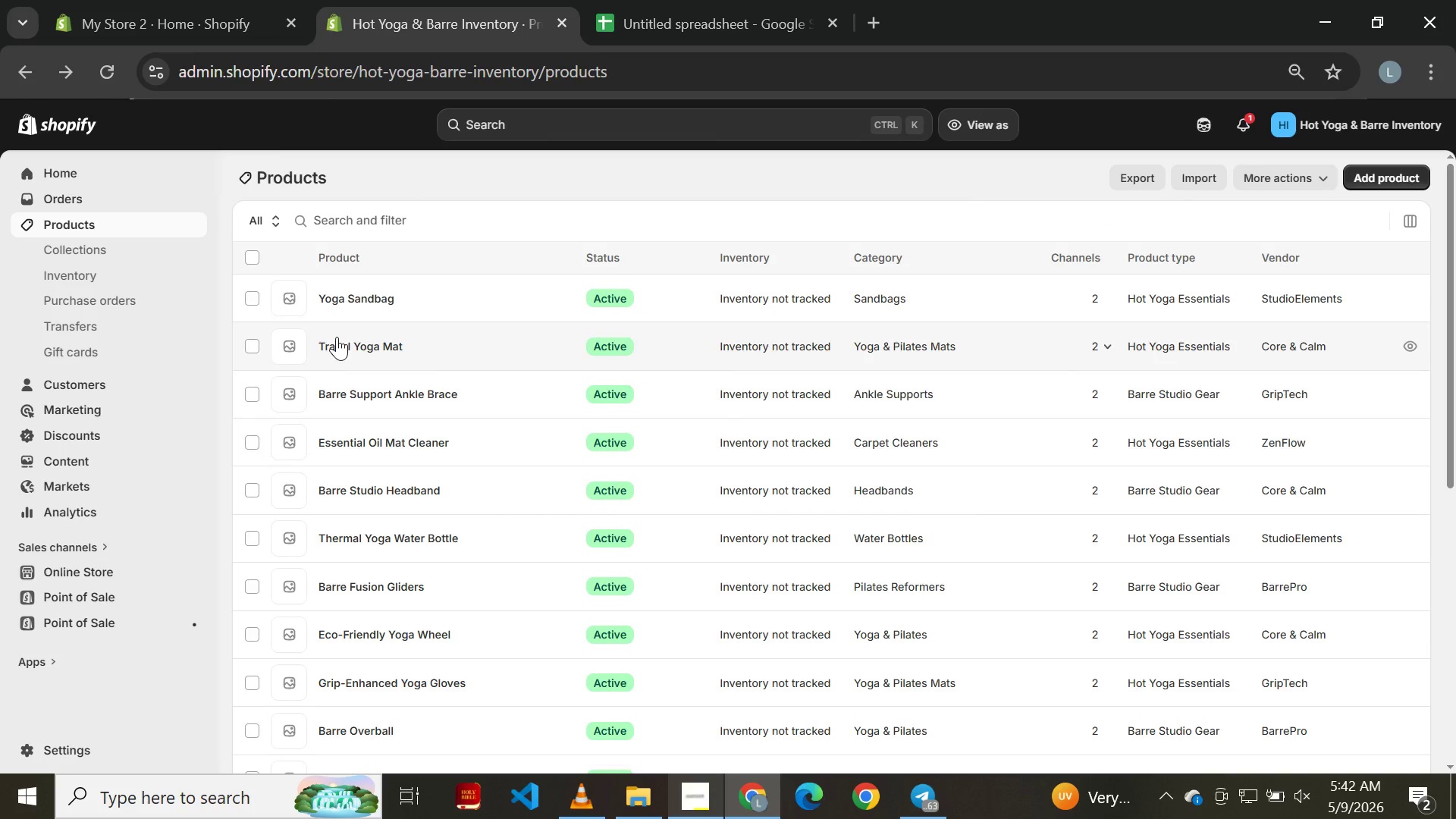 
wait(10.81)
 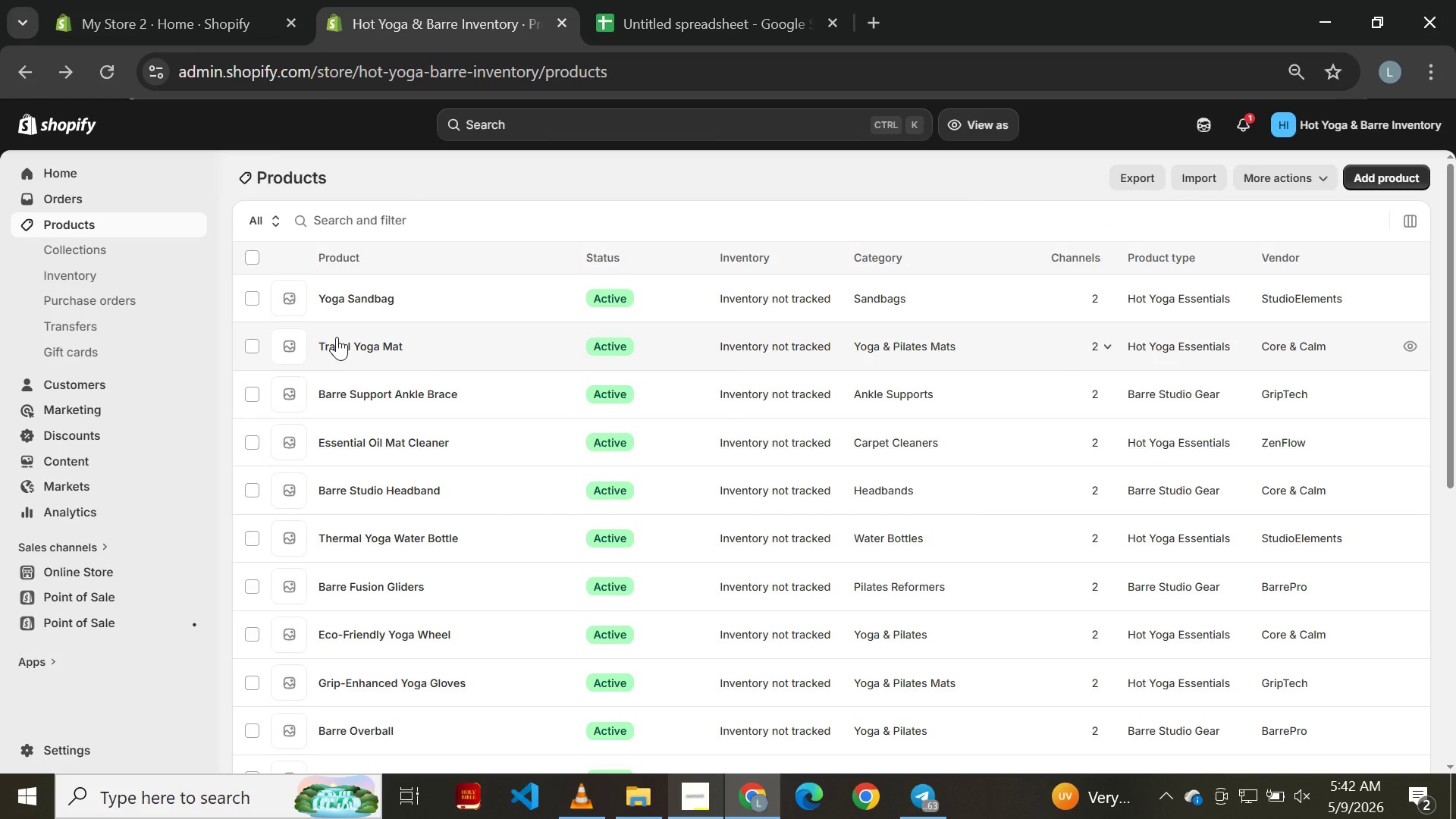 
left_click([669, 41])
 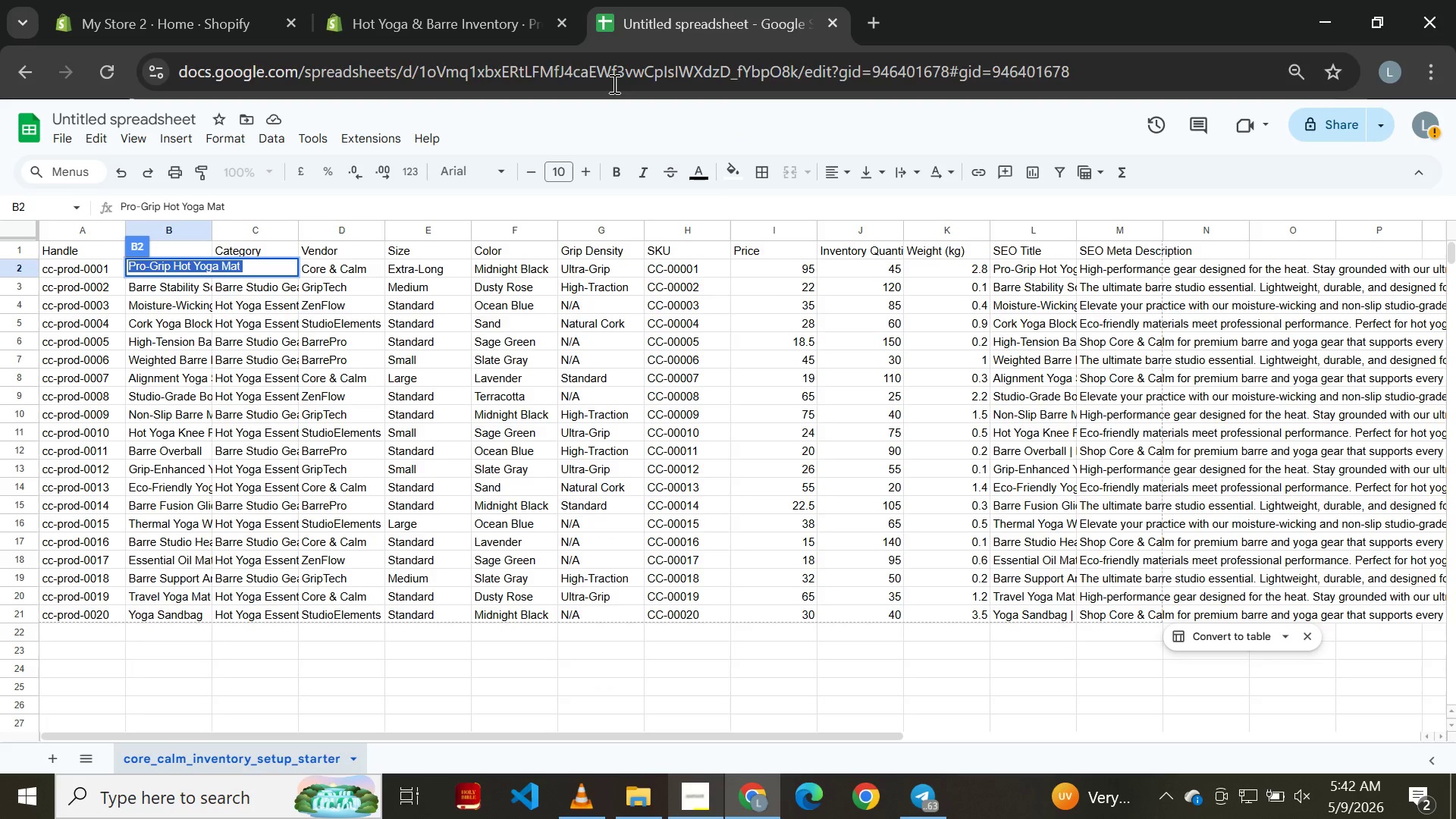 
left_click([345, 701])
 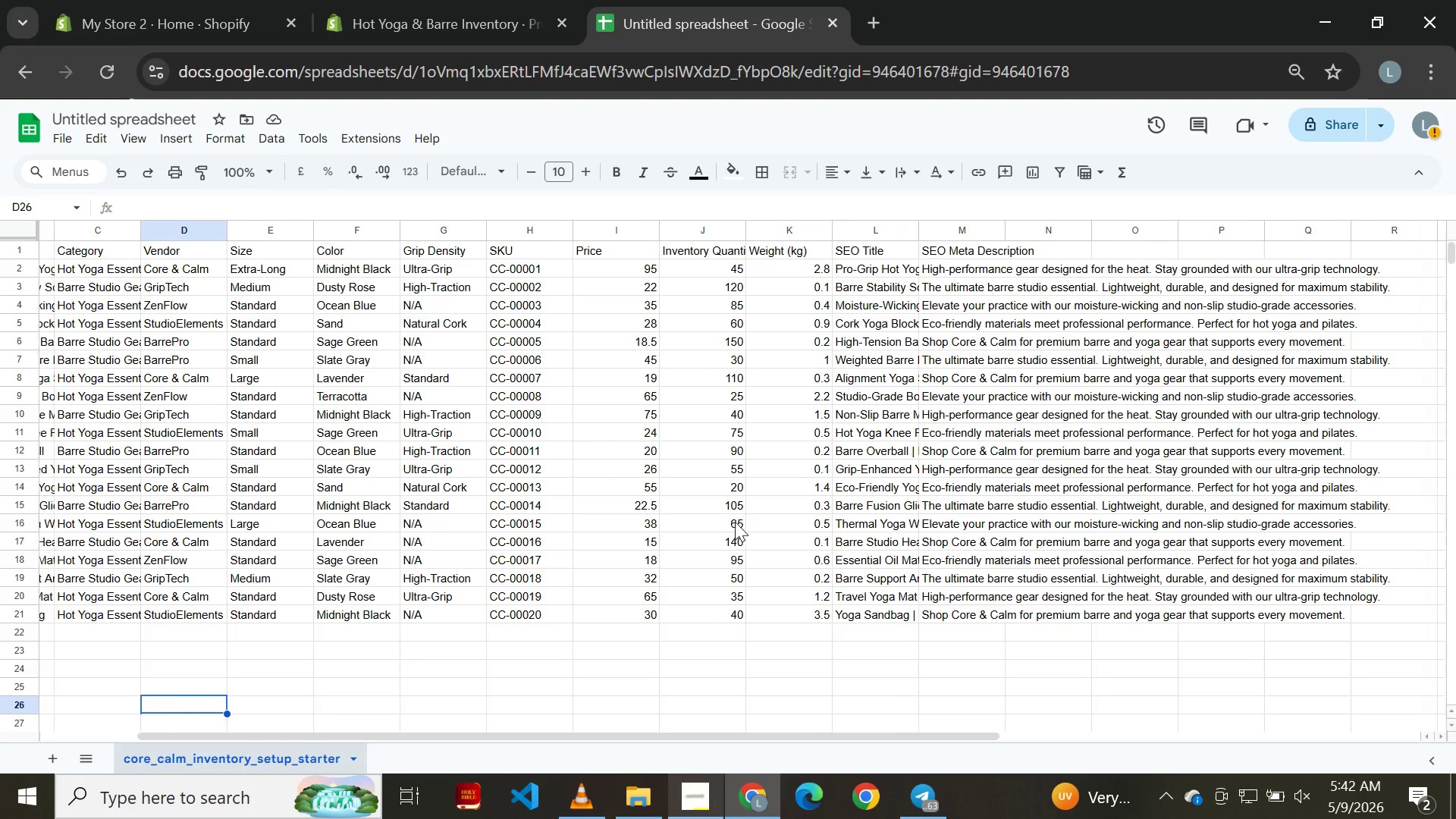 
wait(6.59)
 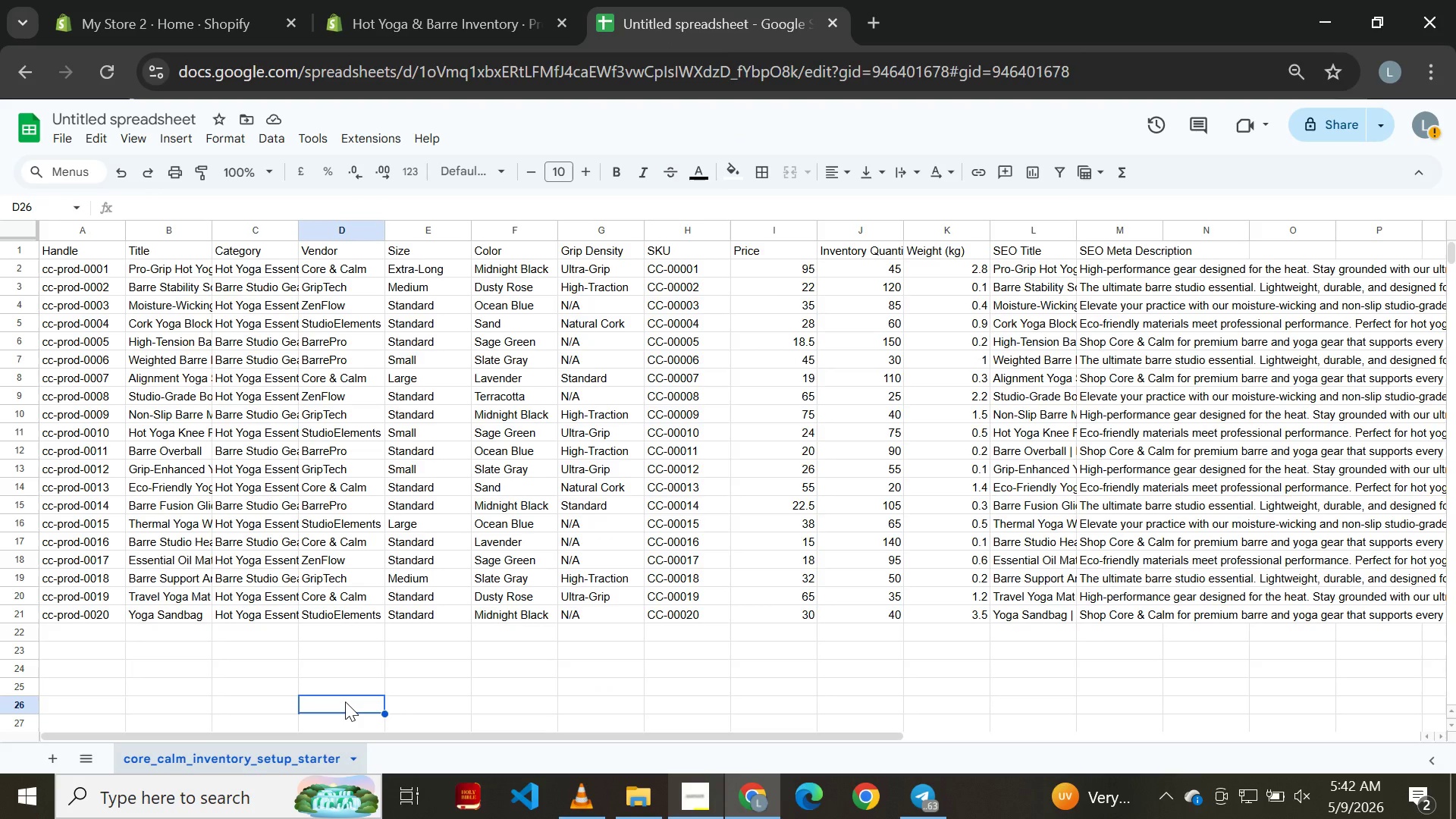 
left_click([471, 13])
 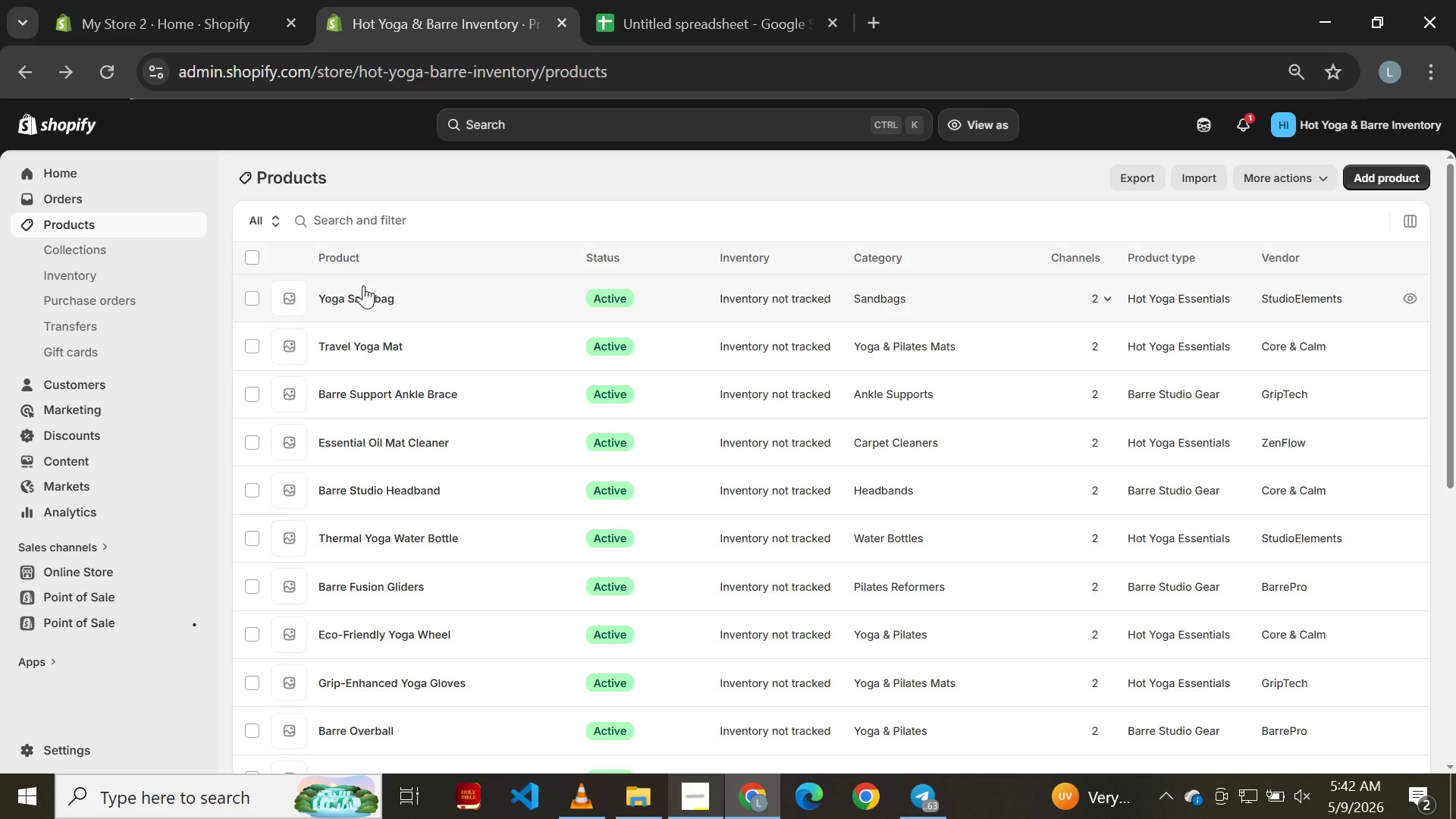 
wait(15.11)
 